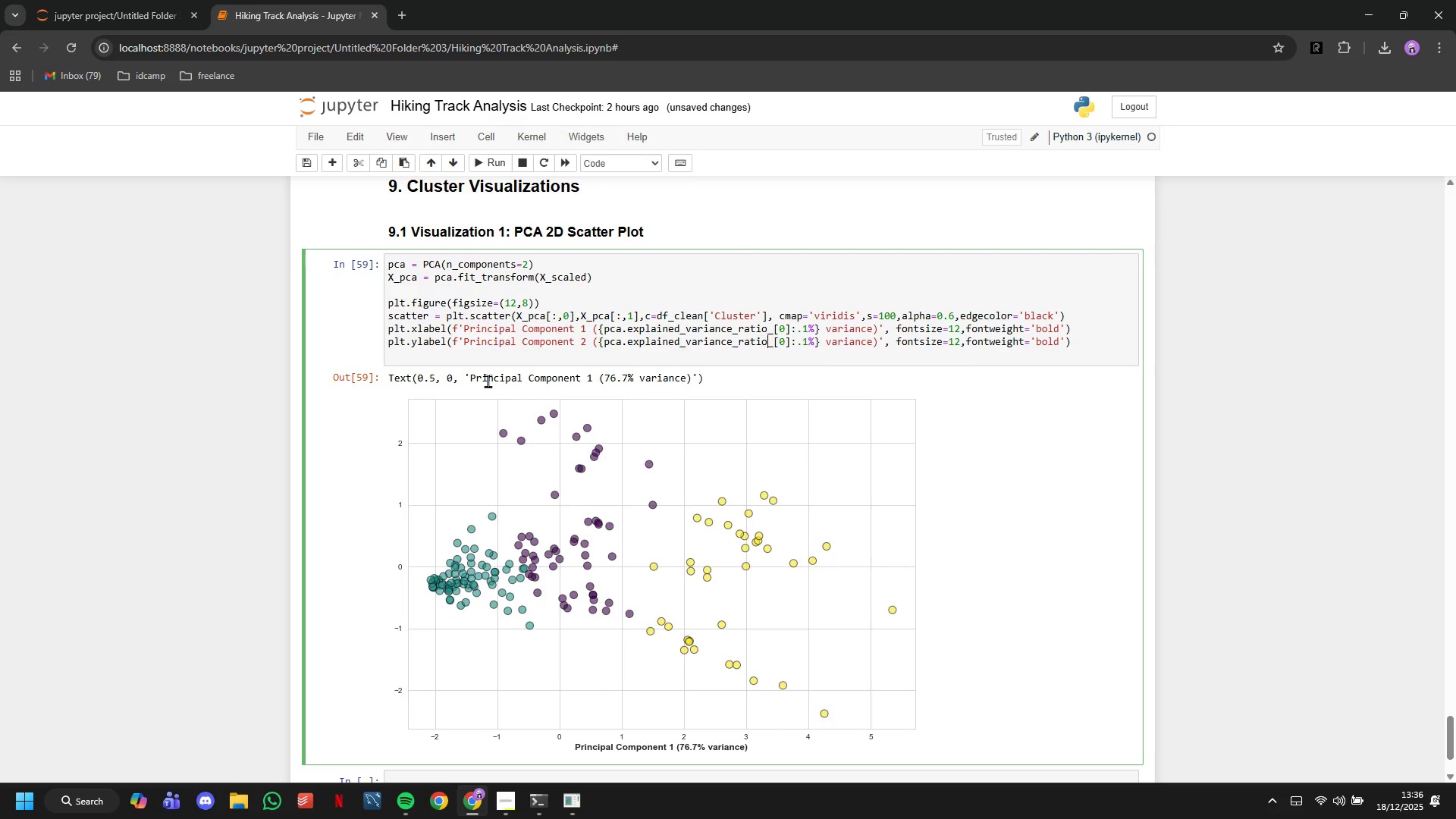 
key(ArrowRight)
 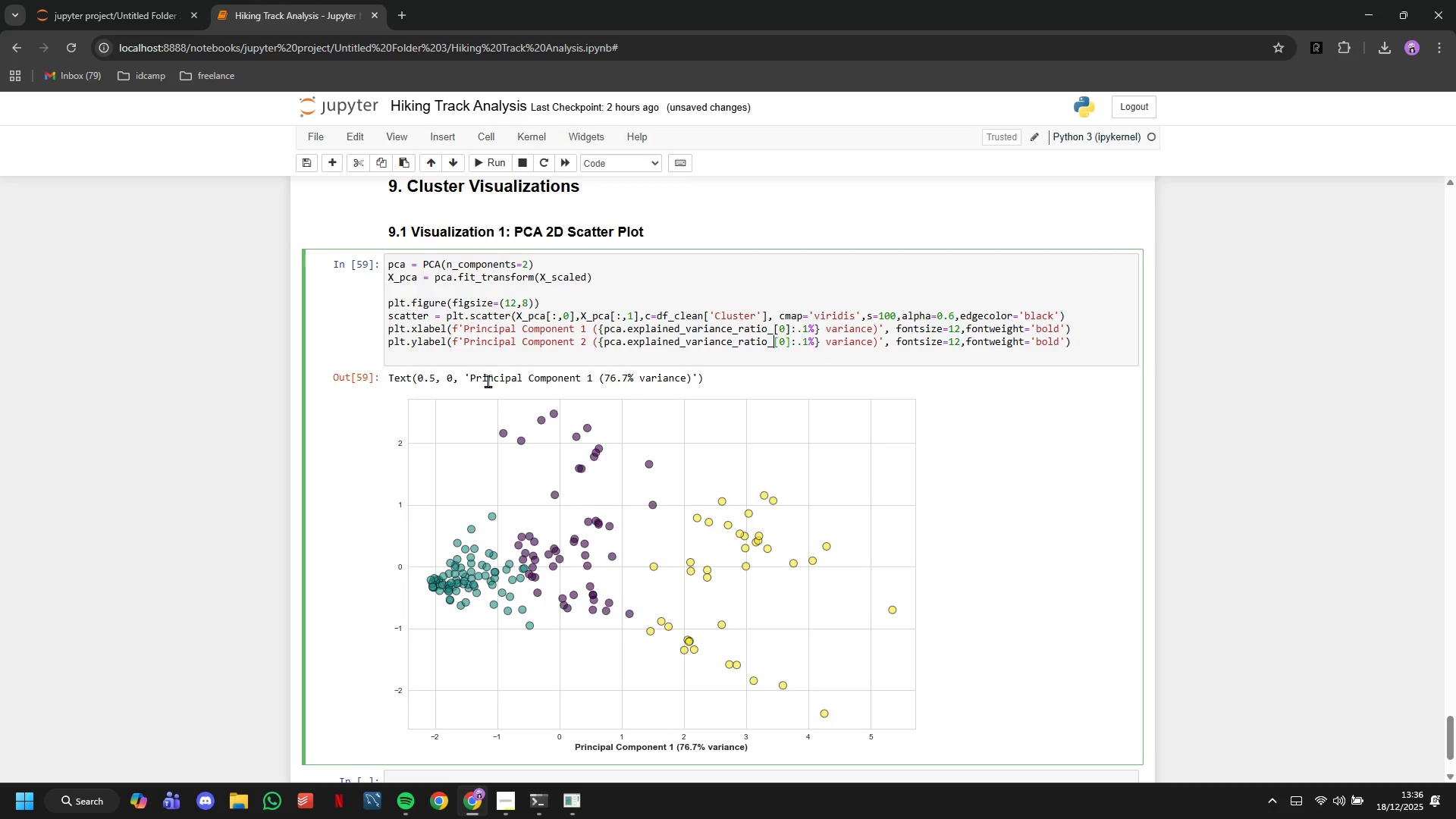 
key(ArrowRight)
 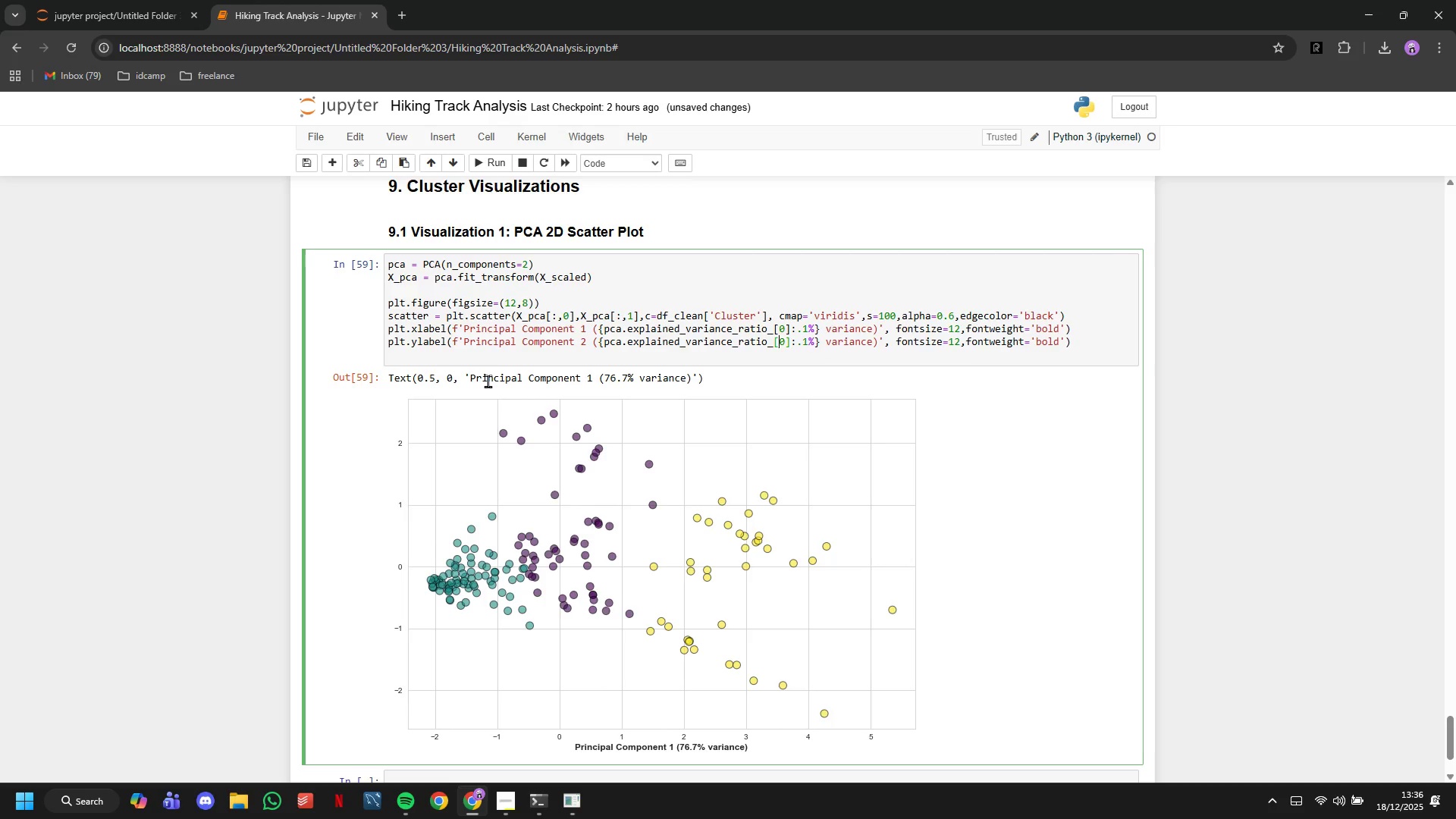 
key(ArrowRight)
 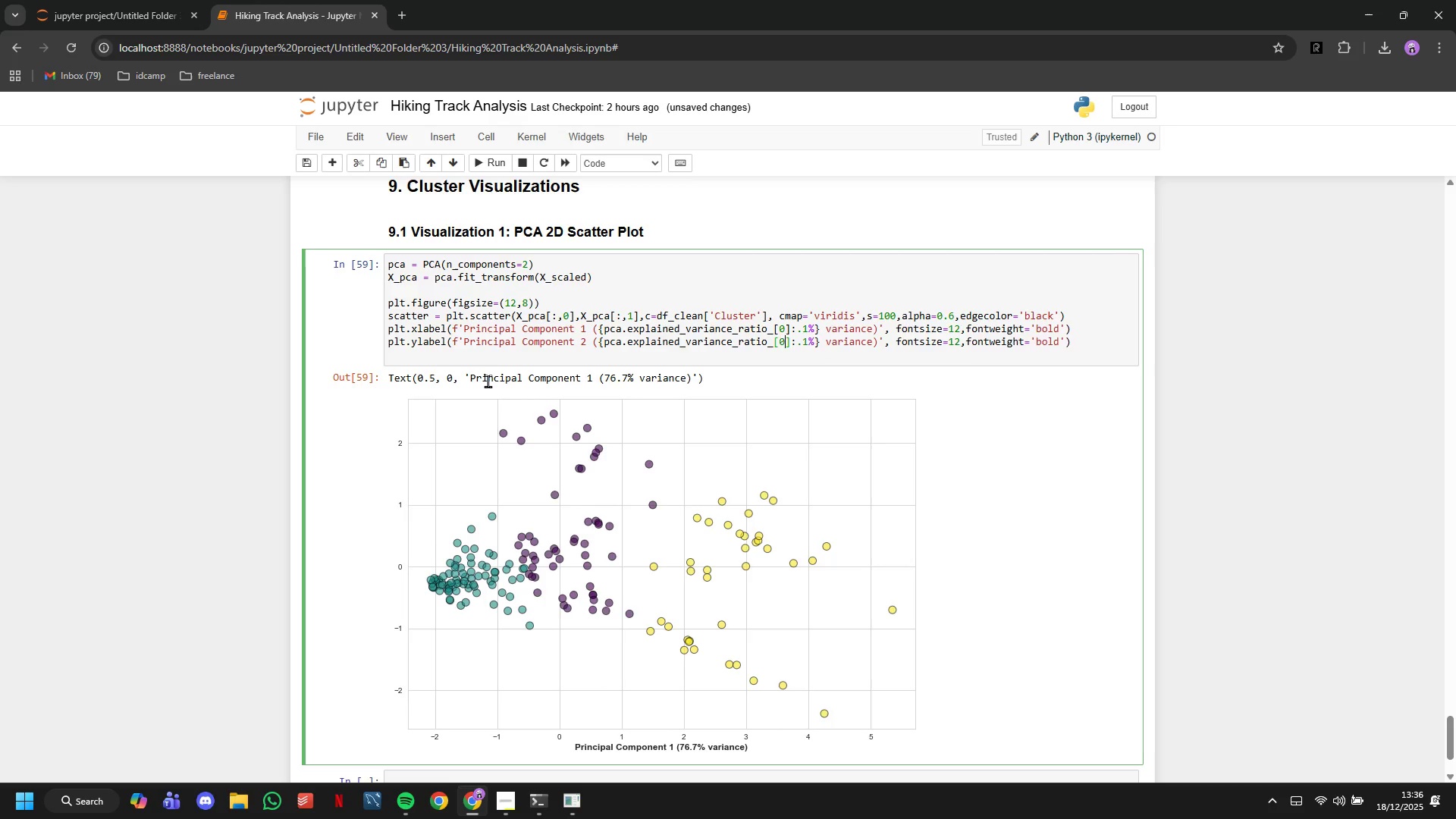 
key(Backspace)
 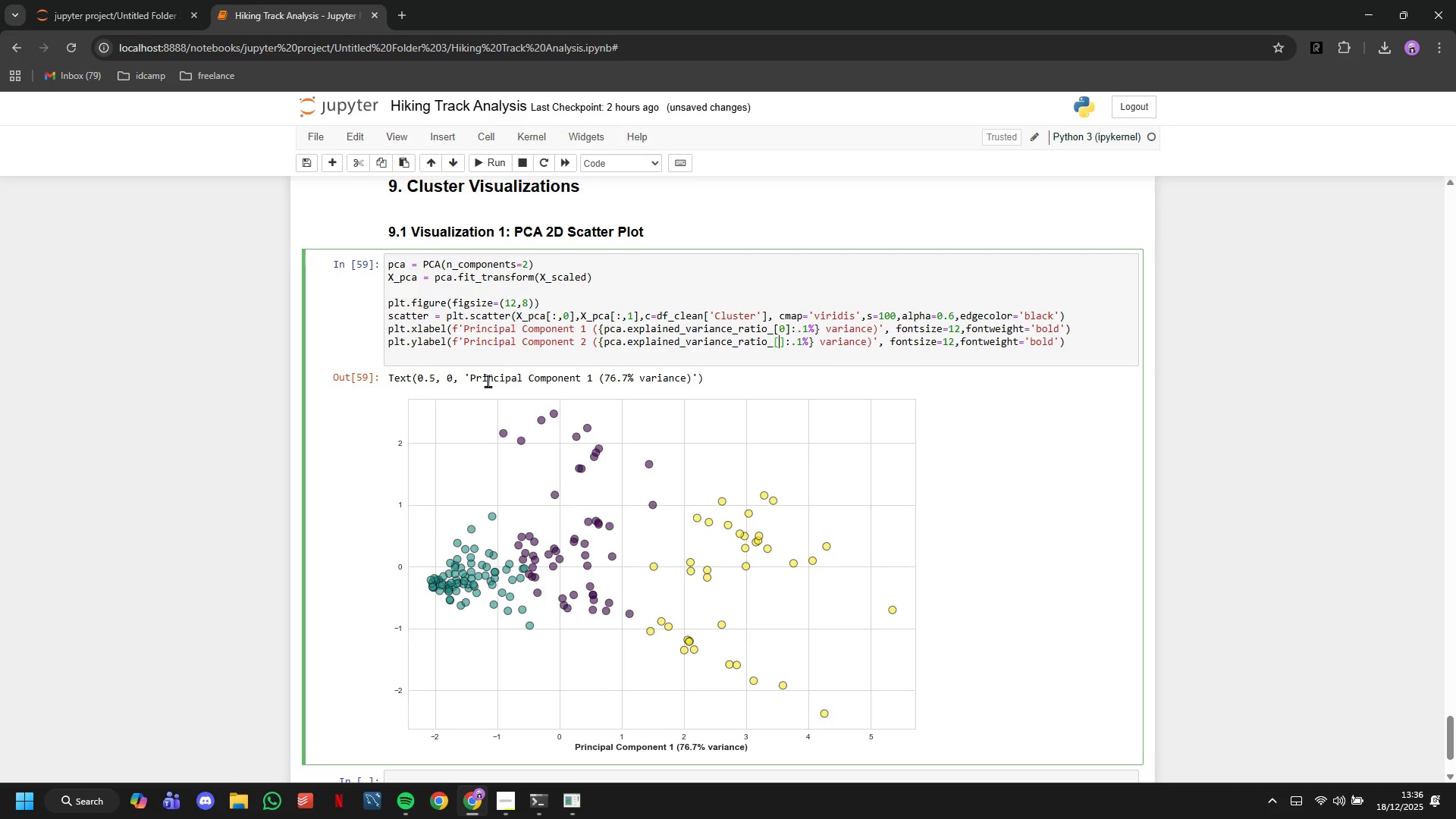 
key(1)
 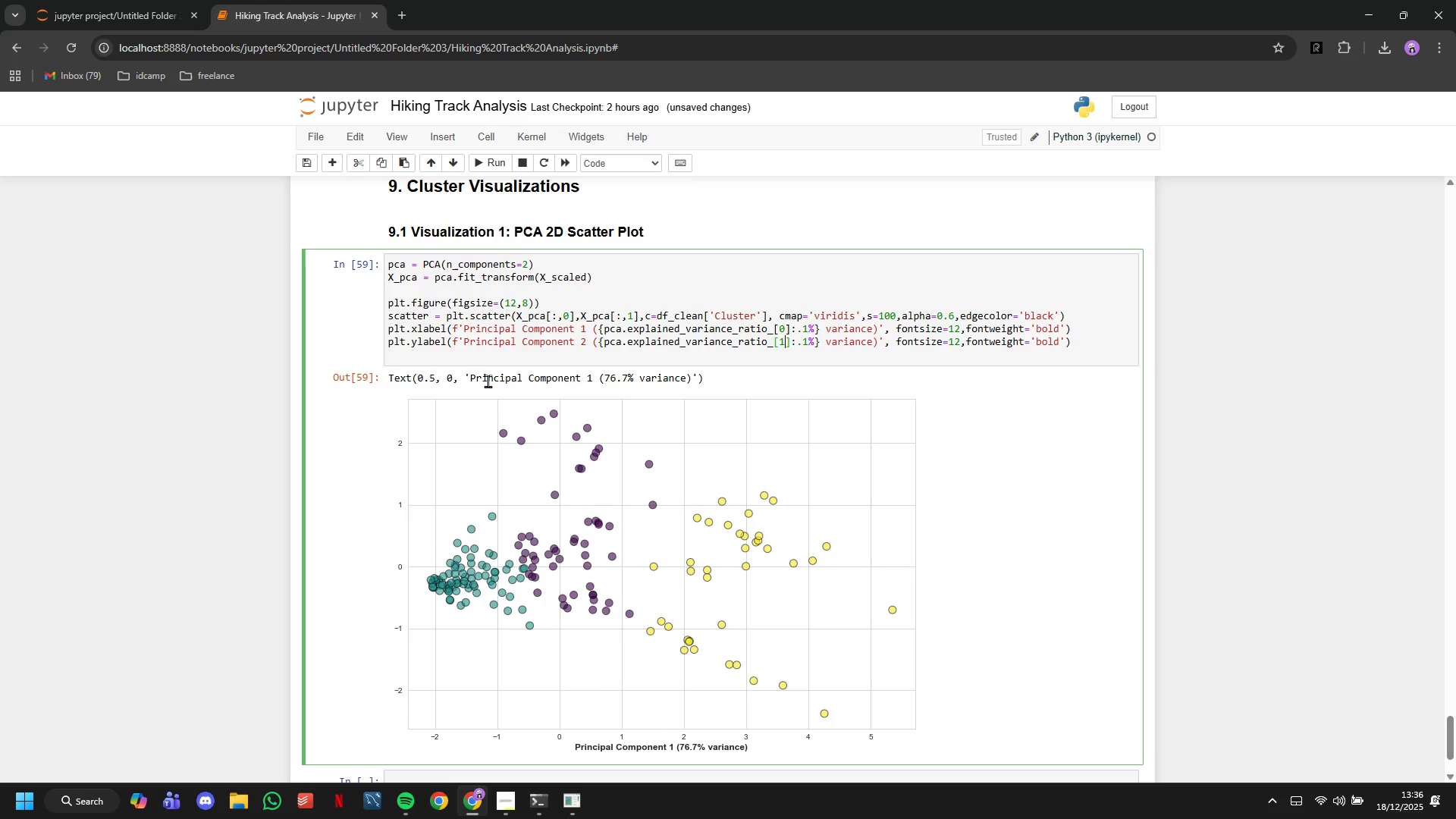 
hold_key(key=ArrowRight, duration=1.3)
 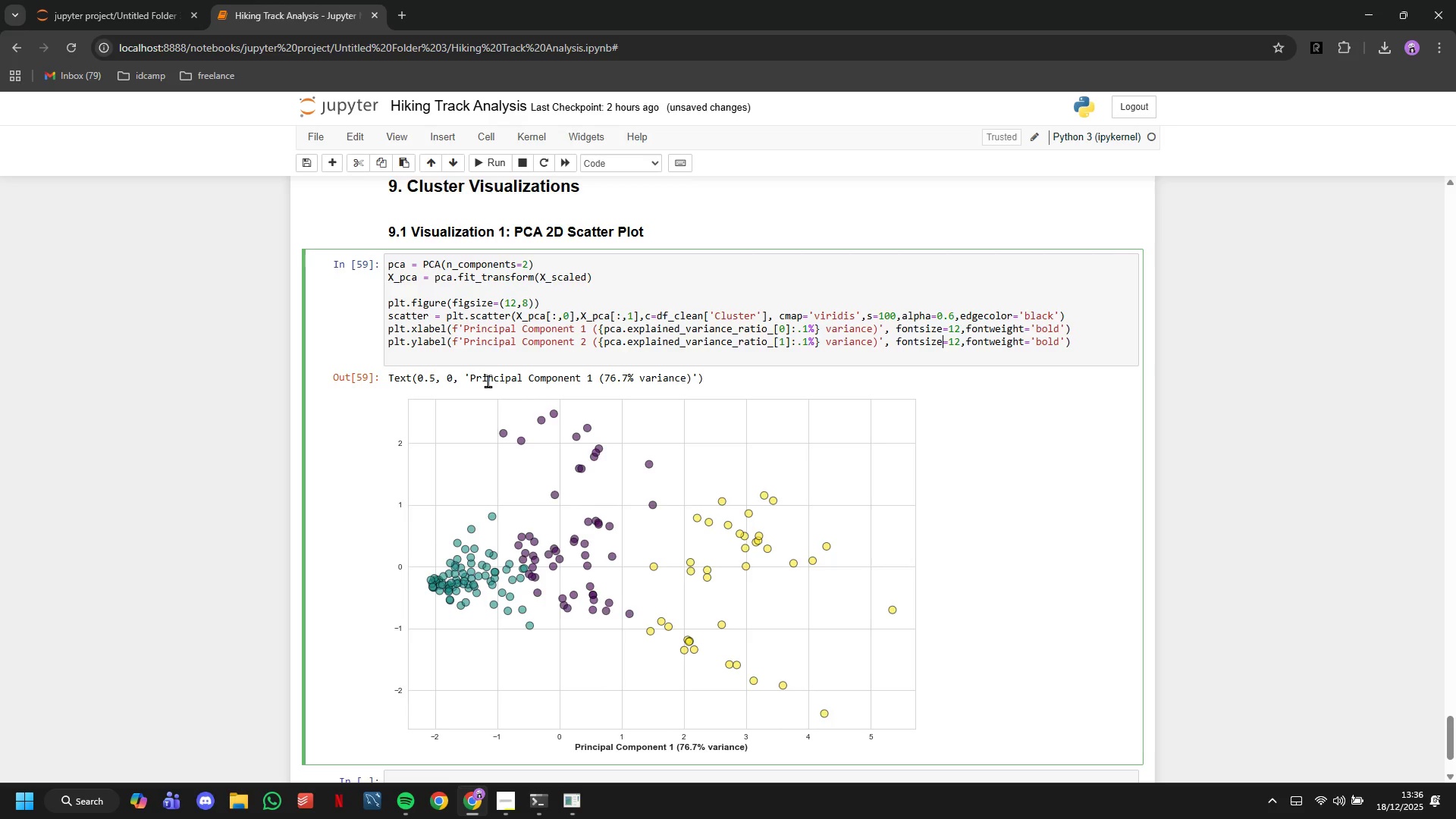 
hold_key(key=ArrowRight, duration=1.42)
 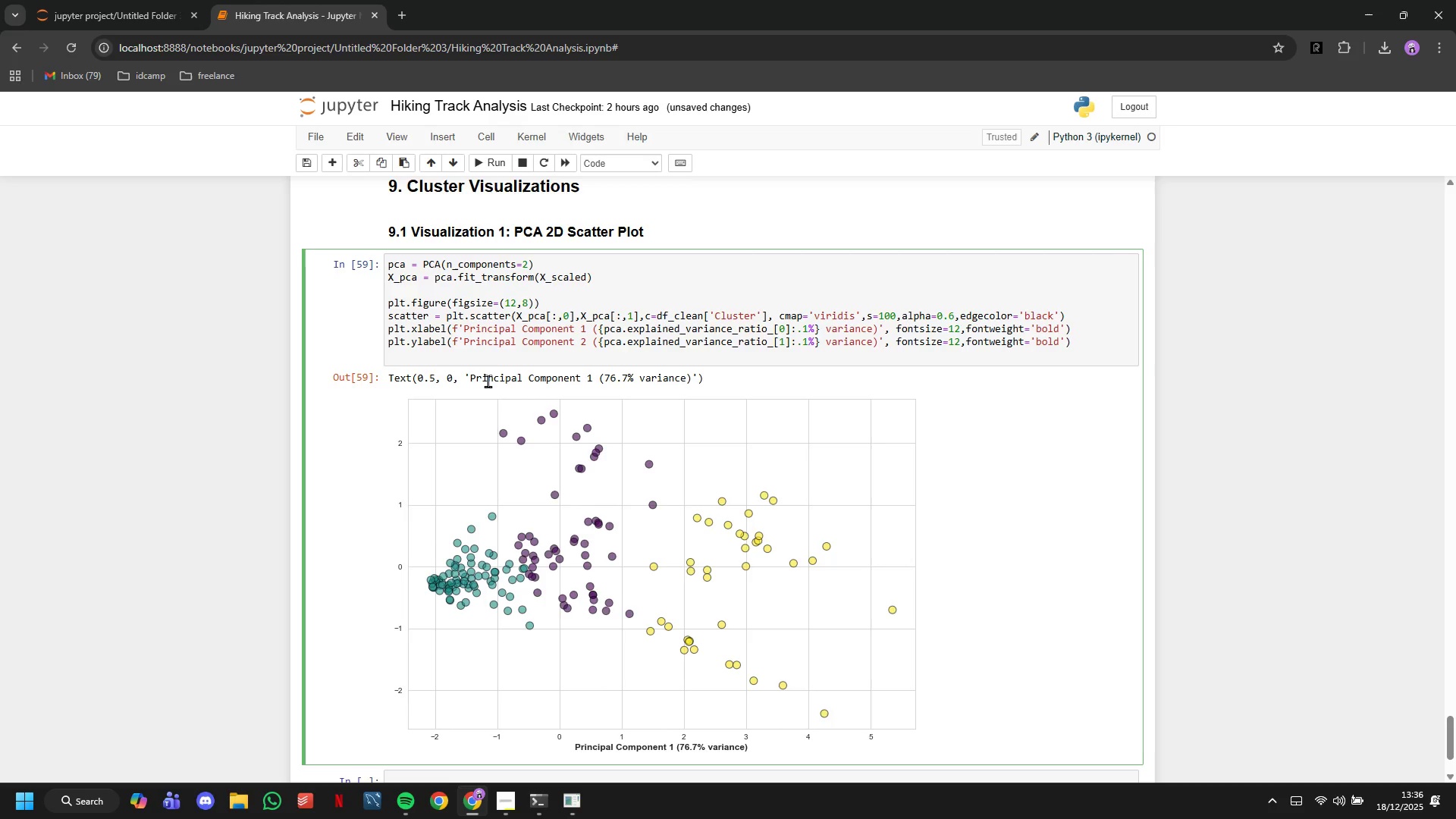 
type(plt.title('Mountain Destinations Clustered by)
 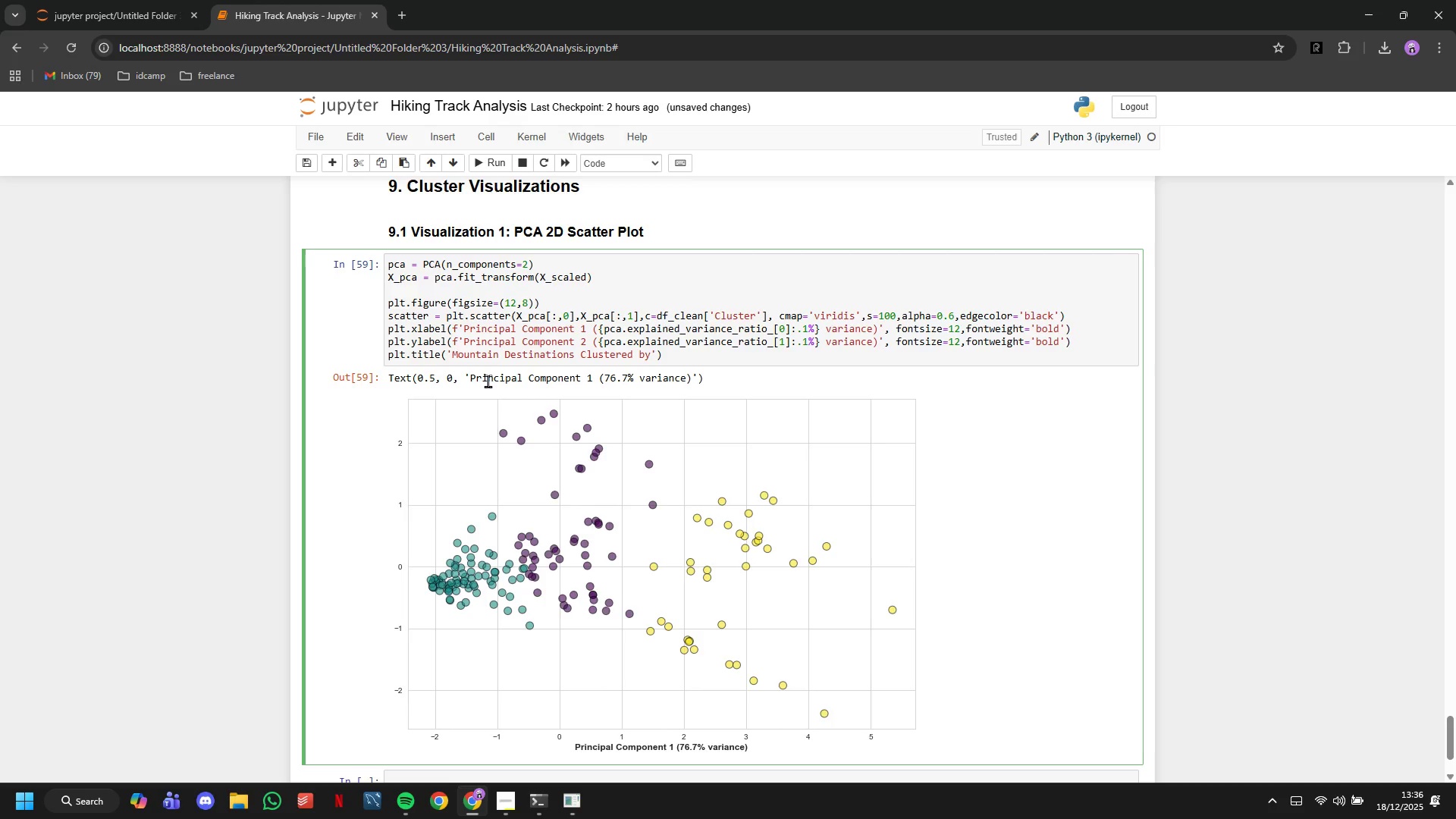 
scroll: coordinate [507, 384], scroll_direction: down, amount: 2.0
 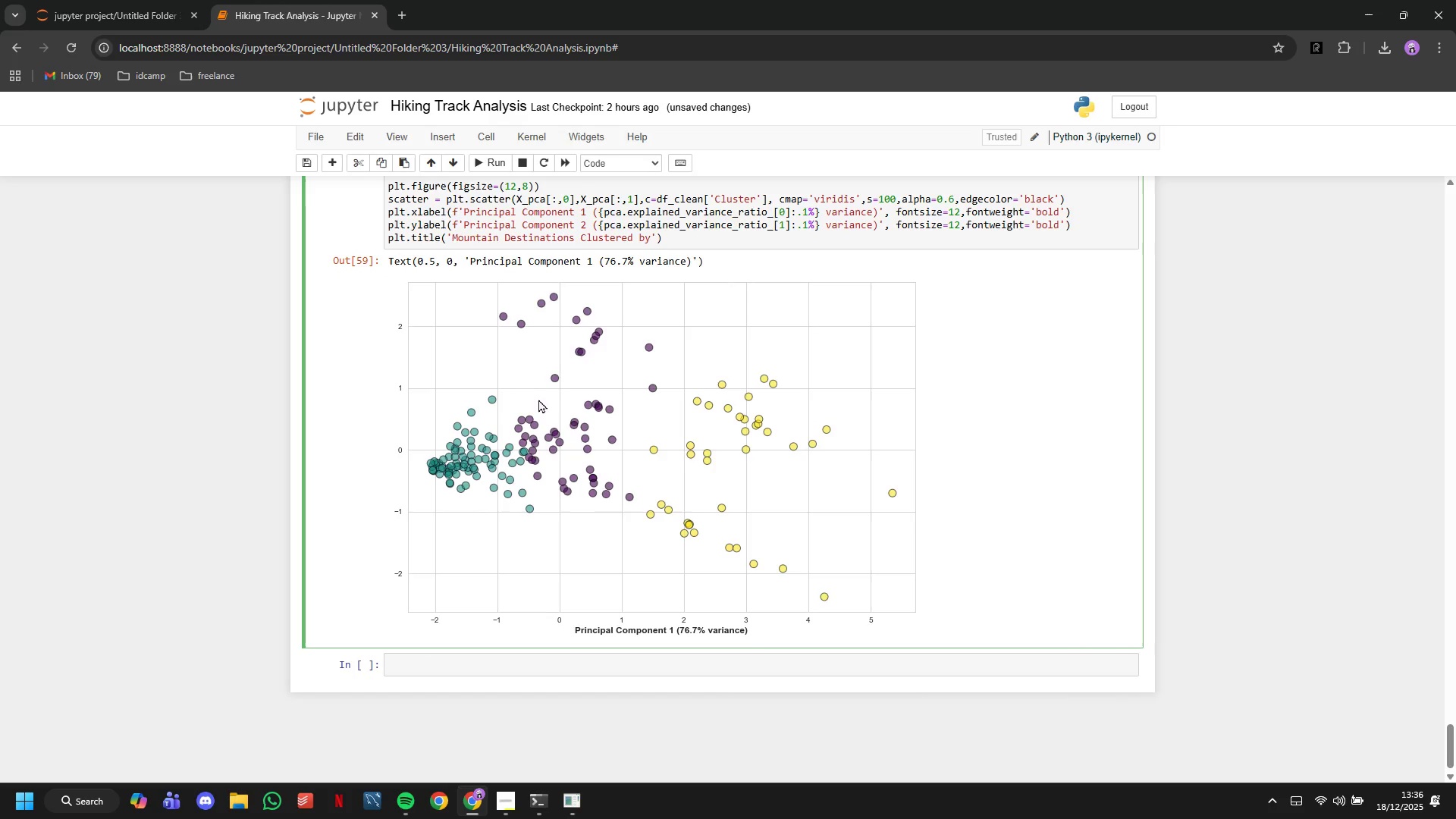 
type( Physical )
 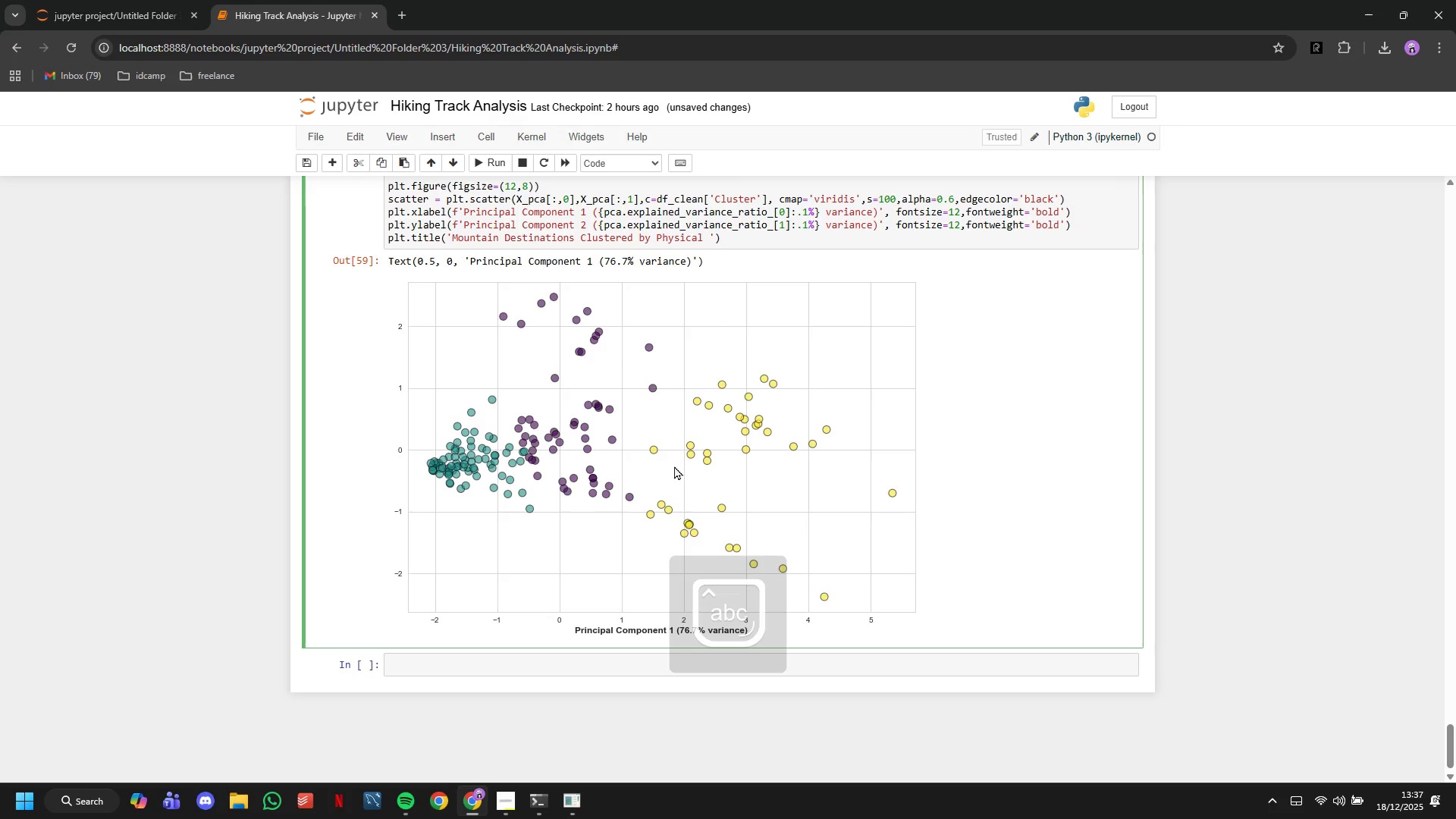 
scroll: coordinate [683, 471], scroll_direction: up, amount: 1.0
 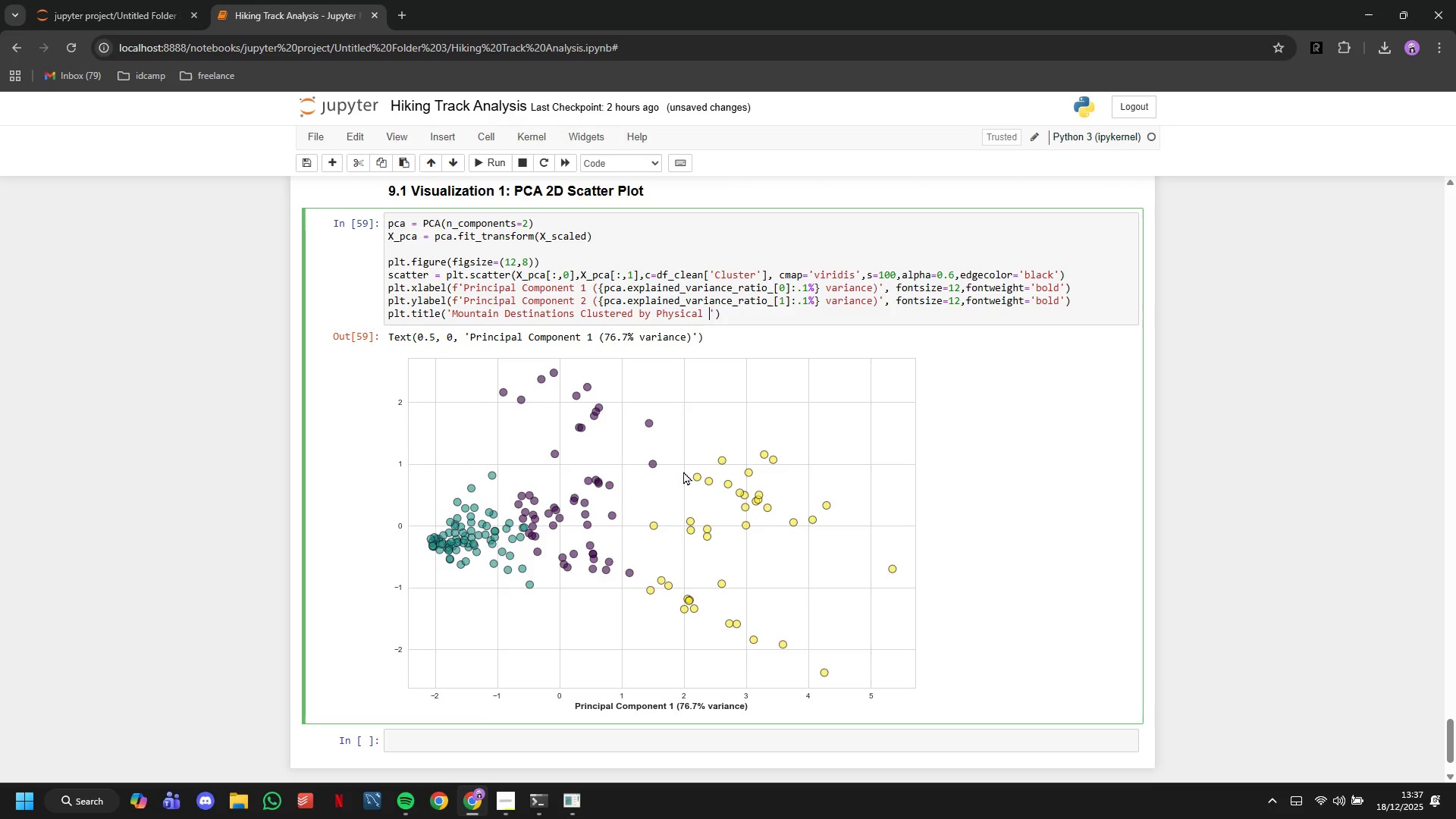 
type(Charateristics (PCA))
 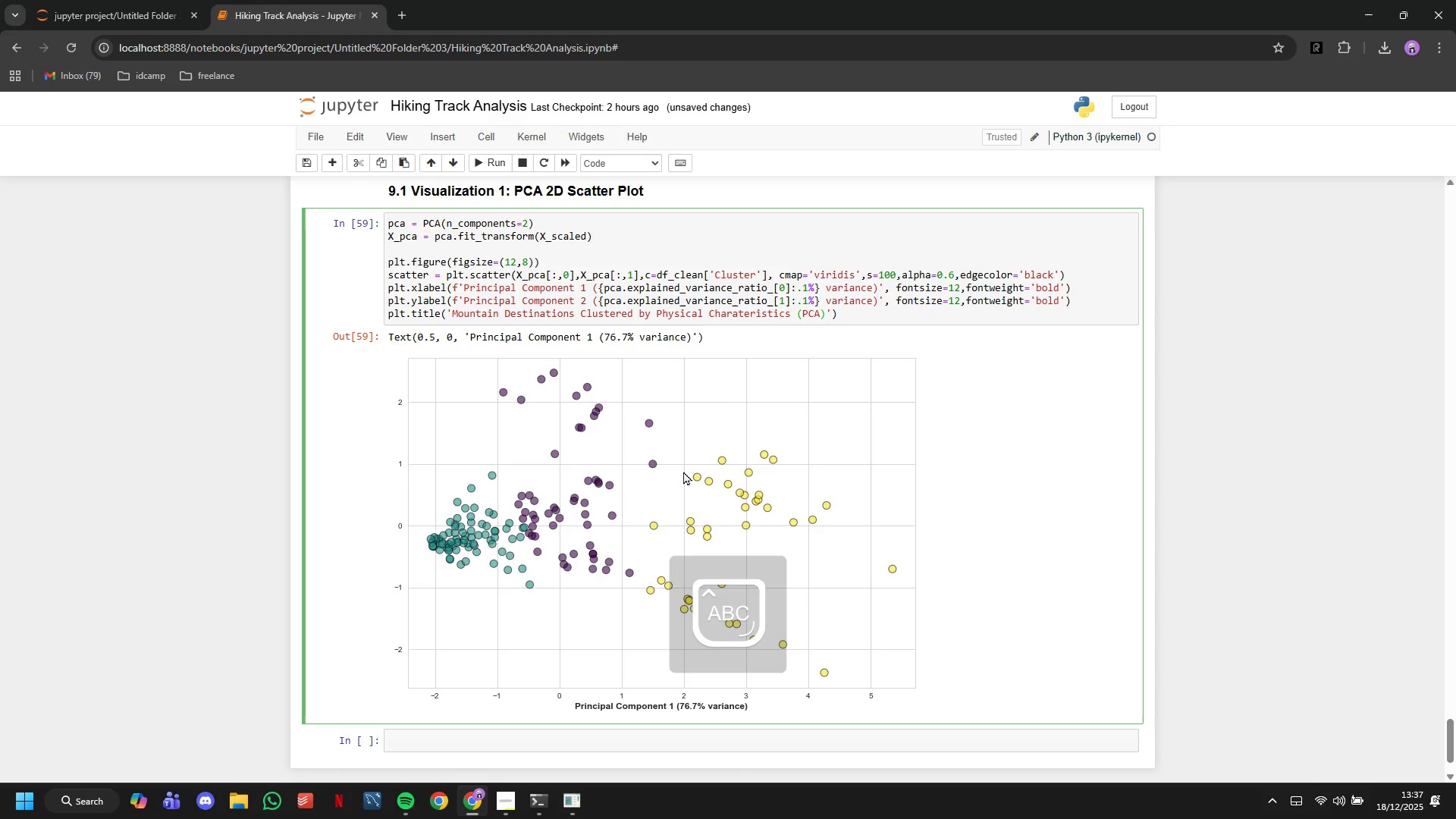 
key(ArrowRight)
 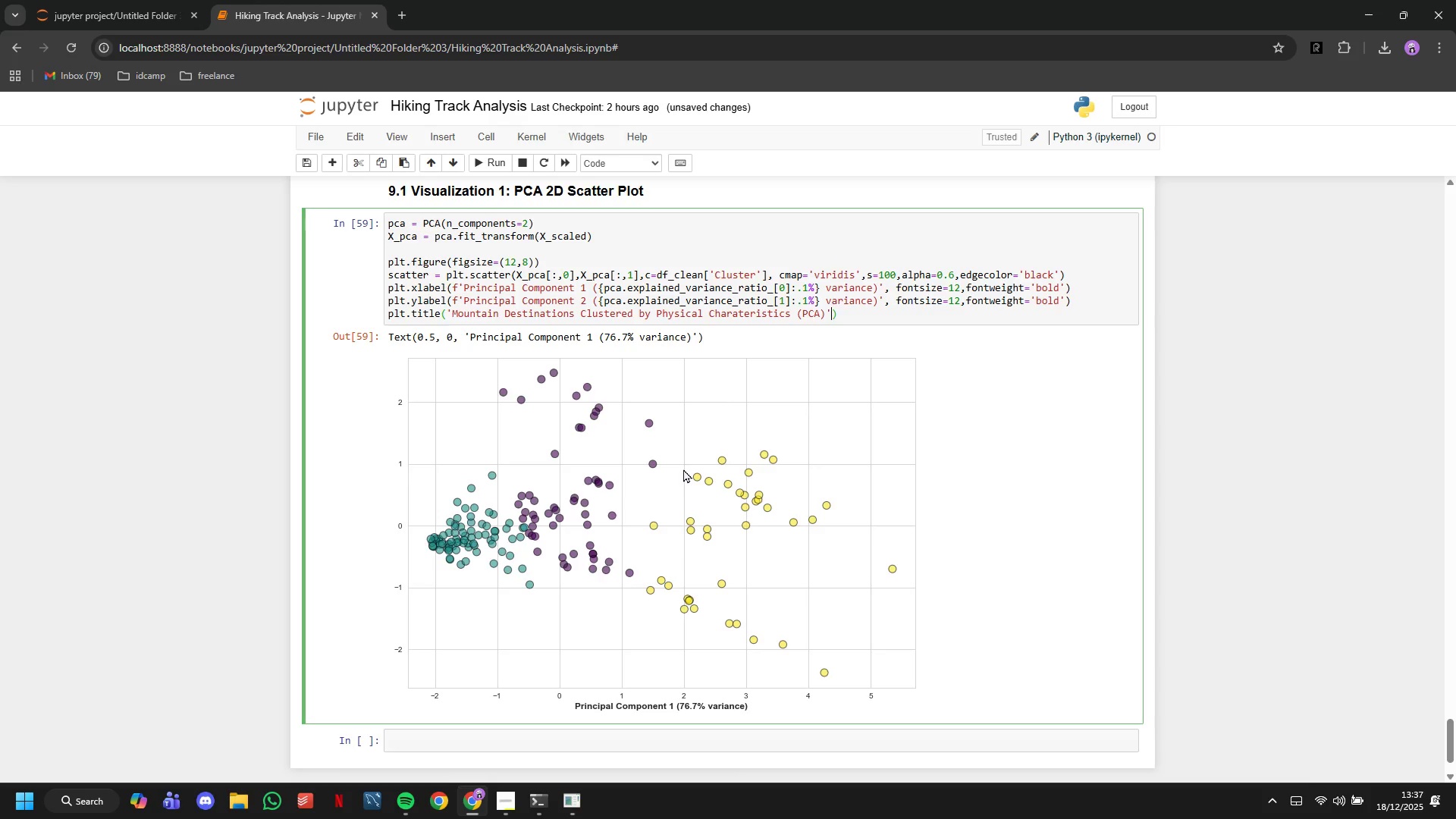 
key(ArrowRight)
 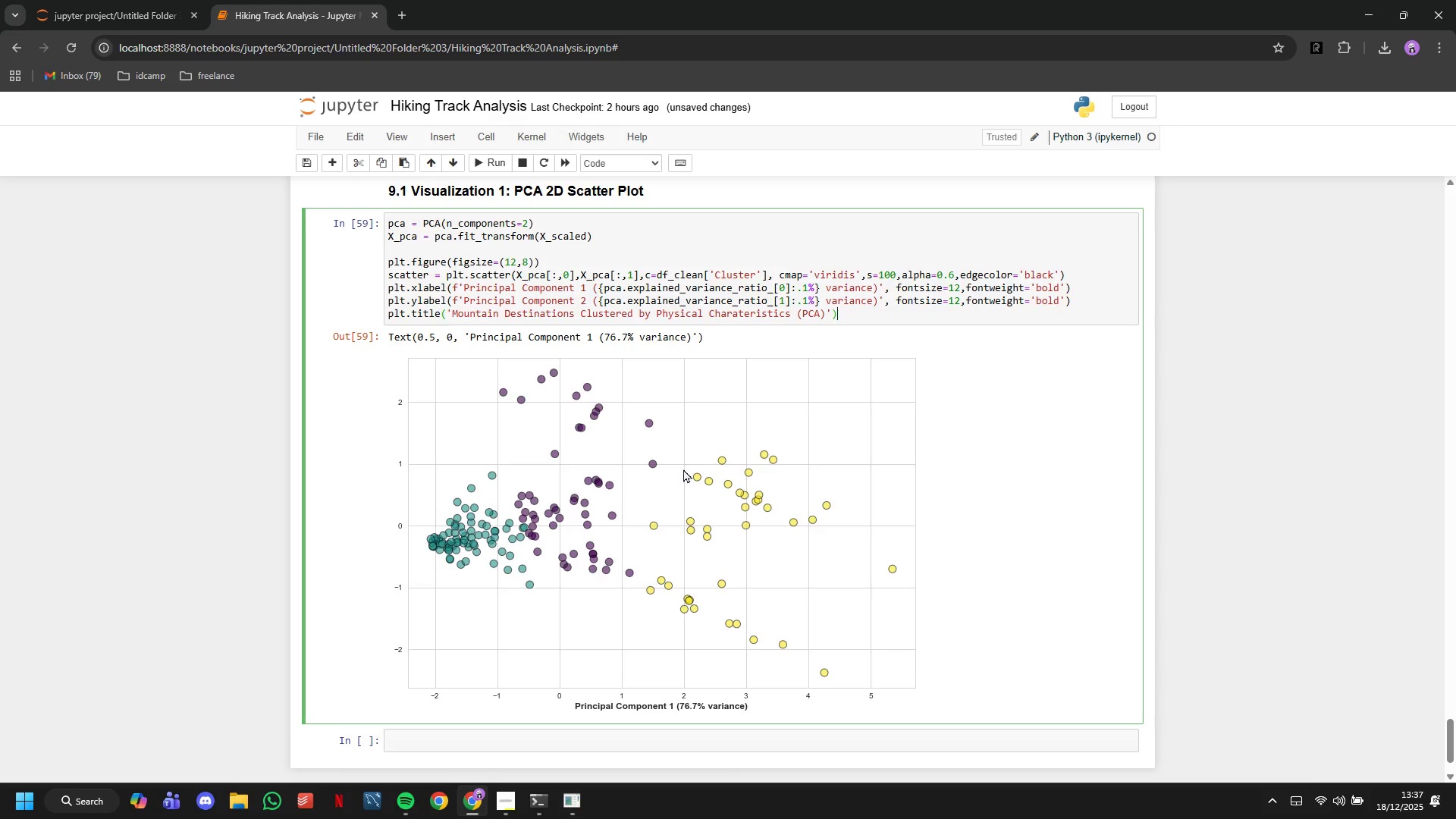 
type(, fontsize=14, fontweight='bold)
 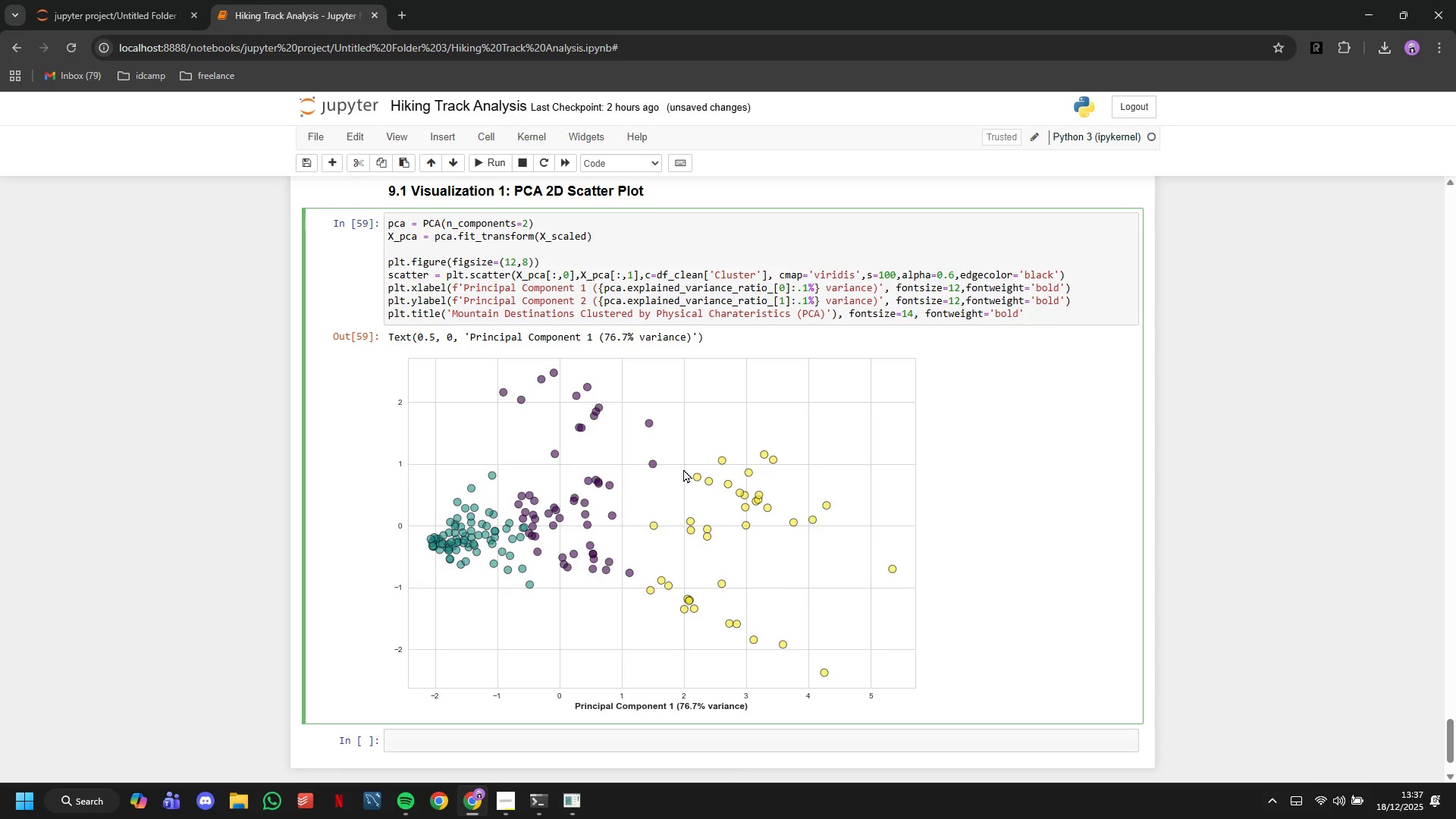 
key(ArrowRight)
 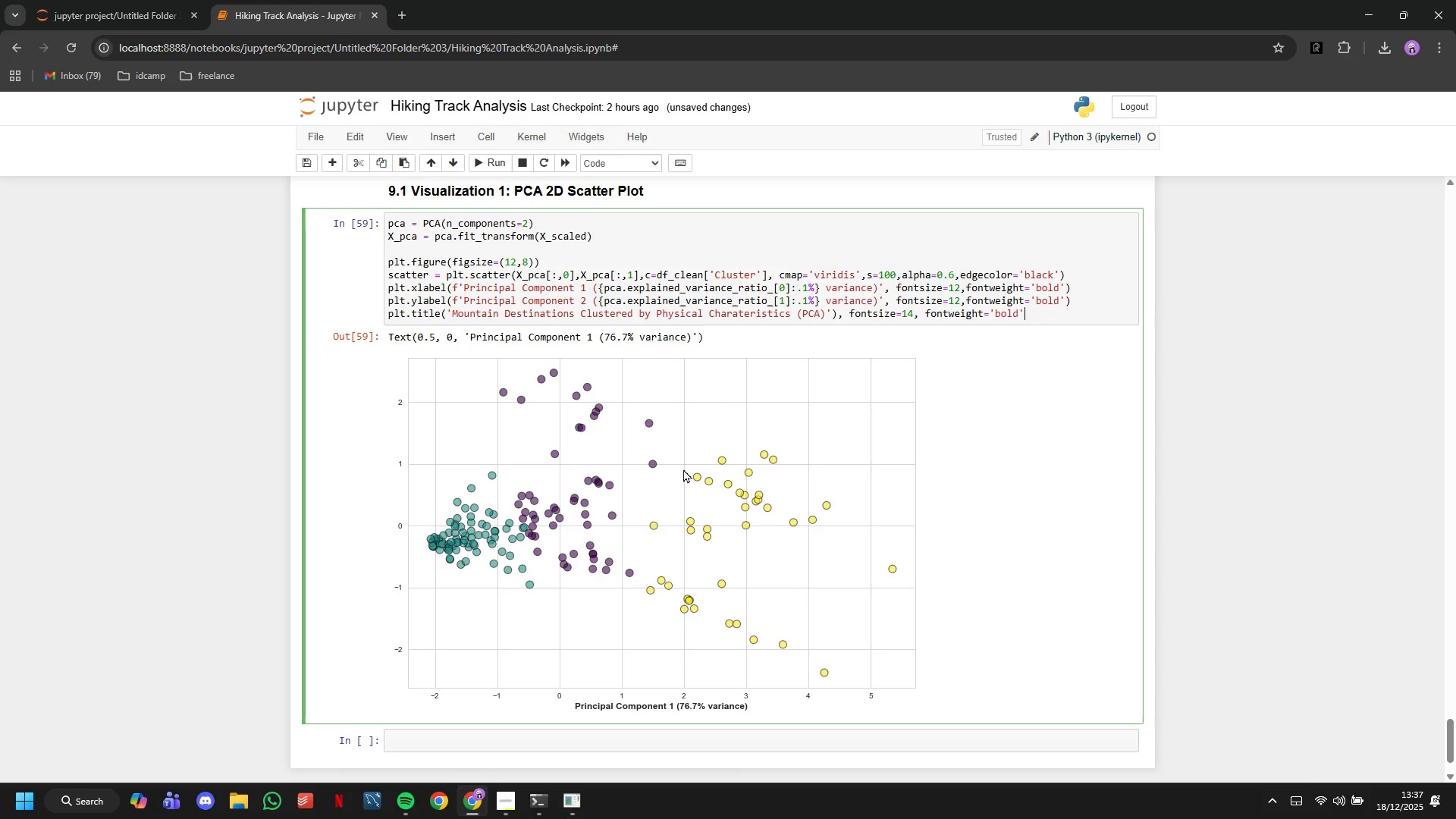 
hold_key(key=ArrowLeft, duration=1.3)
 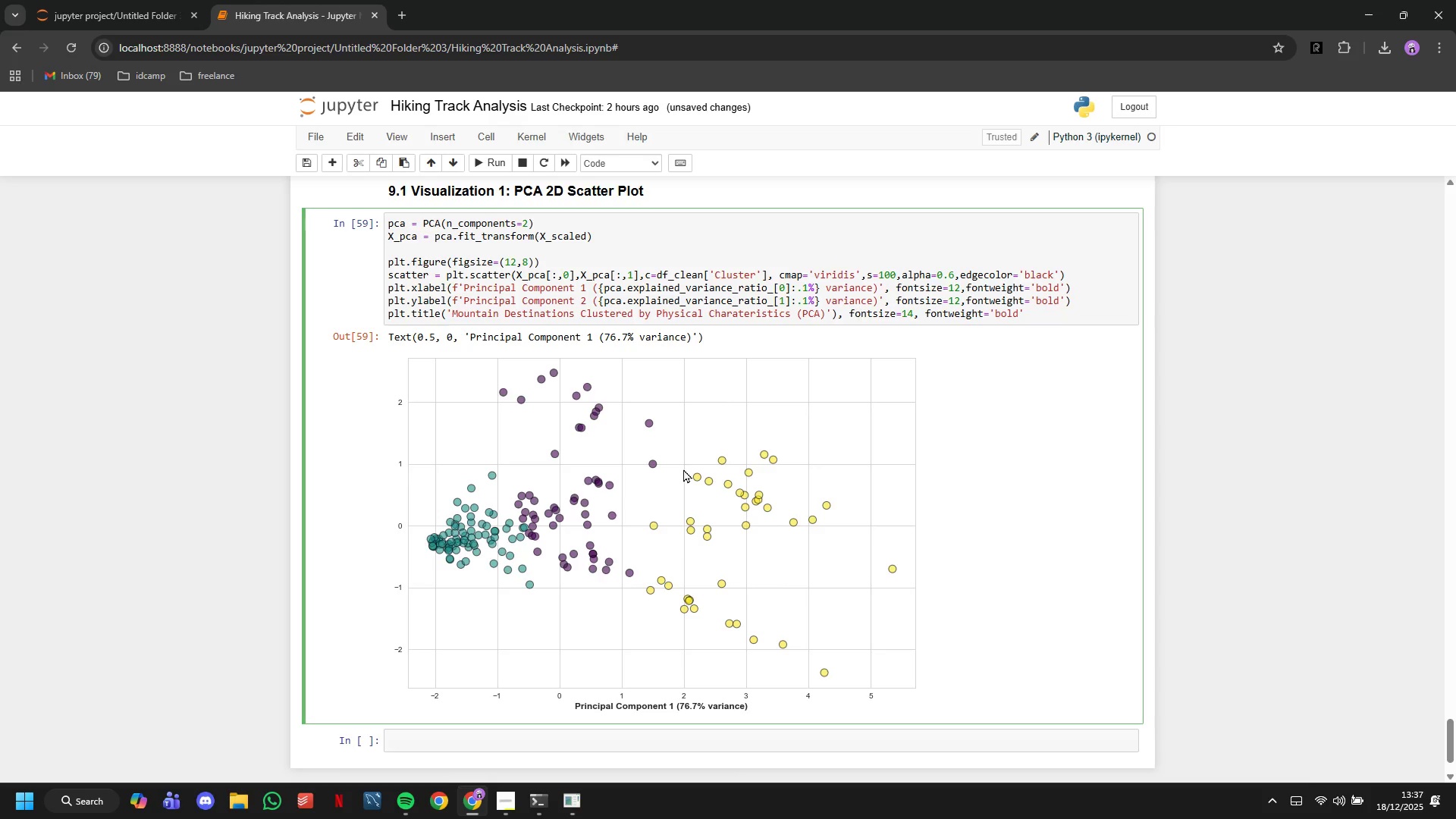 
key(ArrowLeft)
 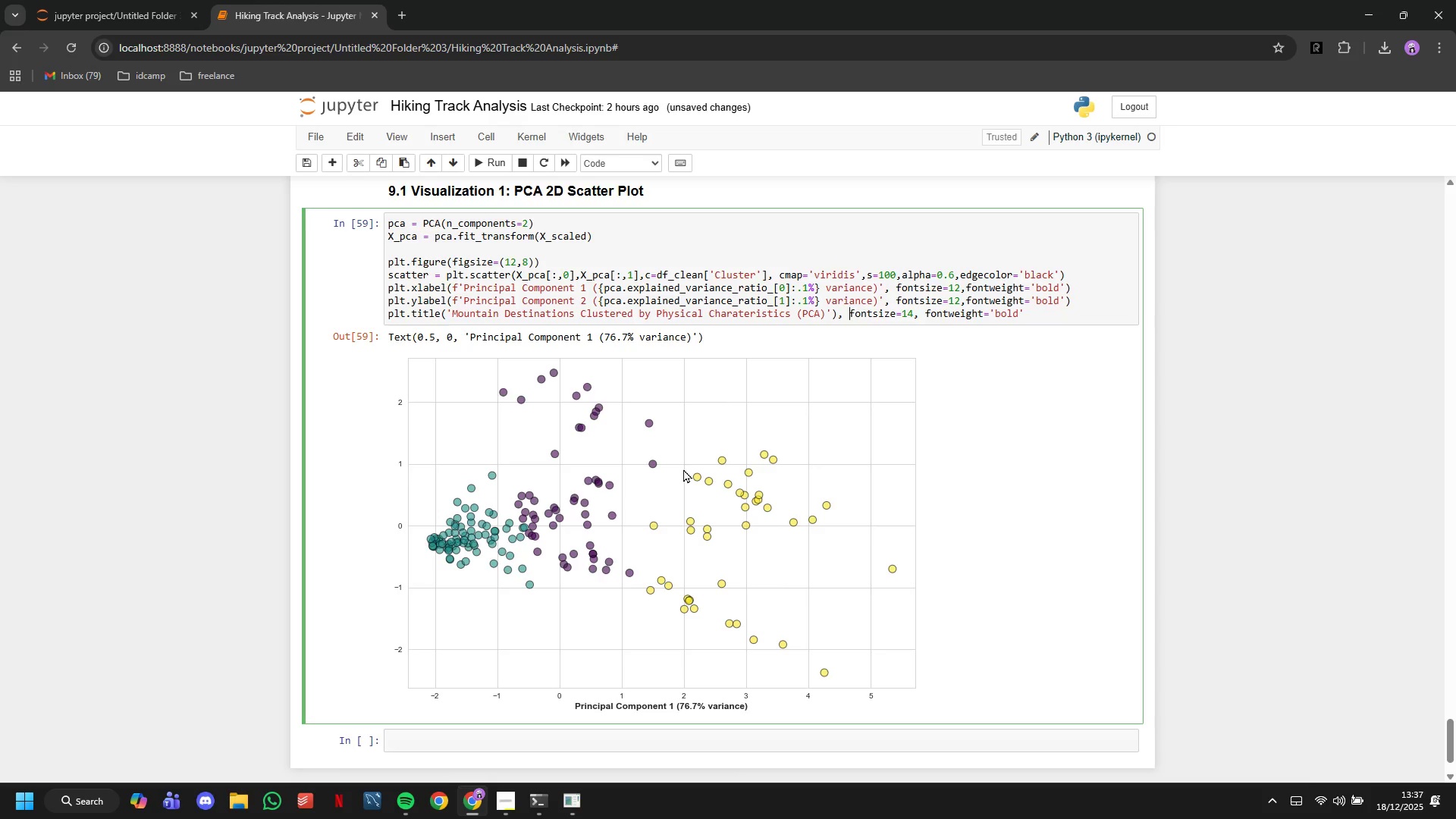 
key(ArrowLeft)
 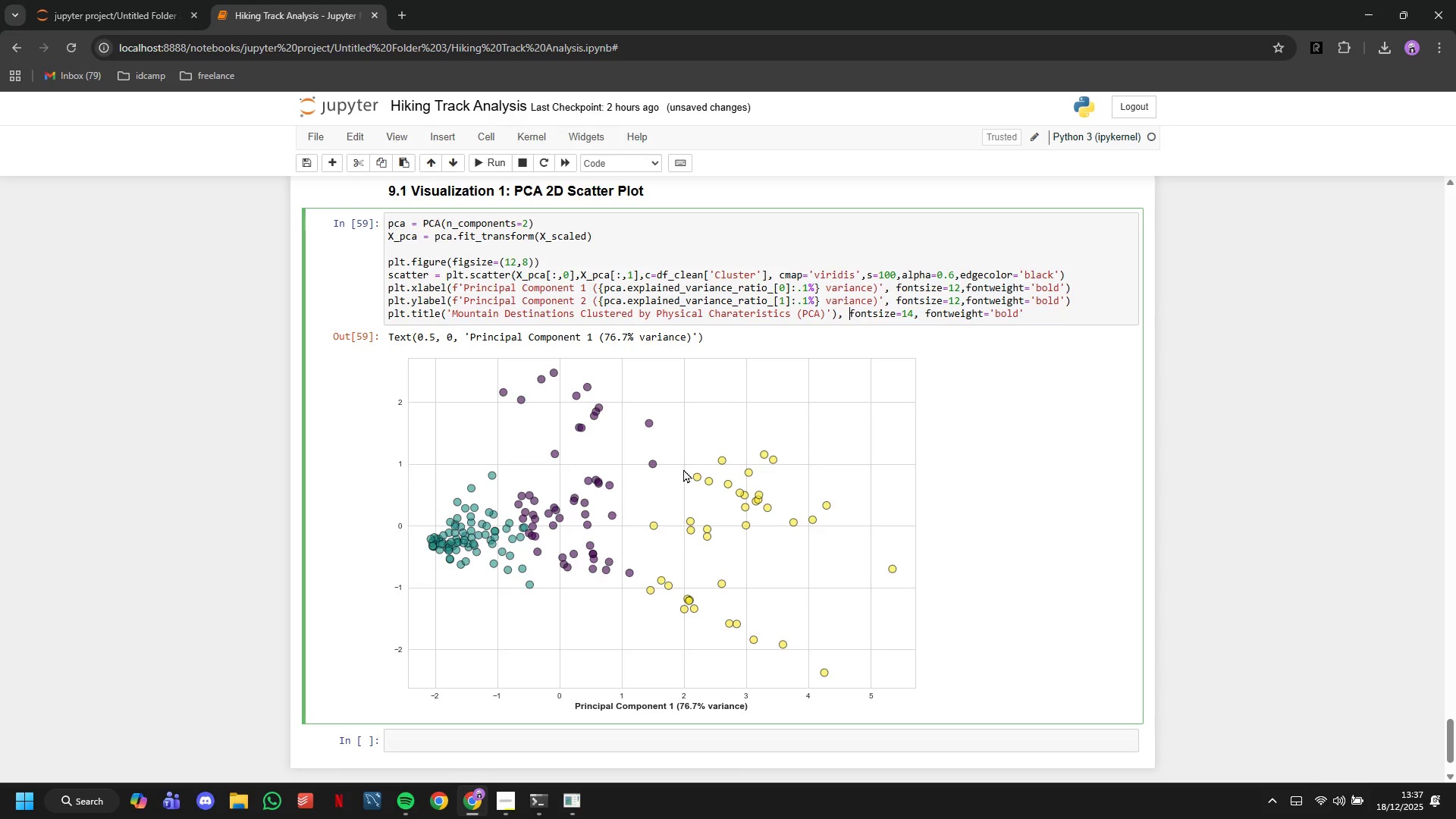 
key(ArrowLeft)
 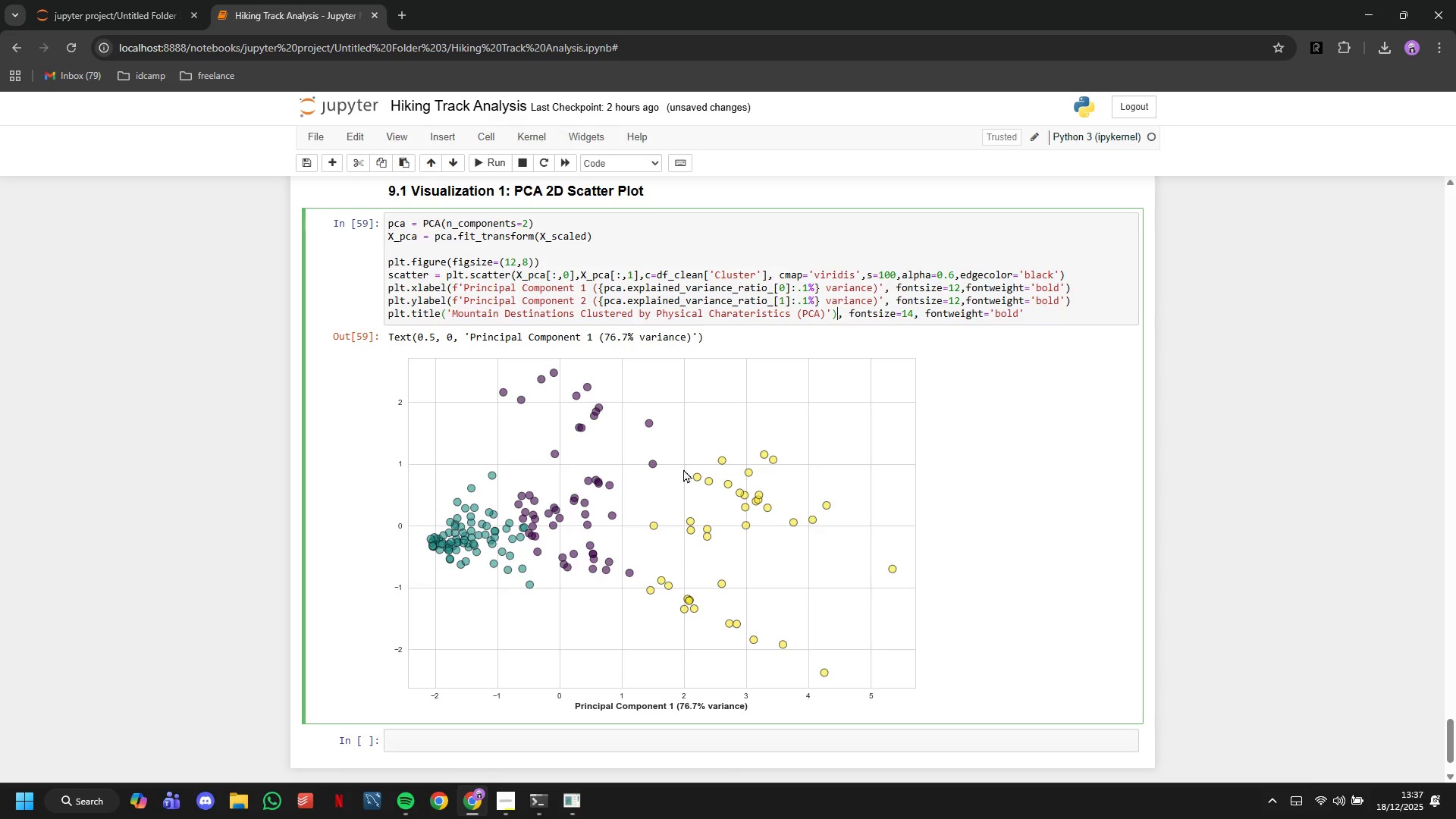 
key(ArrowLeft)
 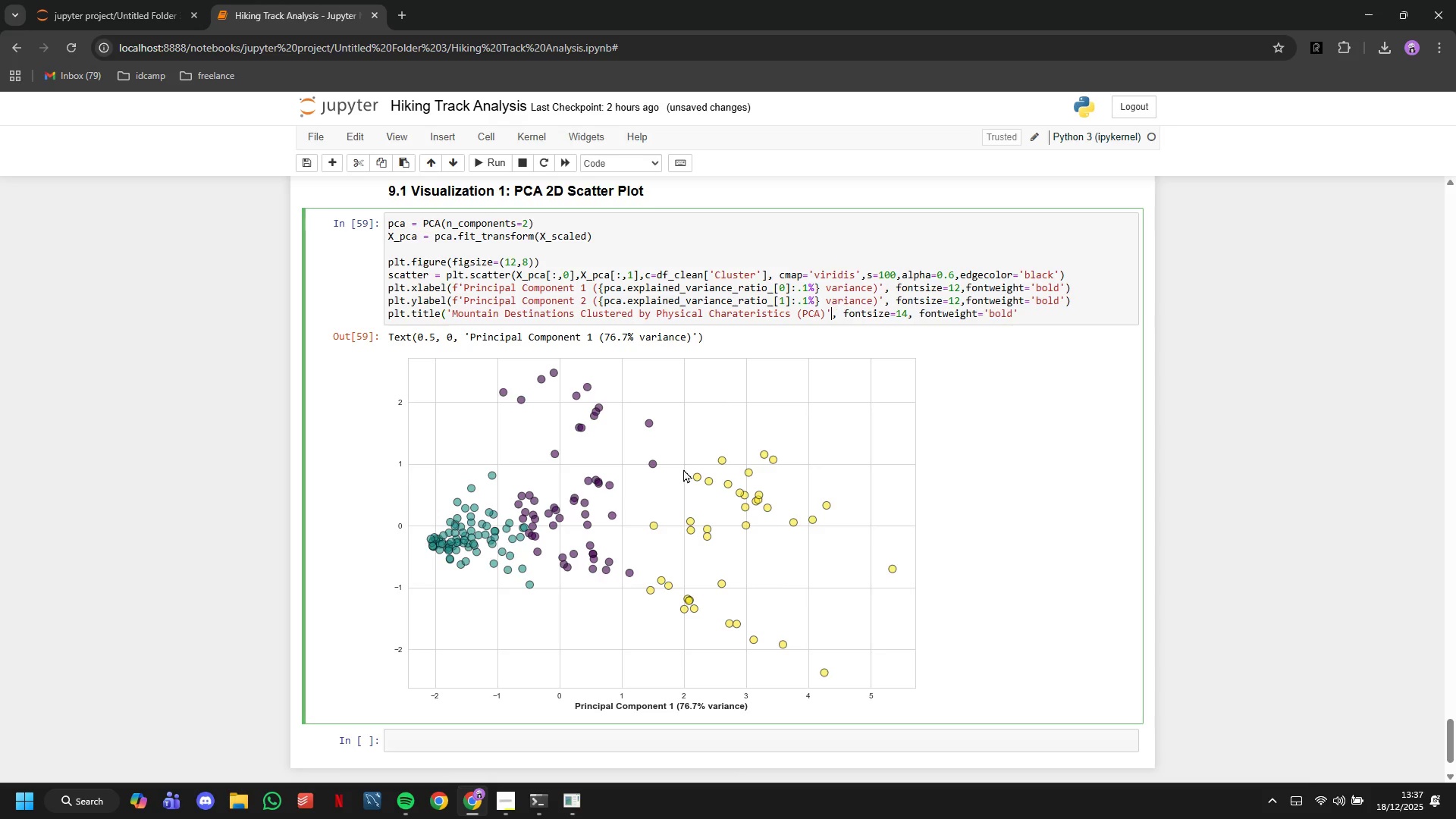 
key(Backspace)
type(,pad=15)
 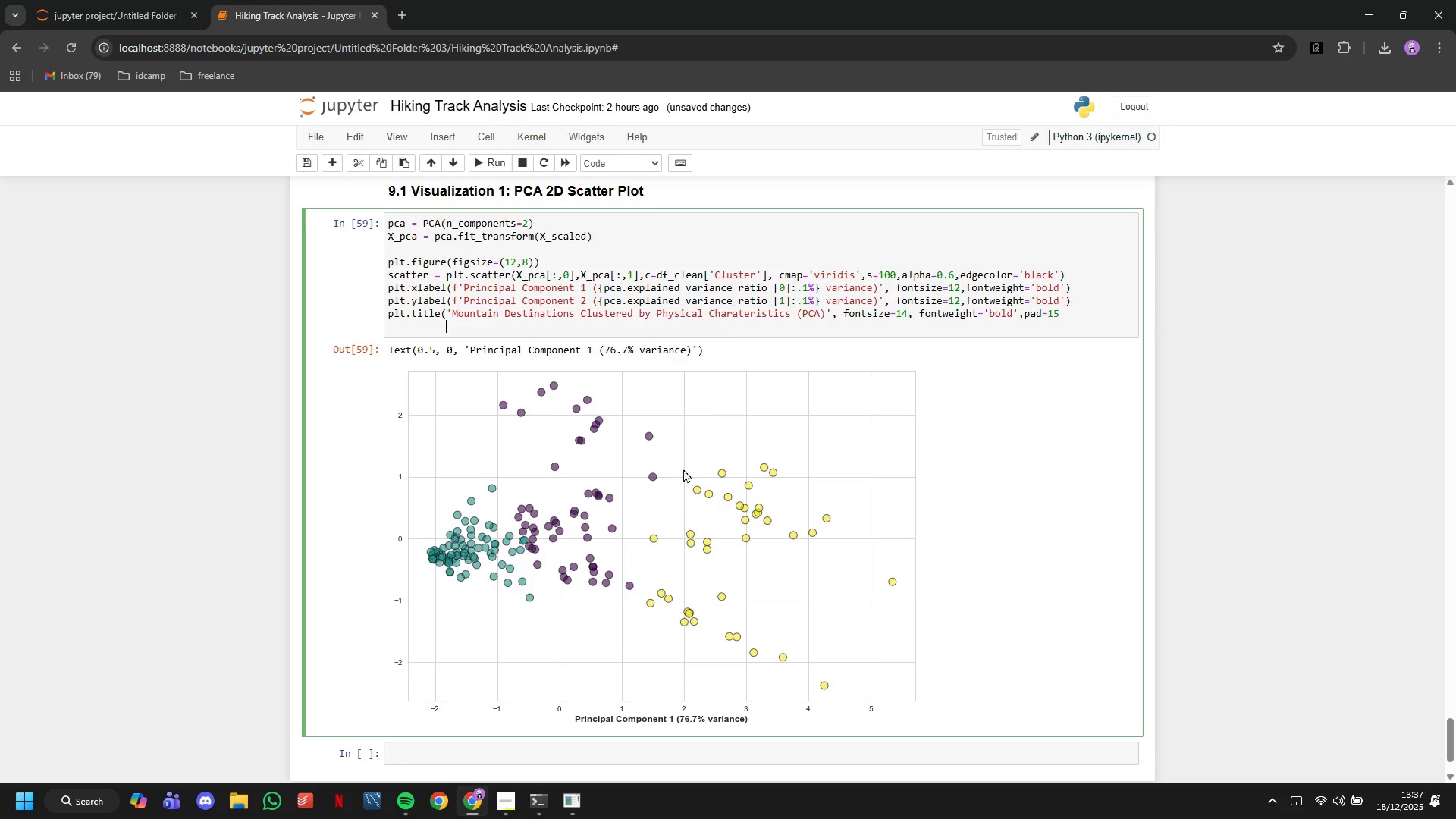 
hold_key(key=ArrowRight, duration=1.47)
 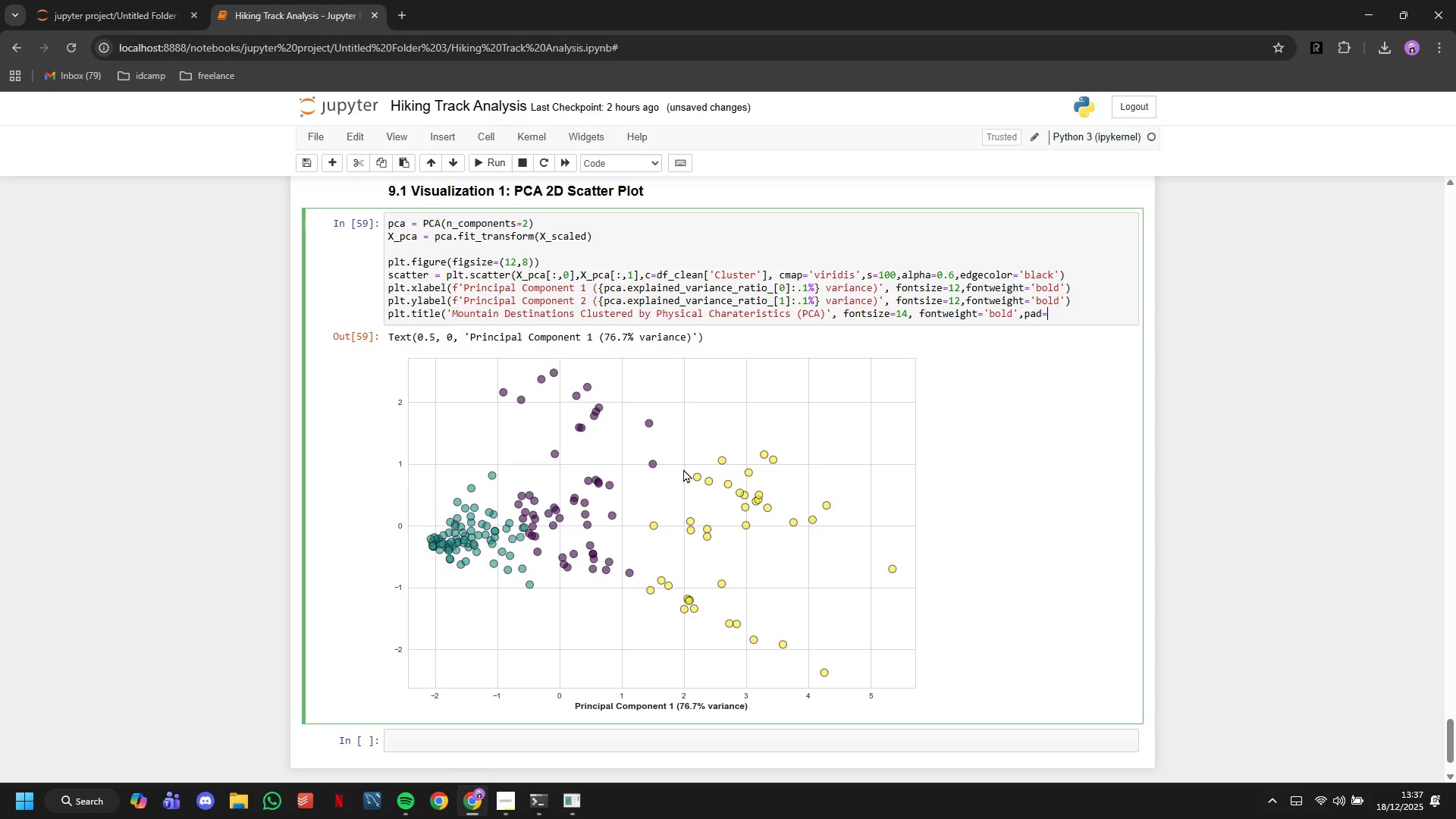 
key(Enter)
 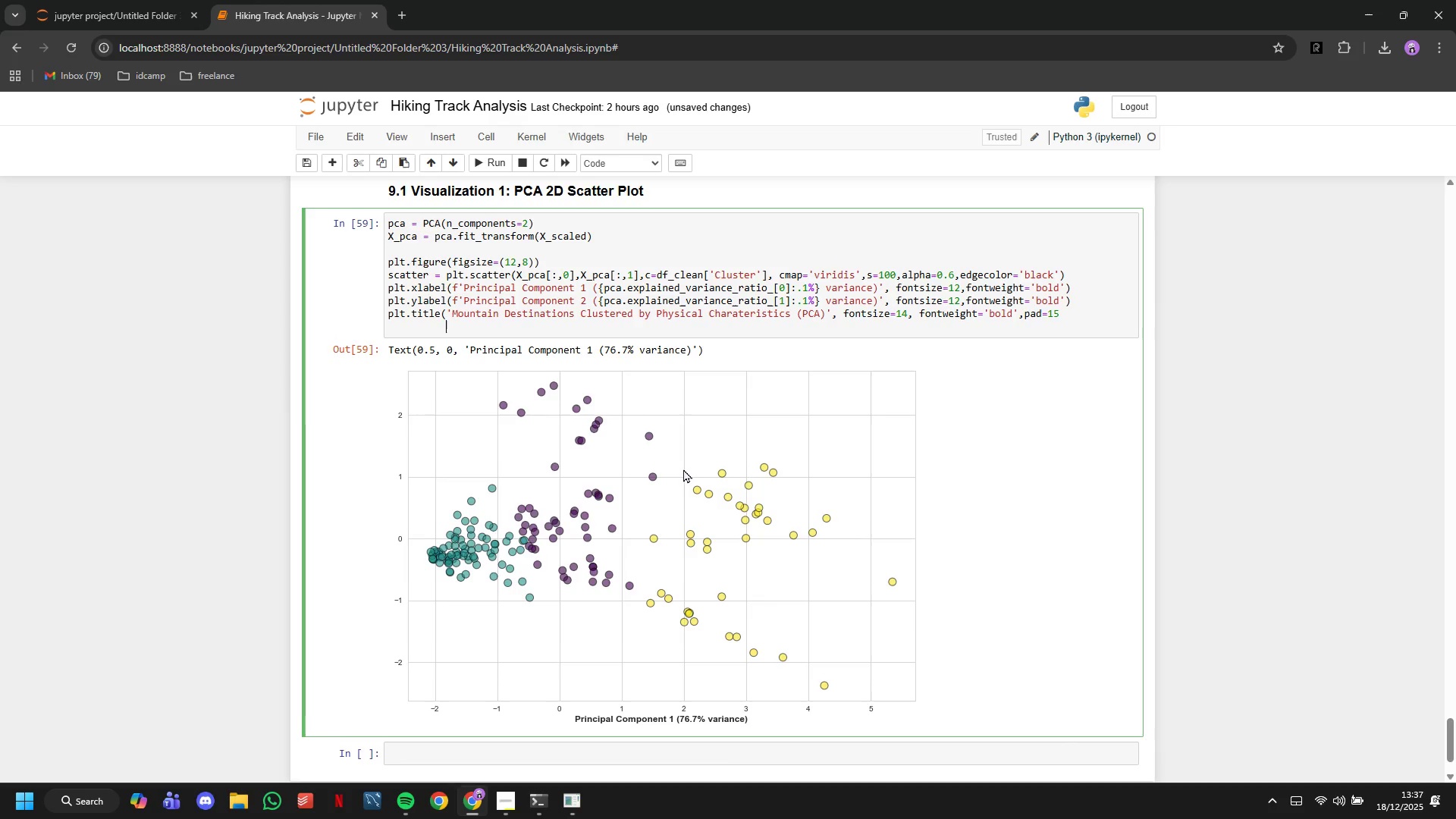 
key(Enter)
 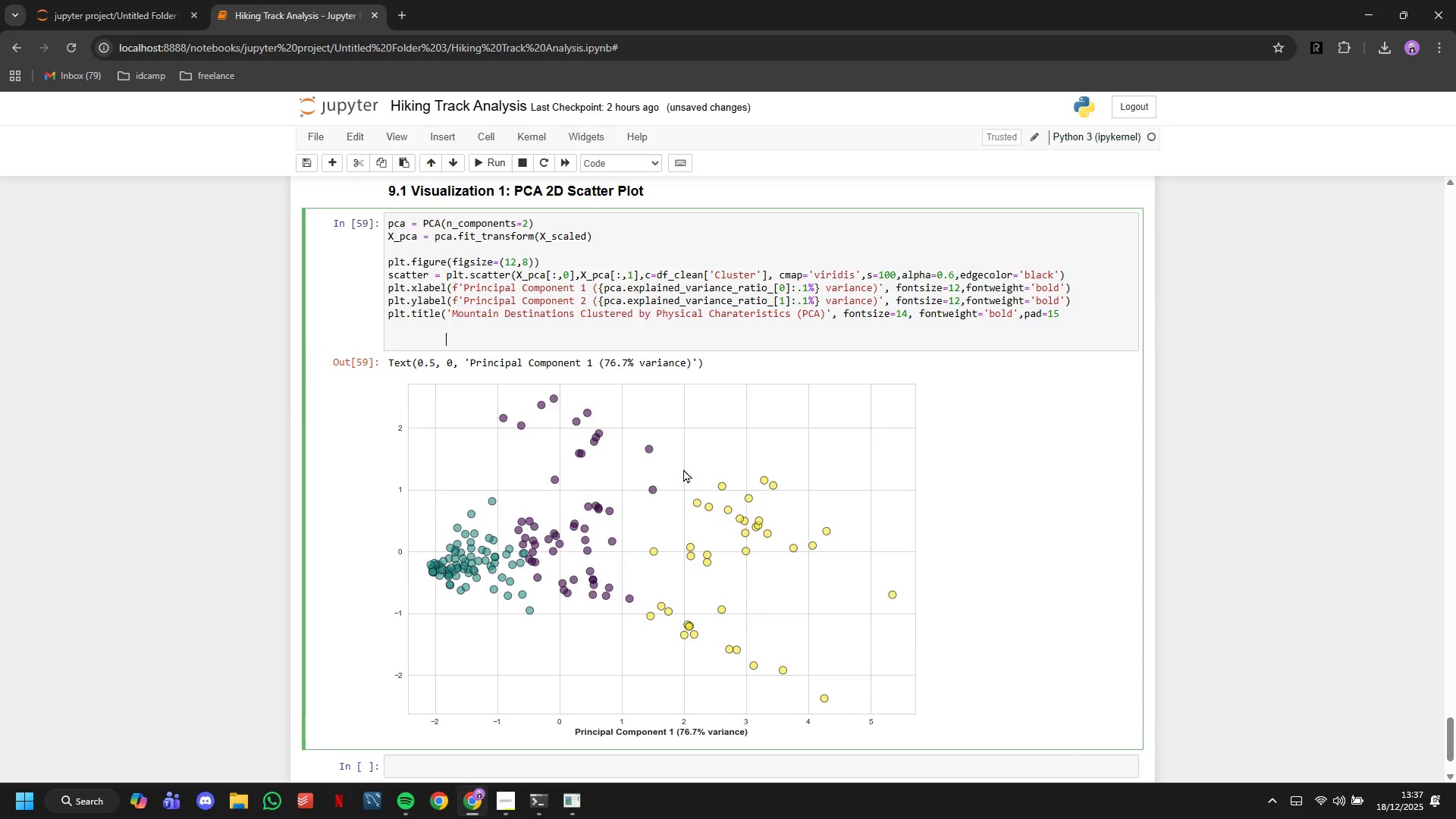 
hold_key(key=ShiftRight, duration=0.59)
 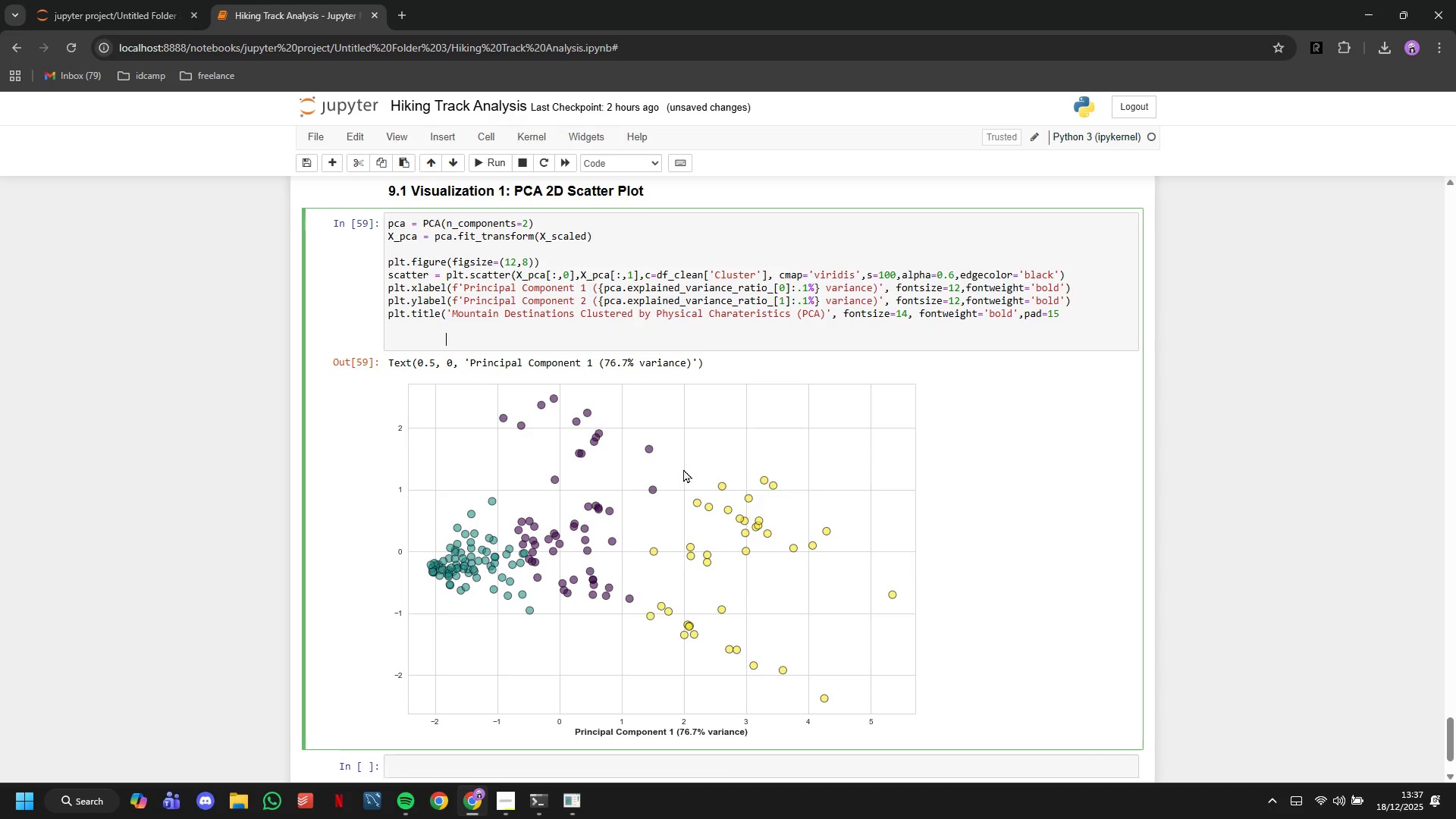 
key(ArrowLeft)
 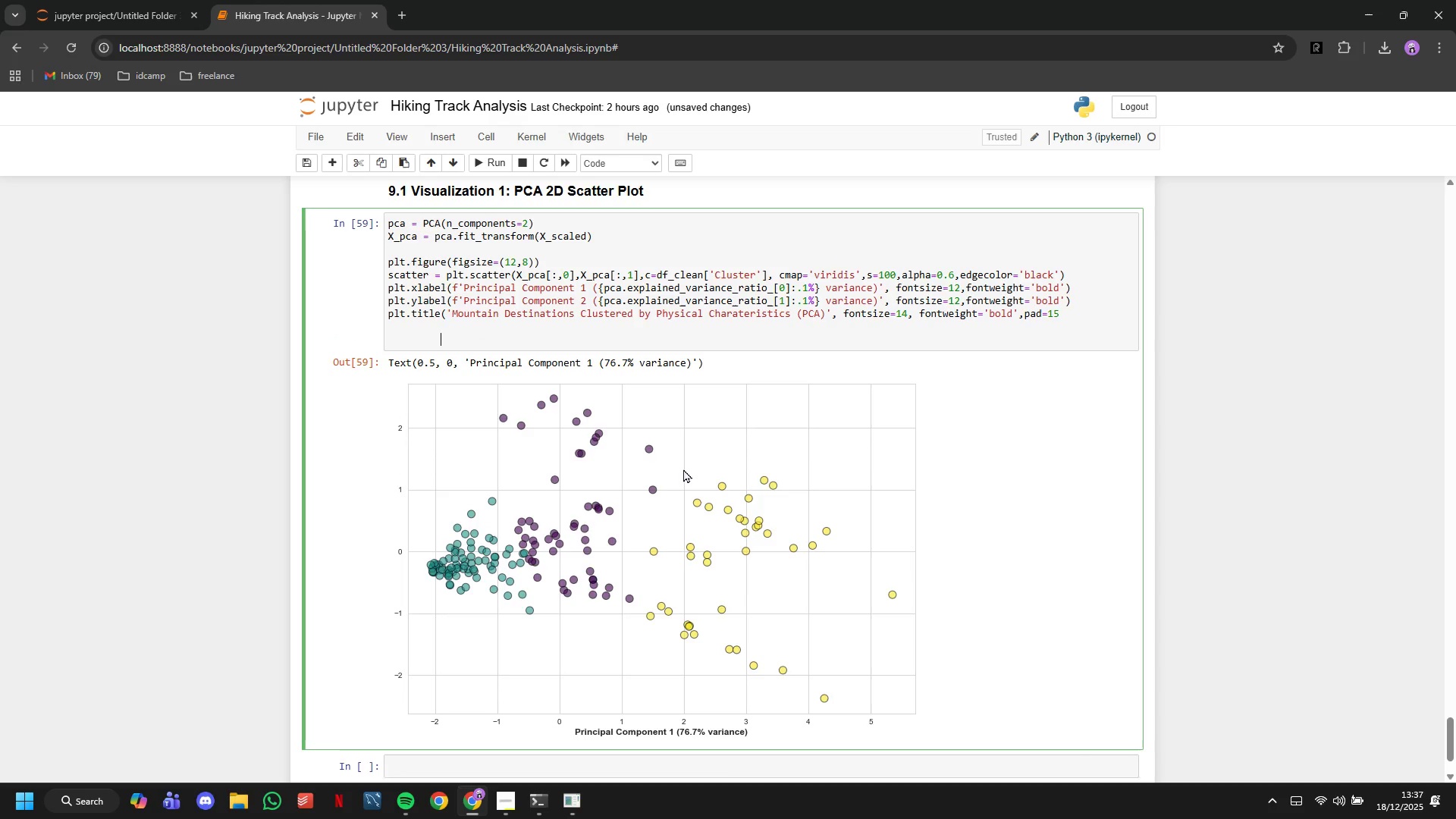 
key(ArrowLeft)
 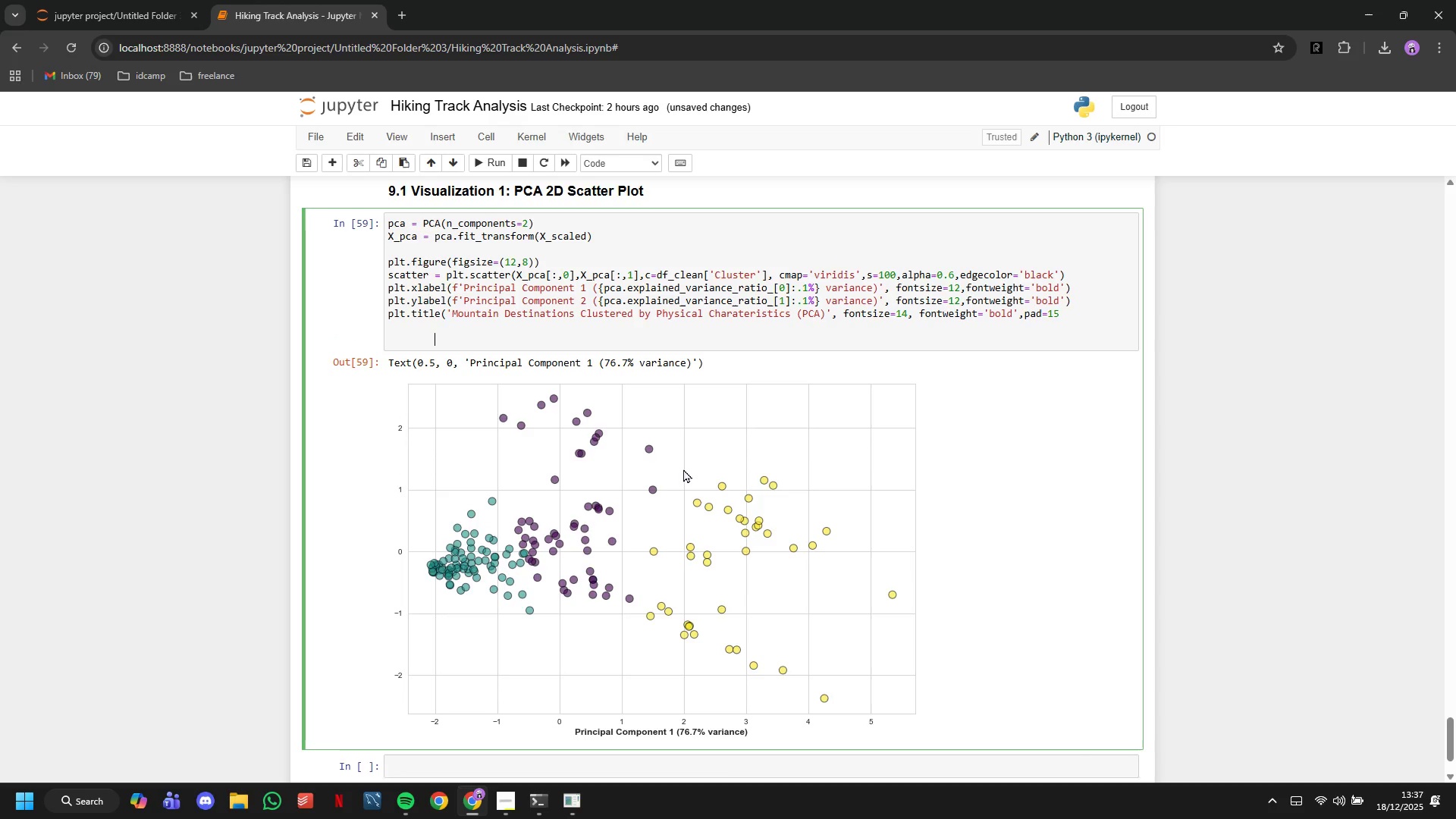 
key(ArrowLeft)
 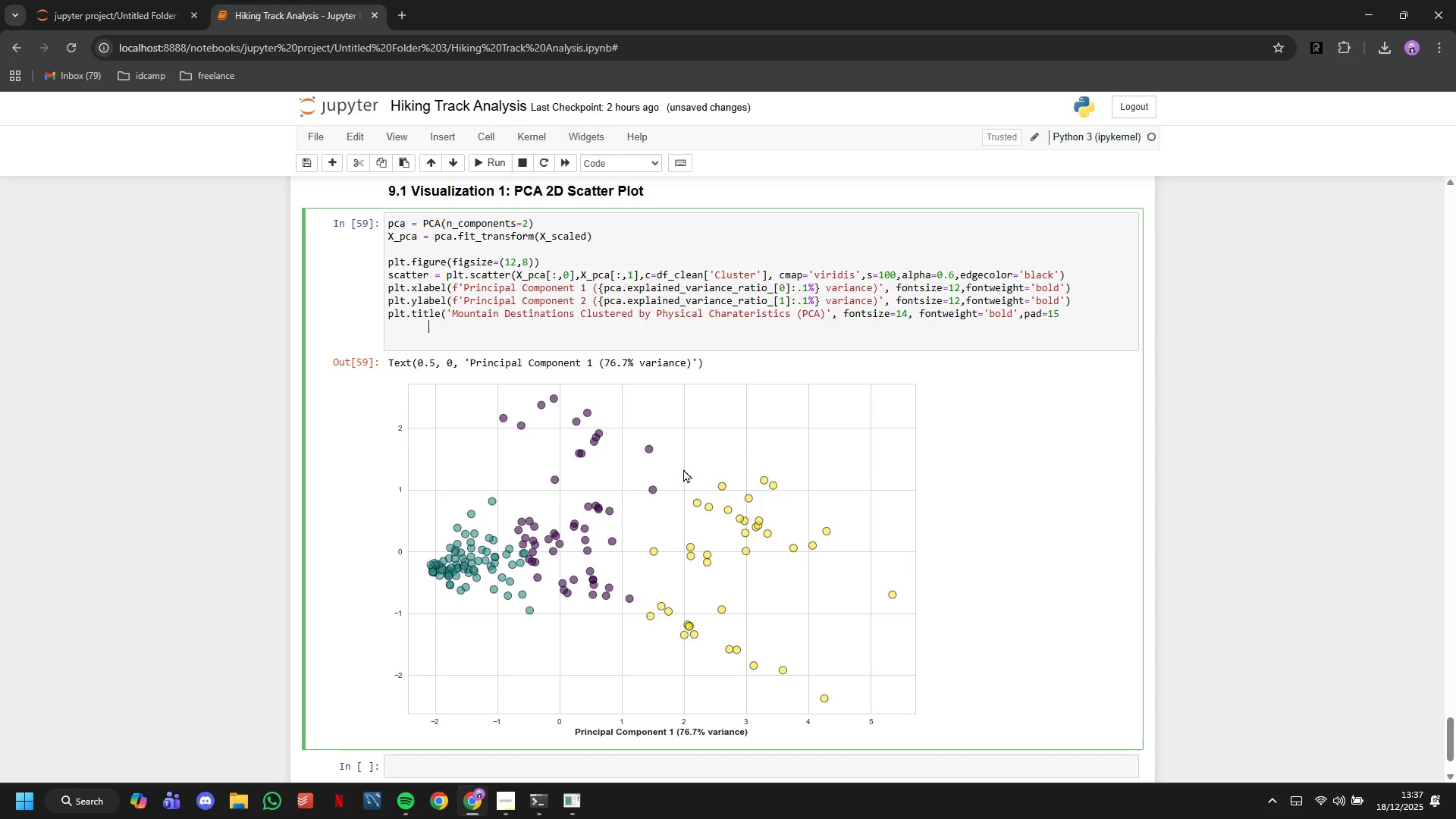 
key(ArrowUp)
 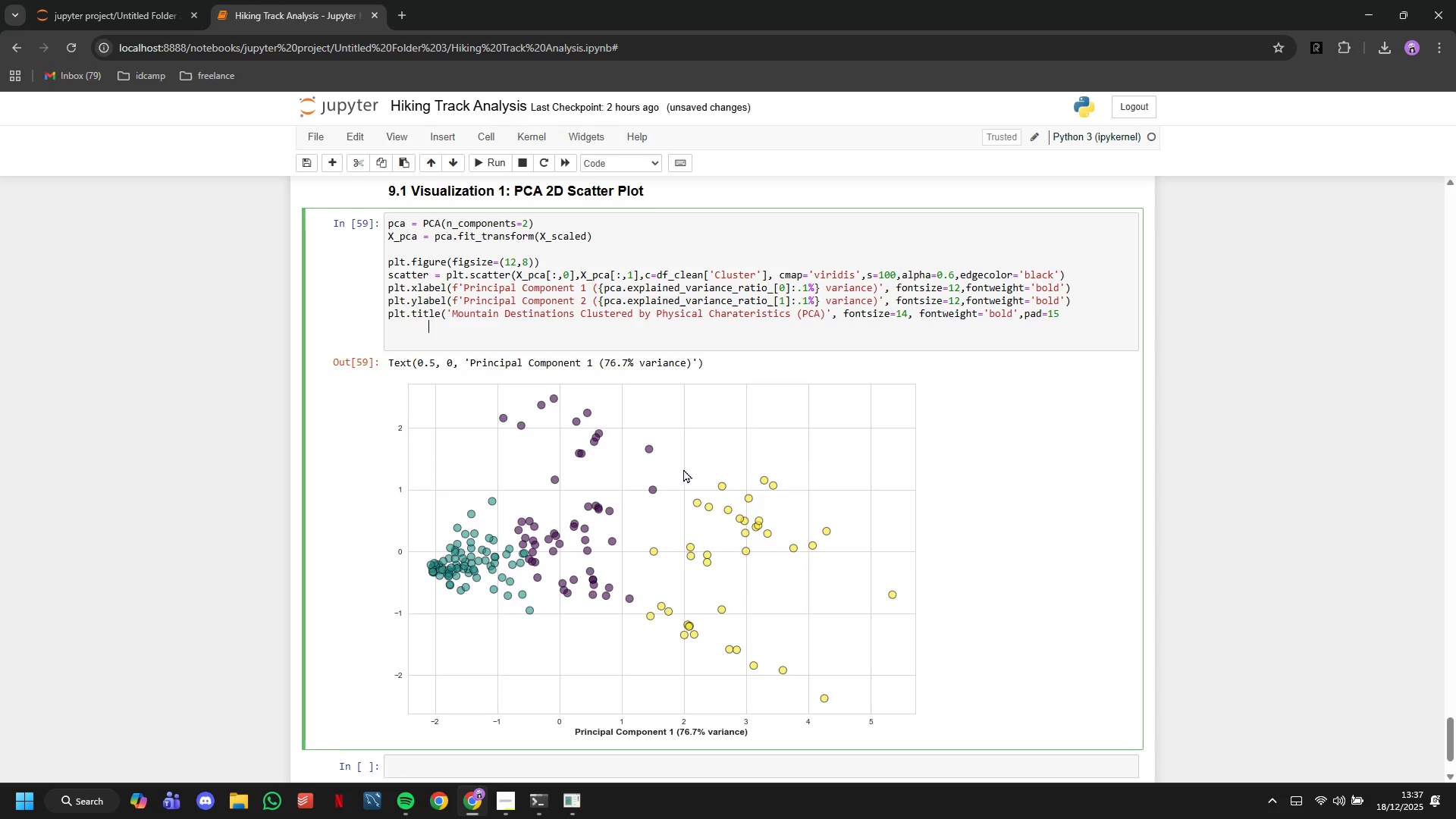 
key(ArrowLeft)
 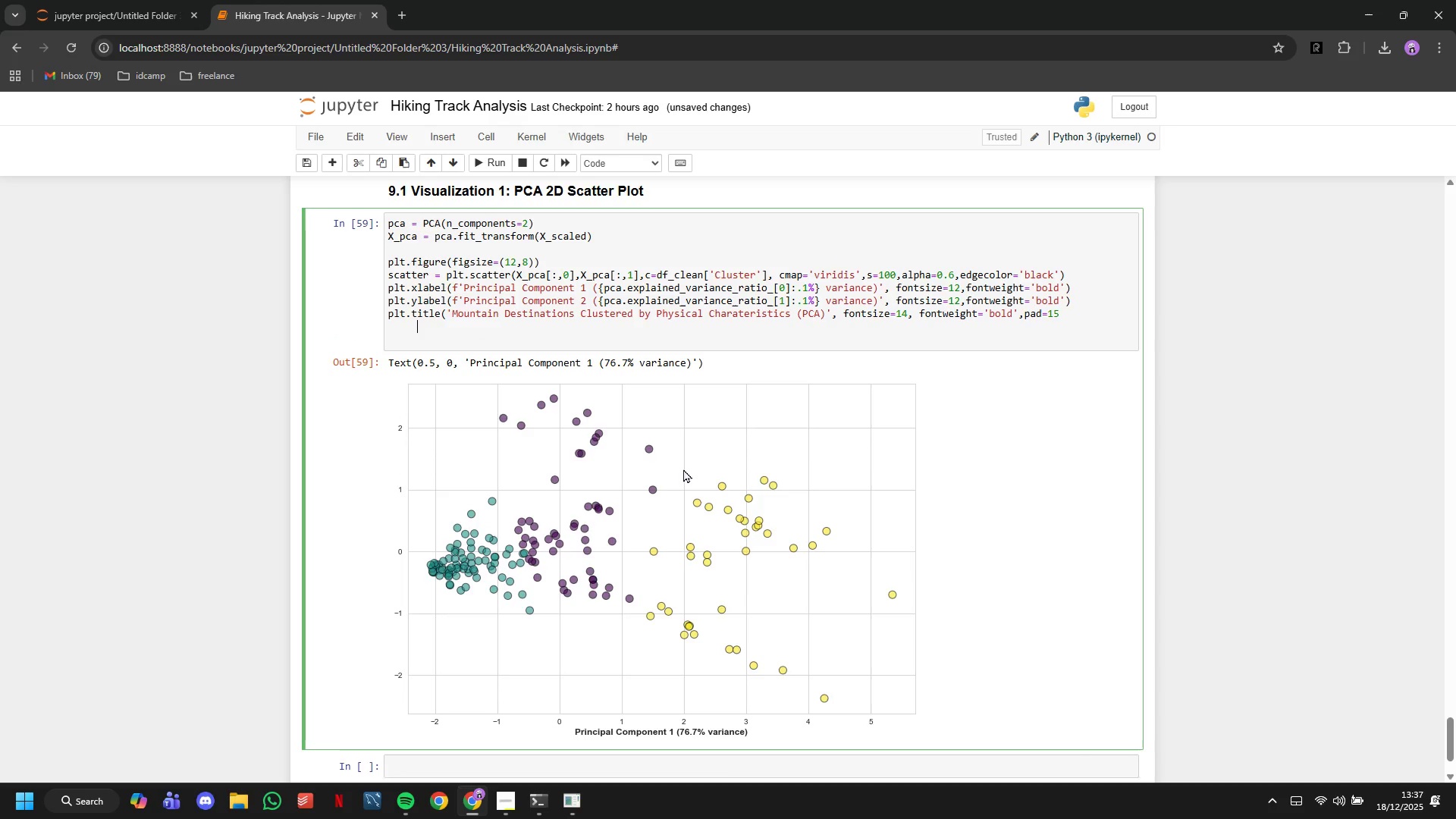 
key(ArrowLeft)
 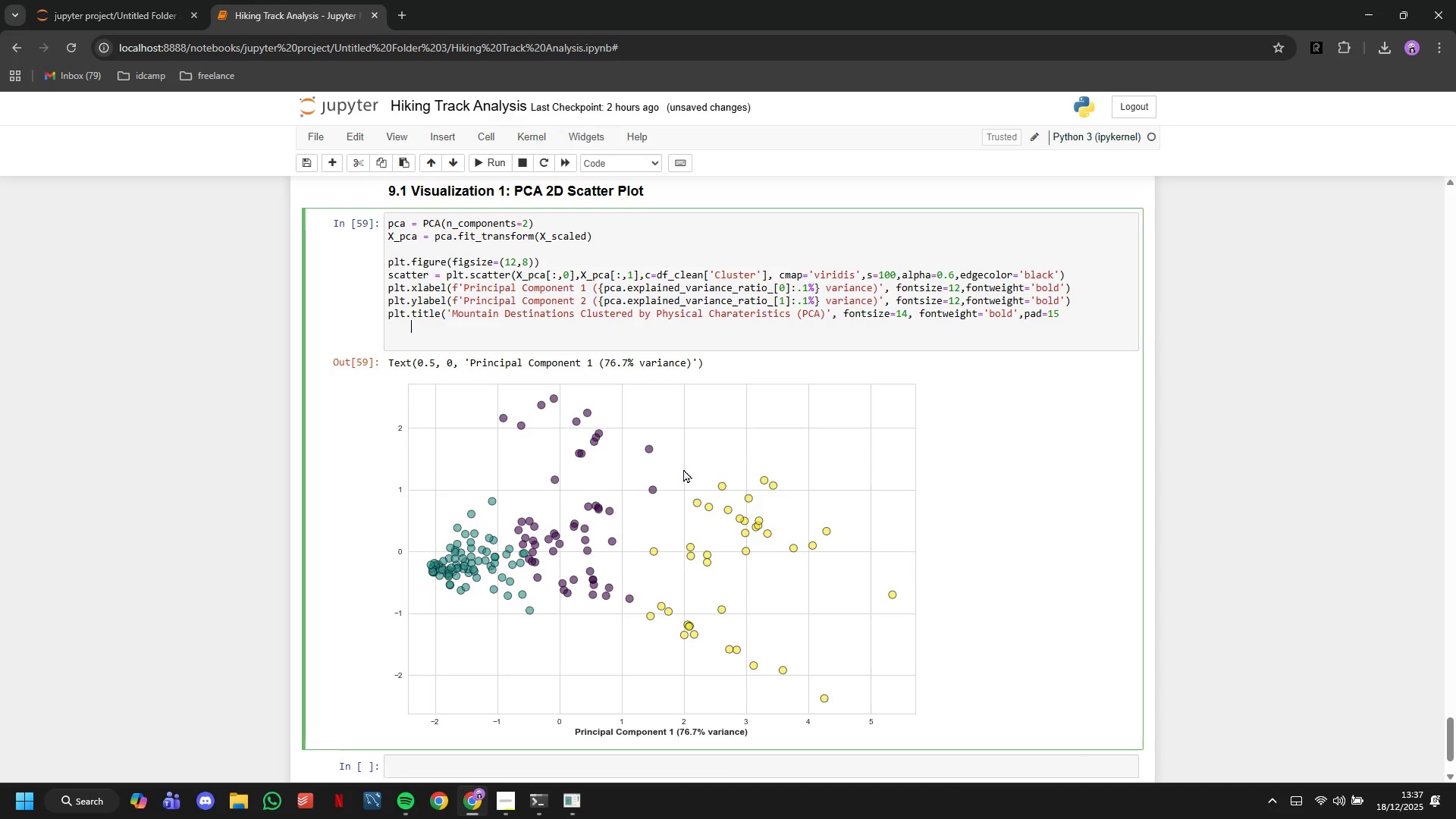 
key(ArrowLeft)
 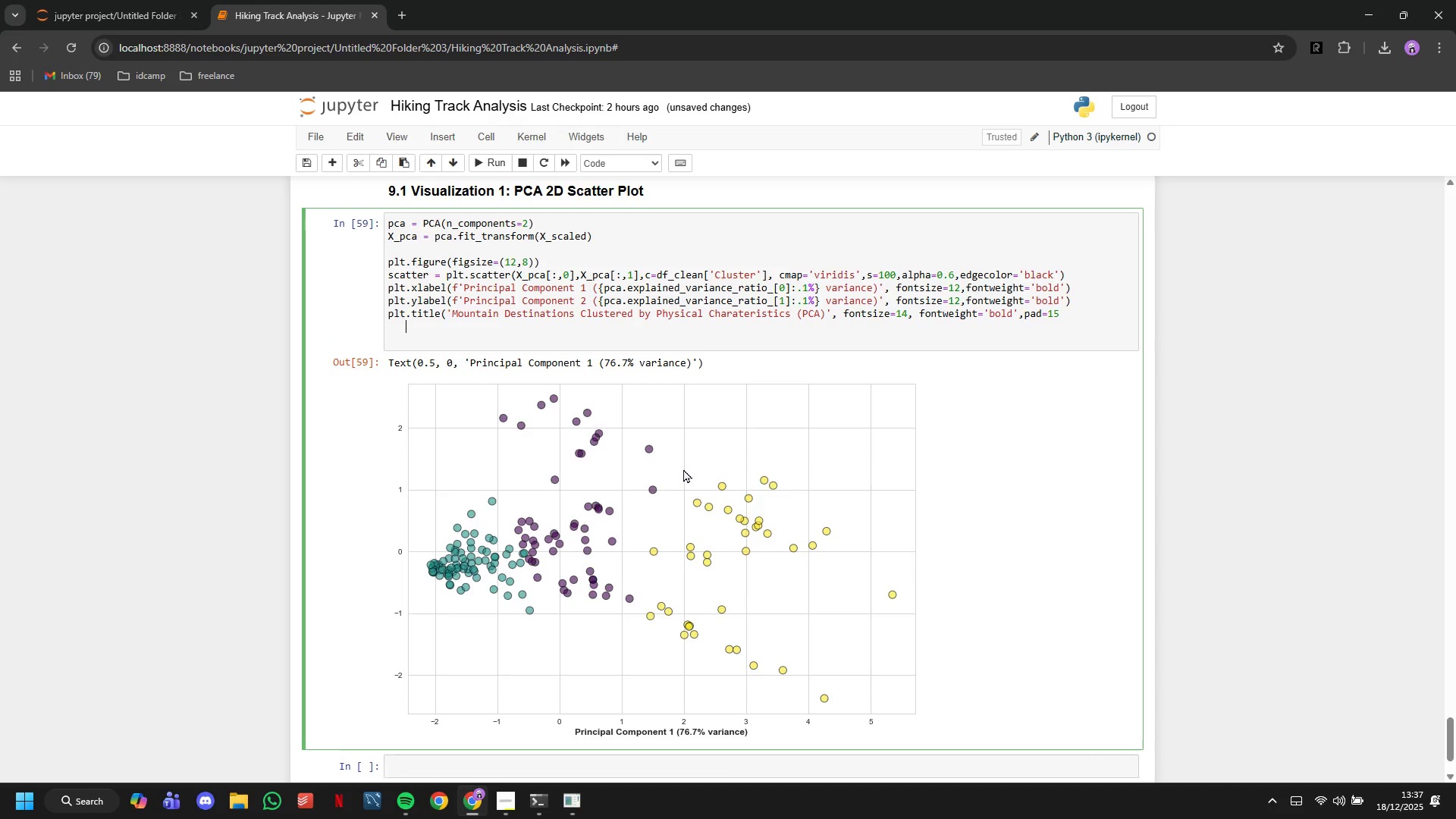 
key(ArrowLeft)
 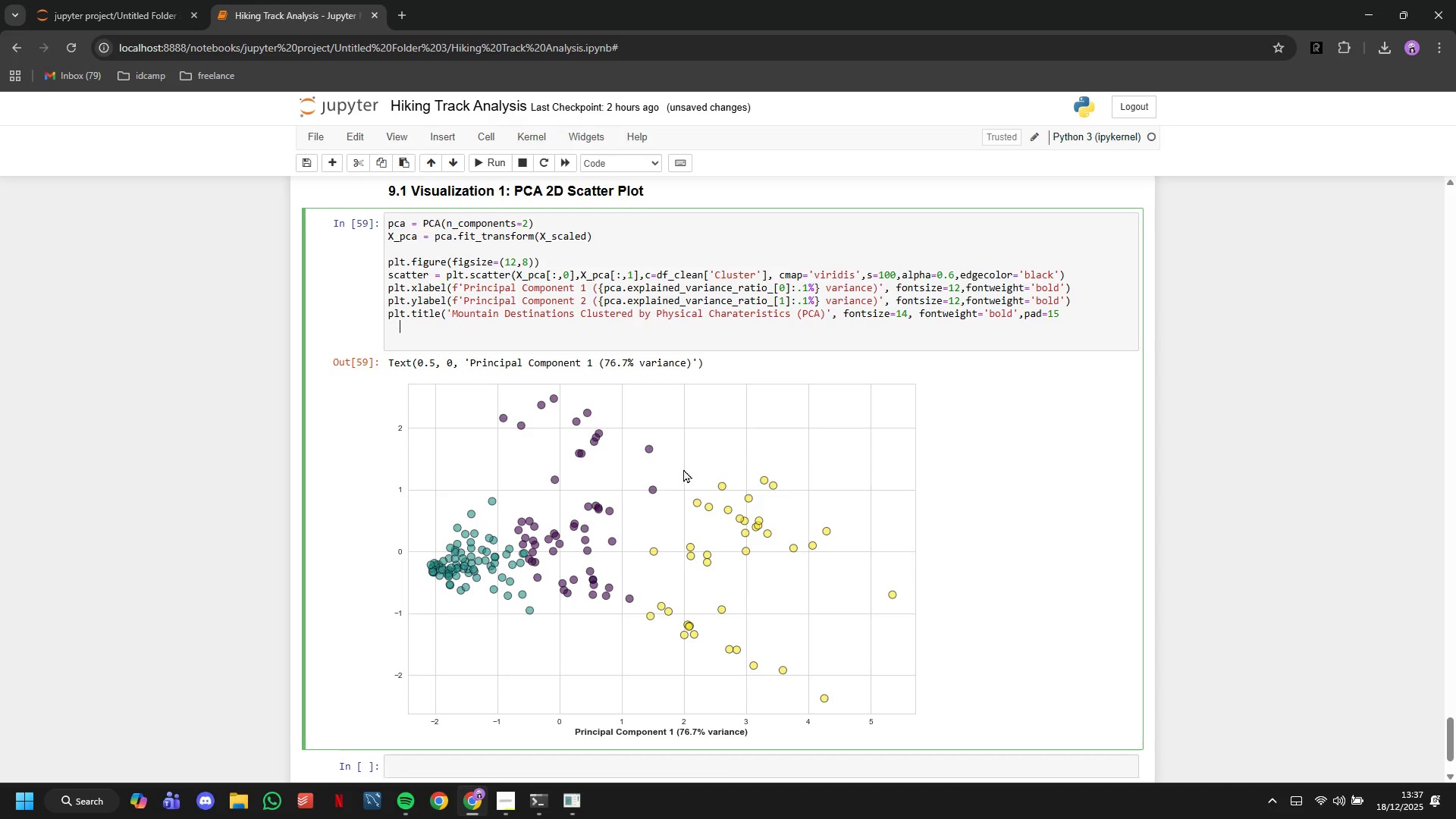 
key(ArrowLeft)
 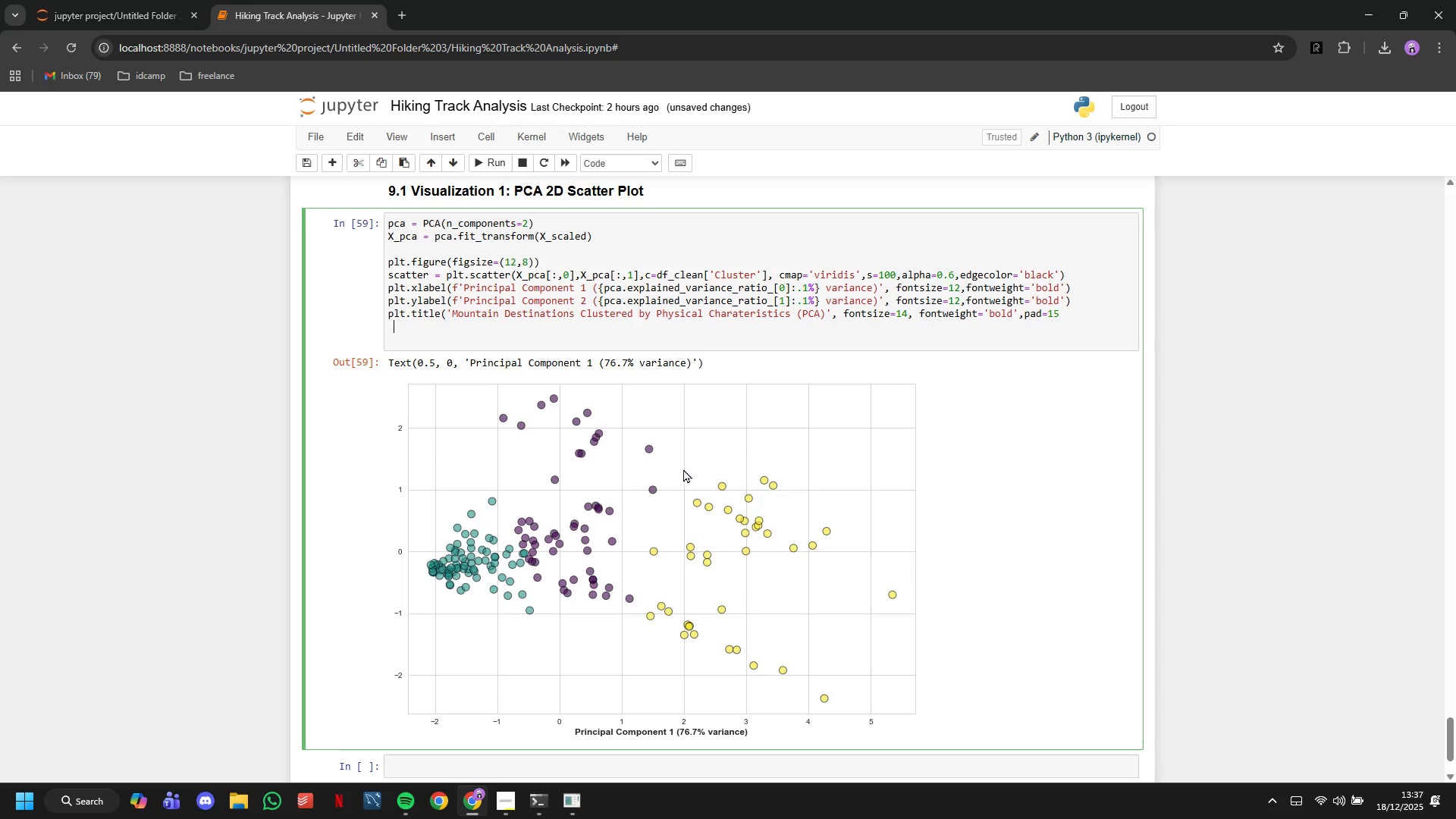 
key(ArrowLeft)
 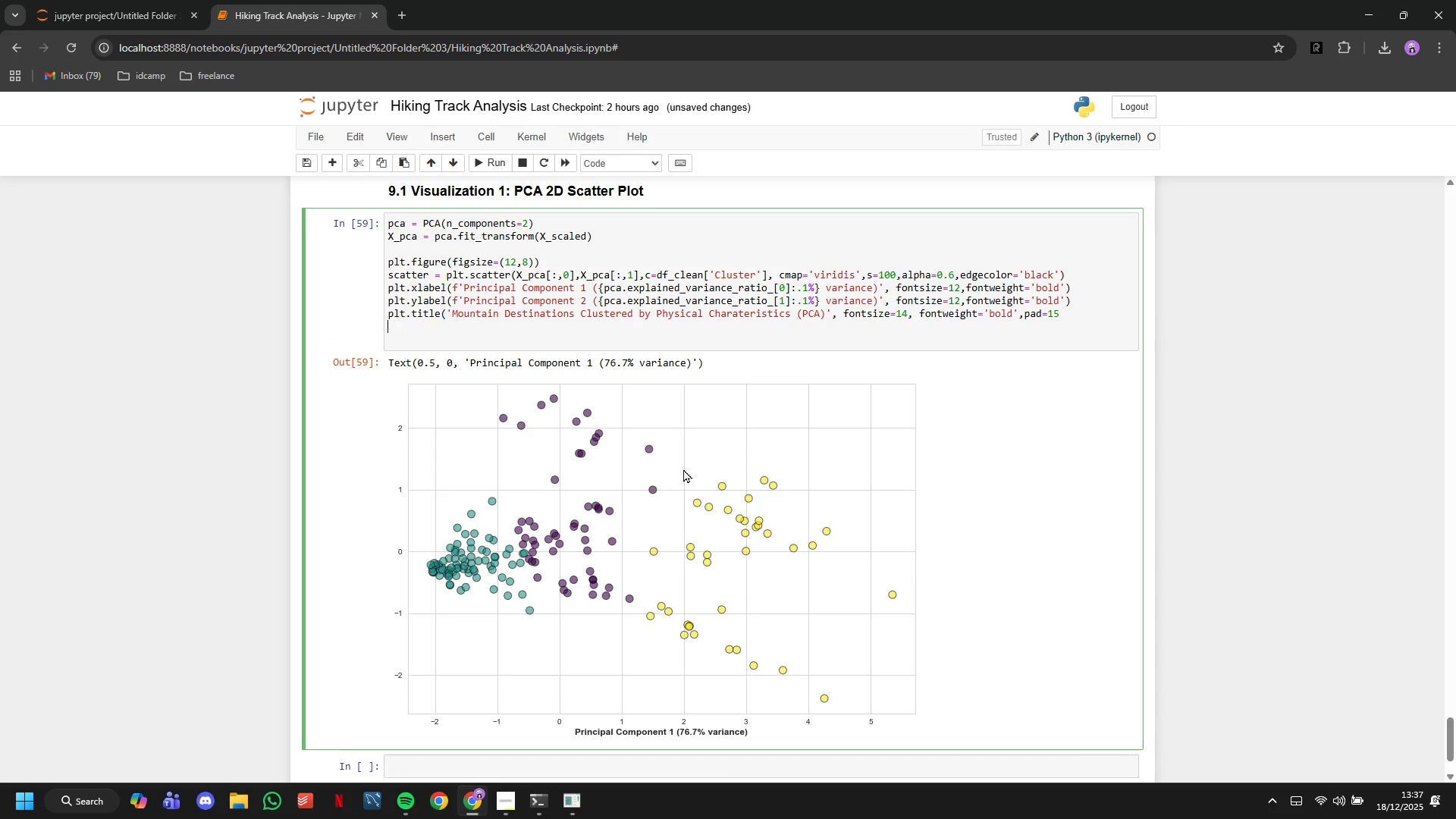 
key(ArrowLeft)
 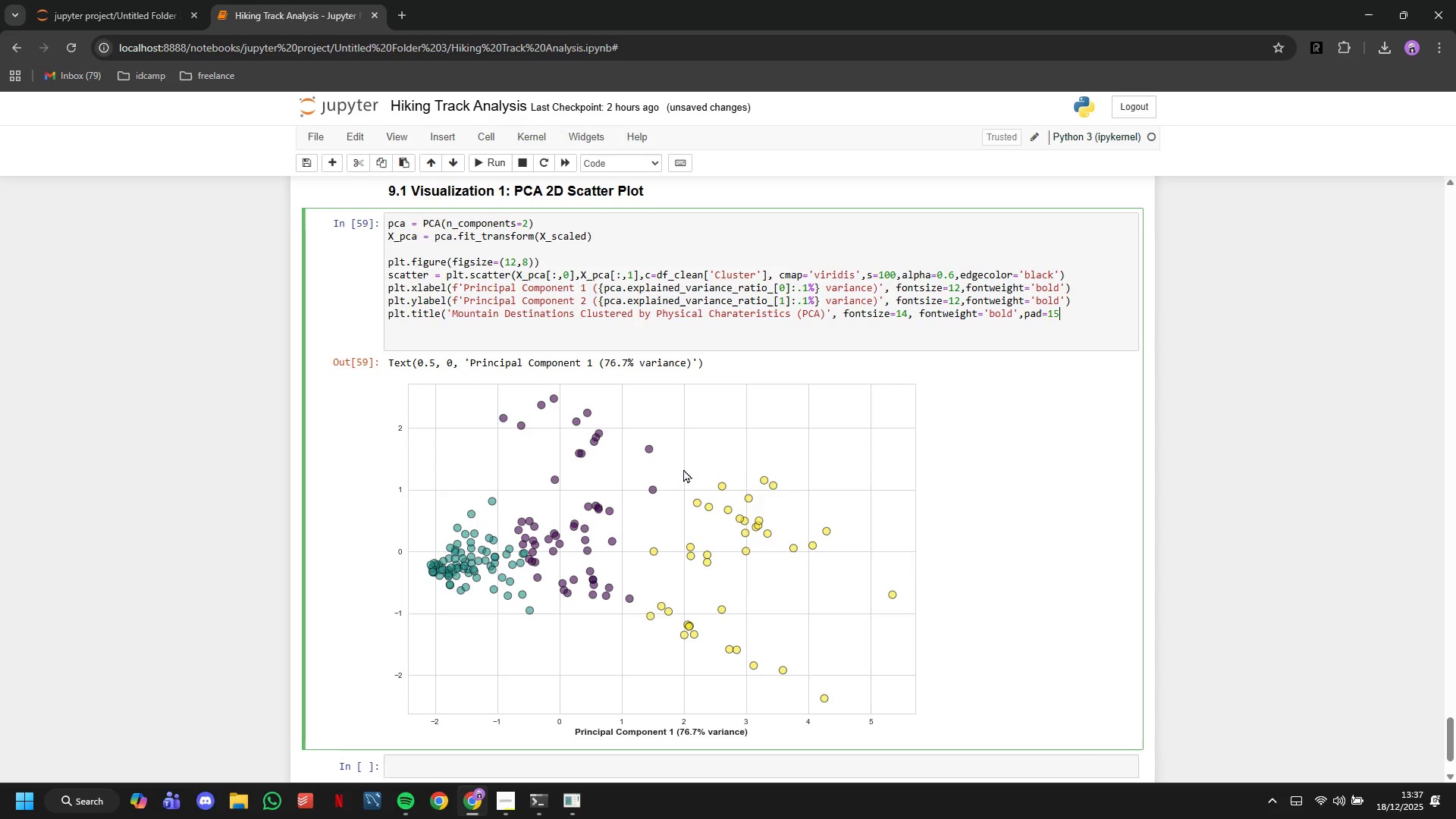 
key(ArrowLeft)
 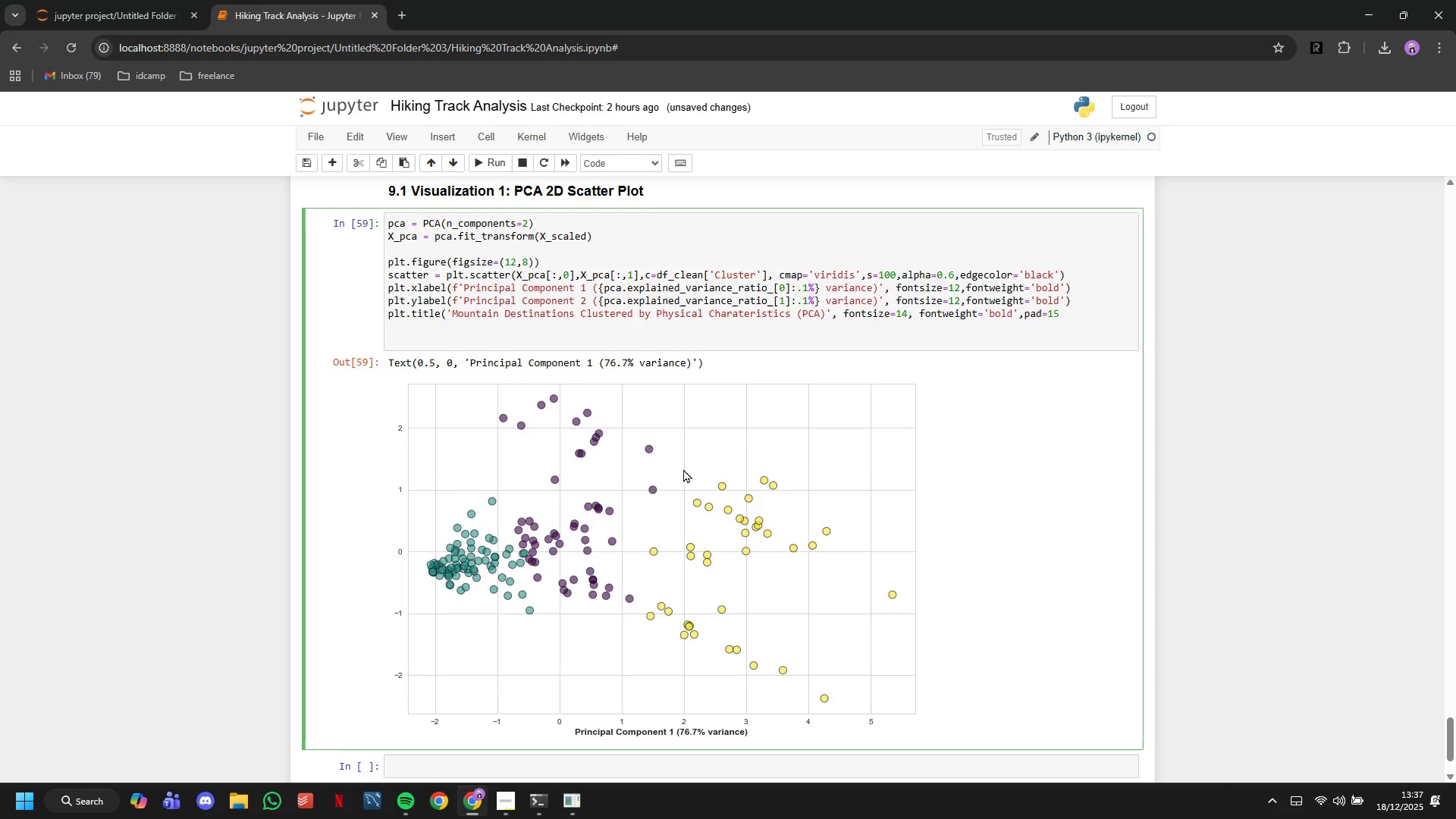 
key(Shift+0)
 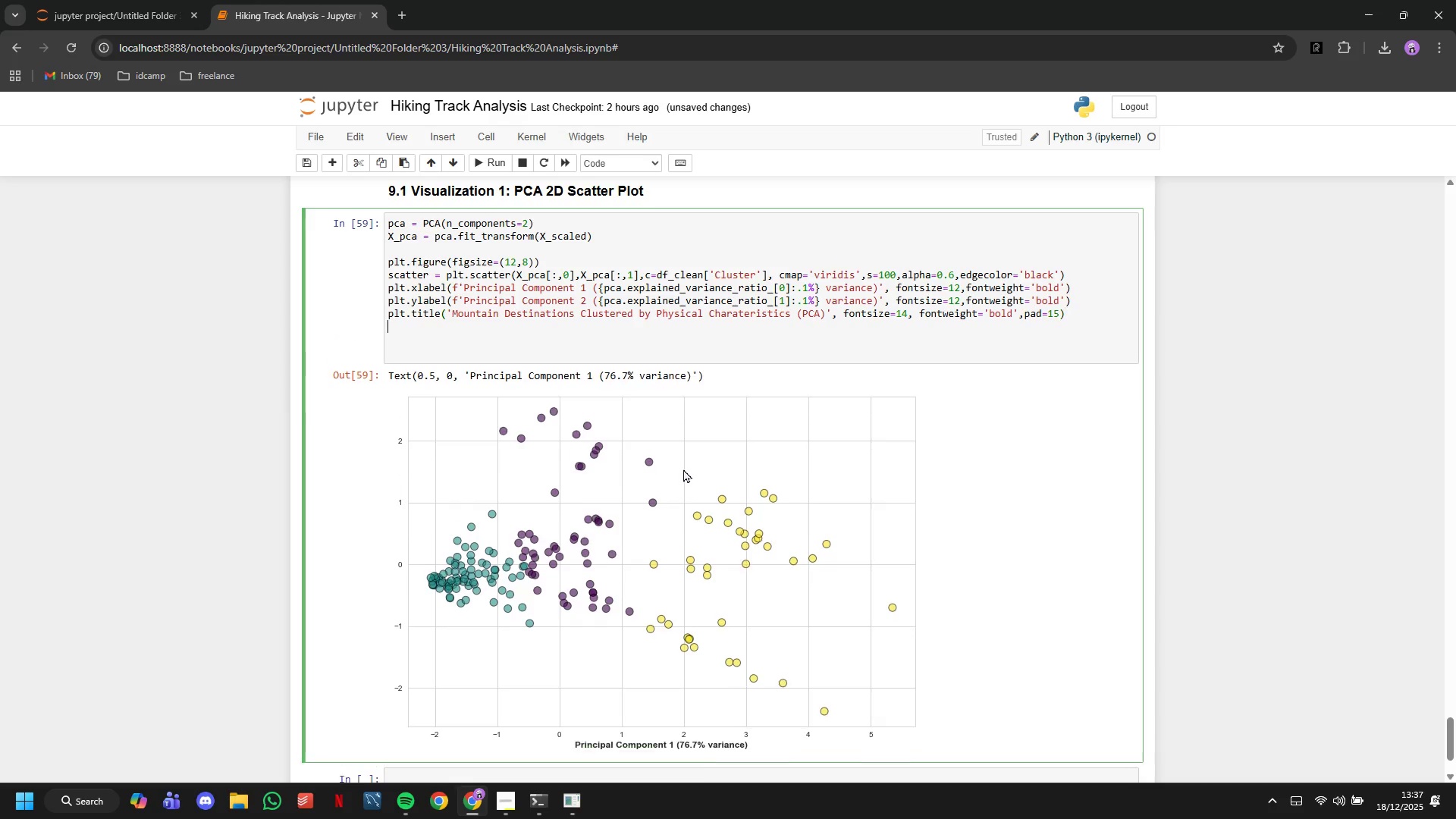 
key(Enter)
 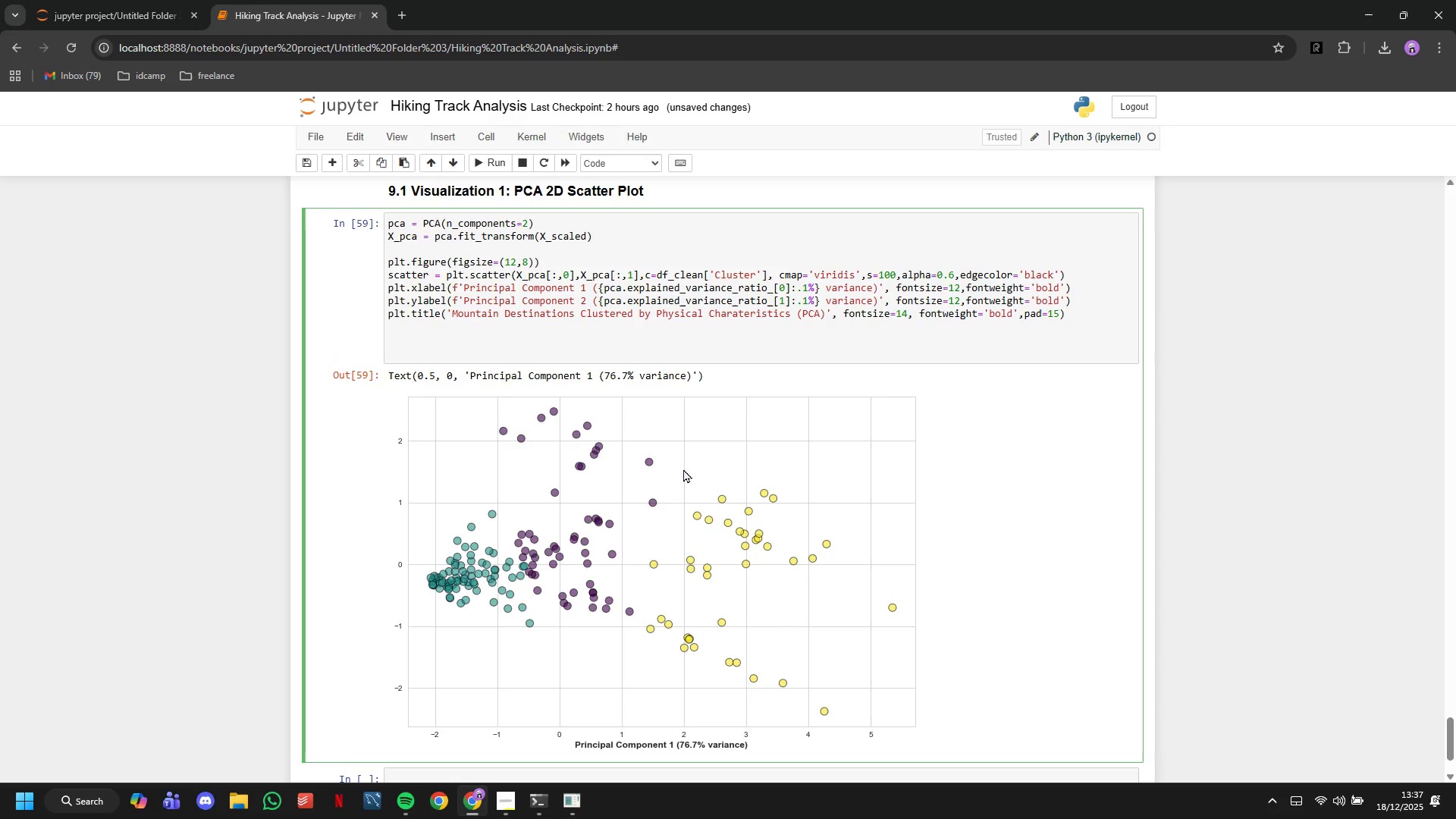 
type(plt.colorbar(scatter,label='Cluster)
 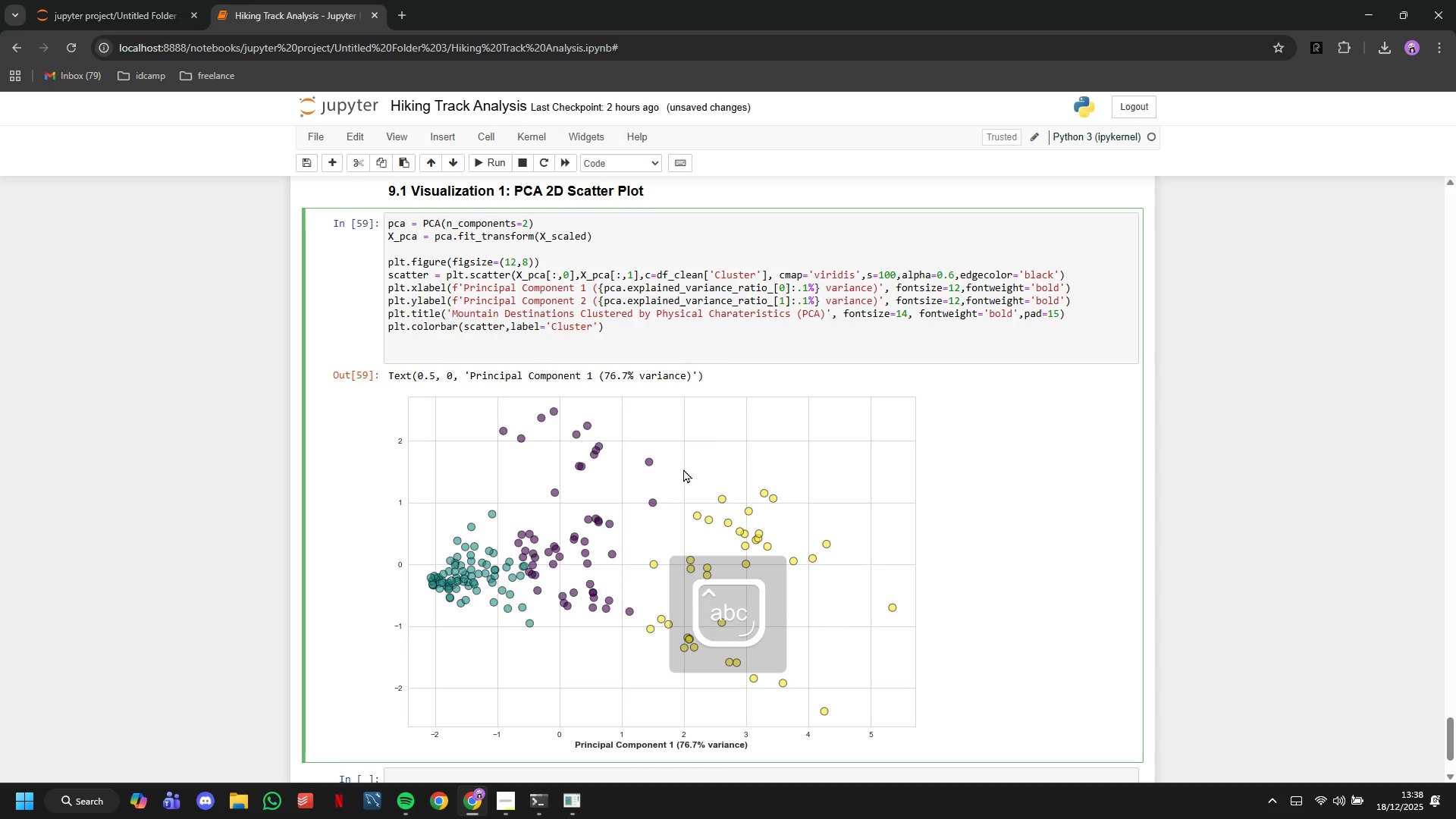 
key(ArrowRight)
 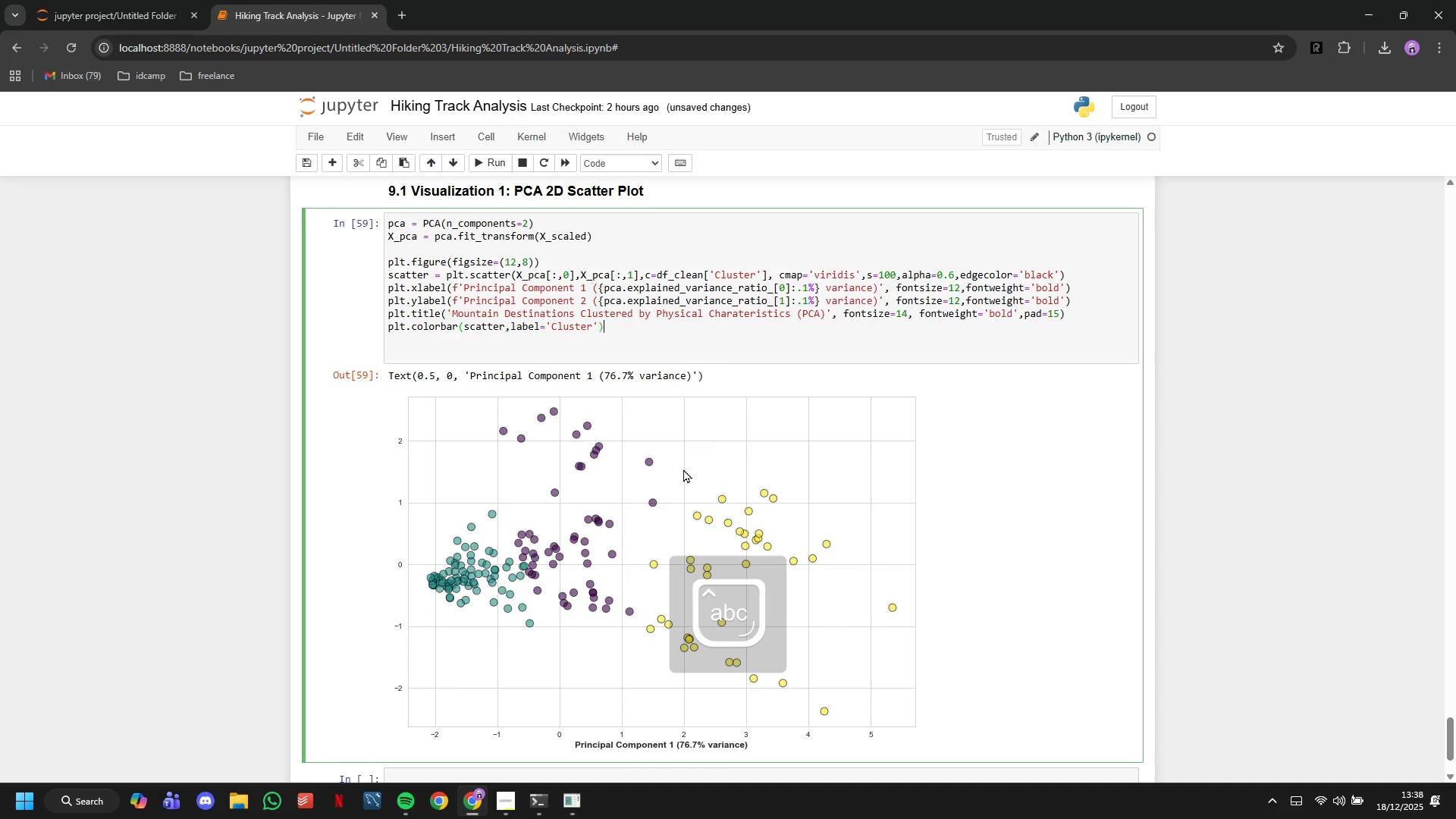 
key(ArrowRight)
 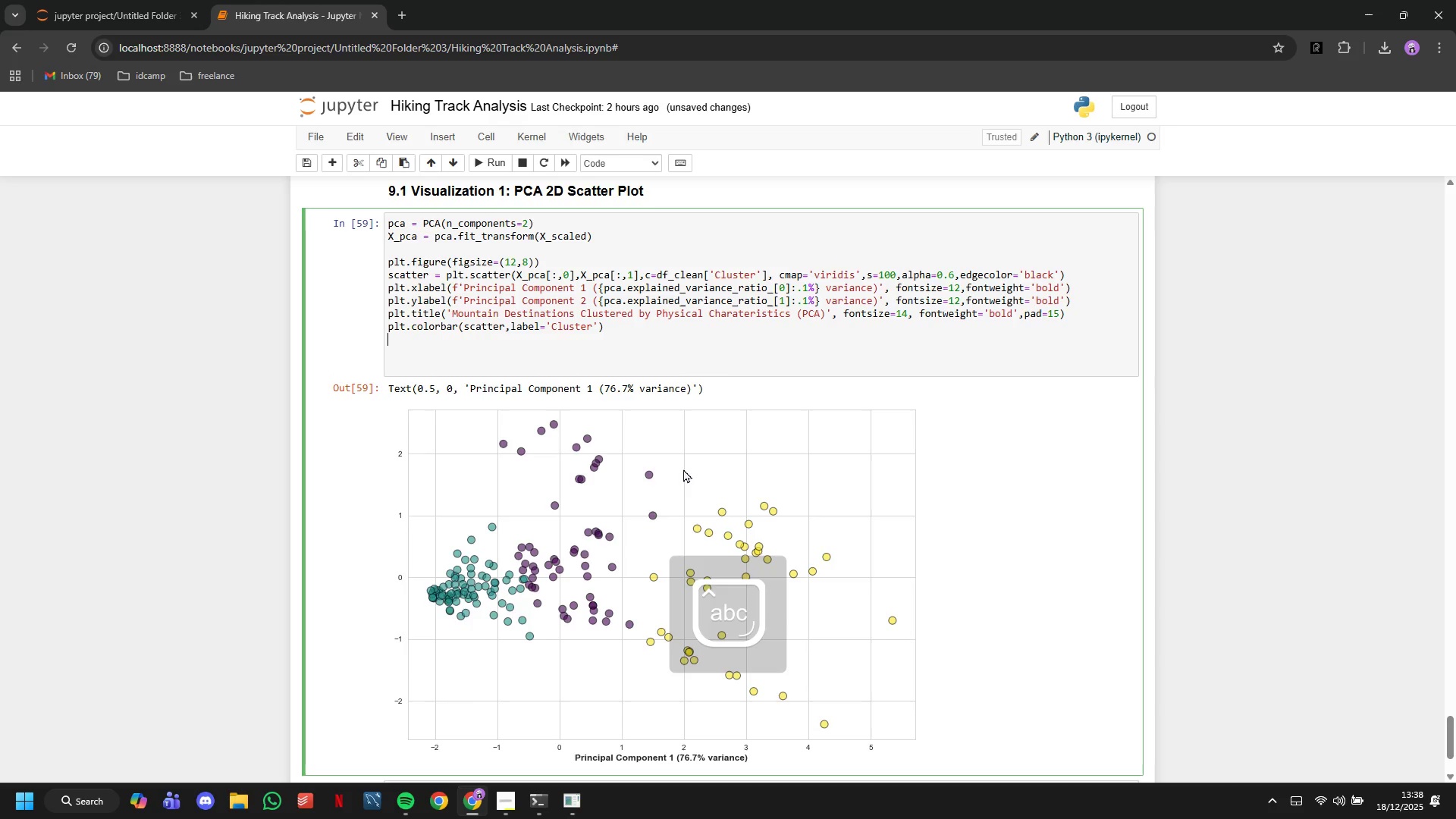 
key(Enter)
 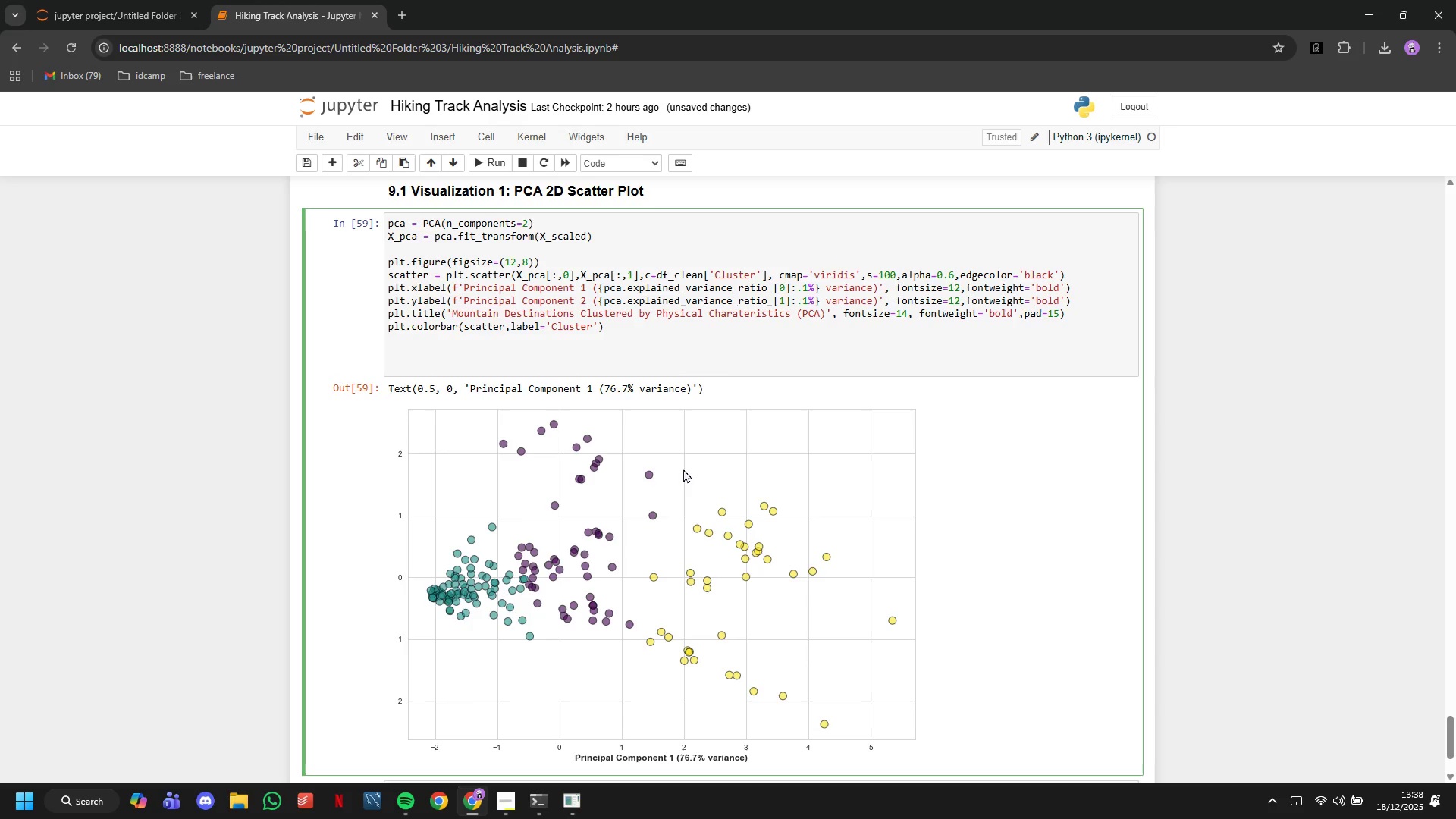 
type(plt.grid(alpha=0.3)
 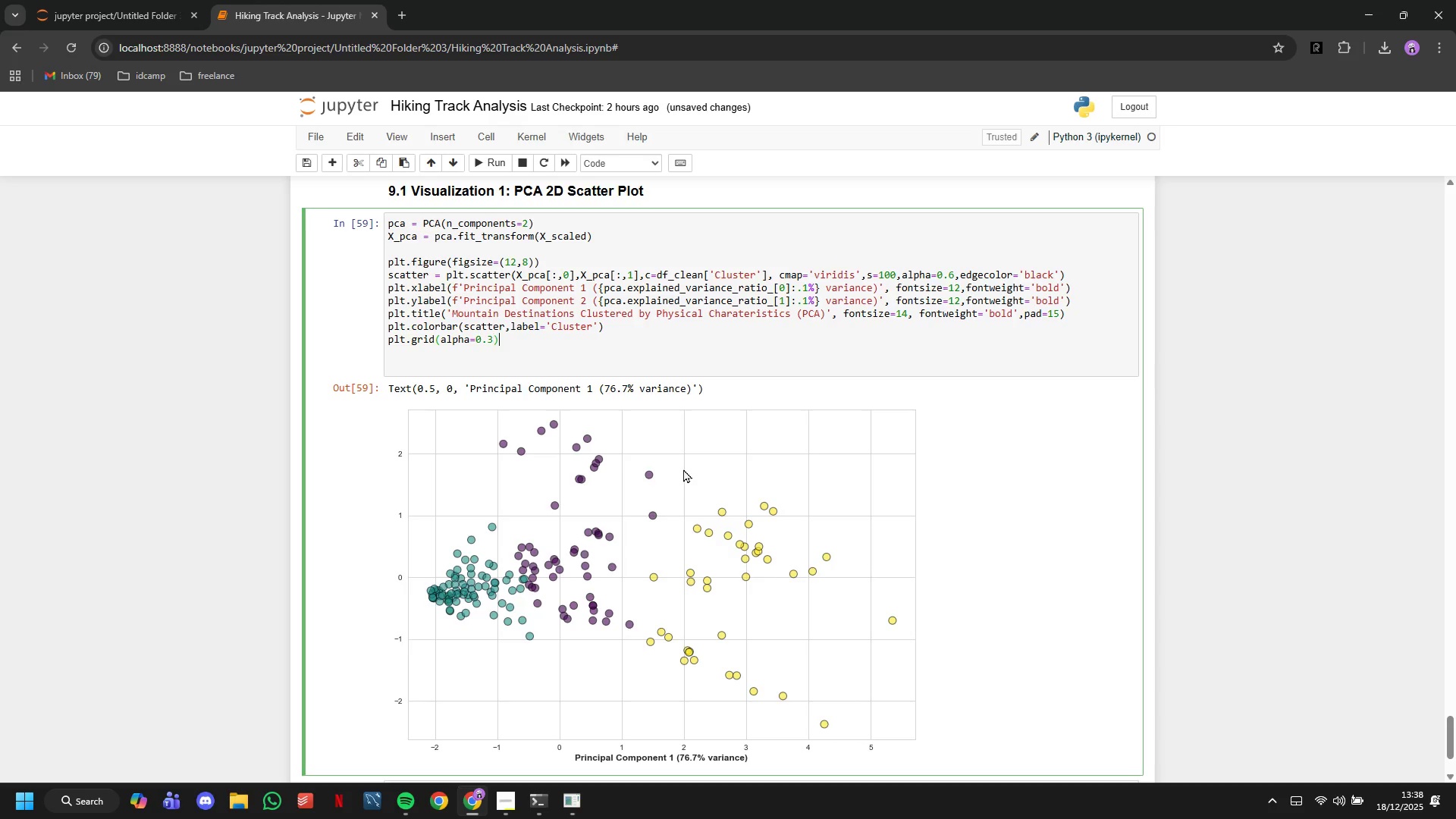 
 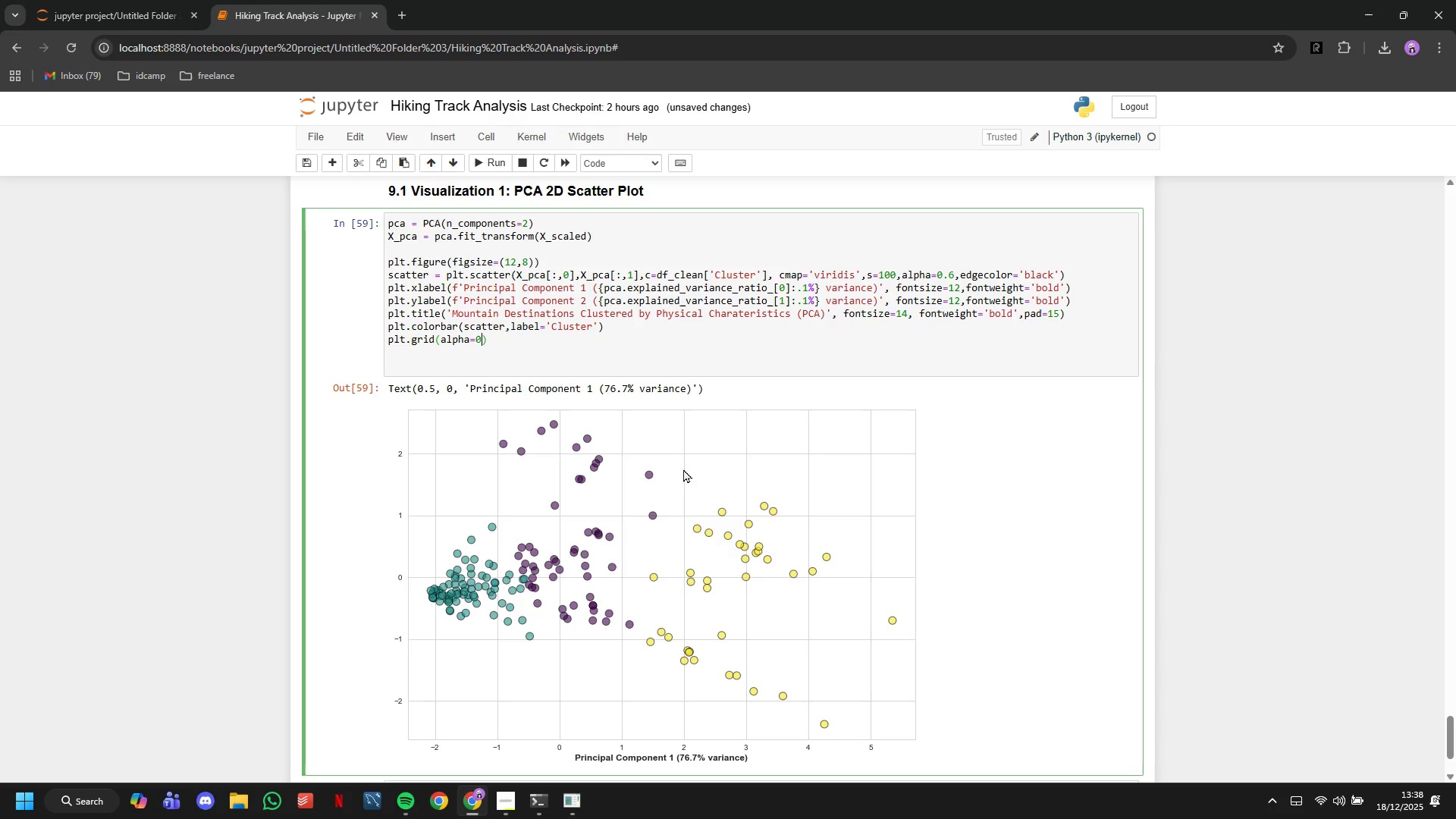 
key(ArrowRight)
 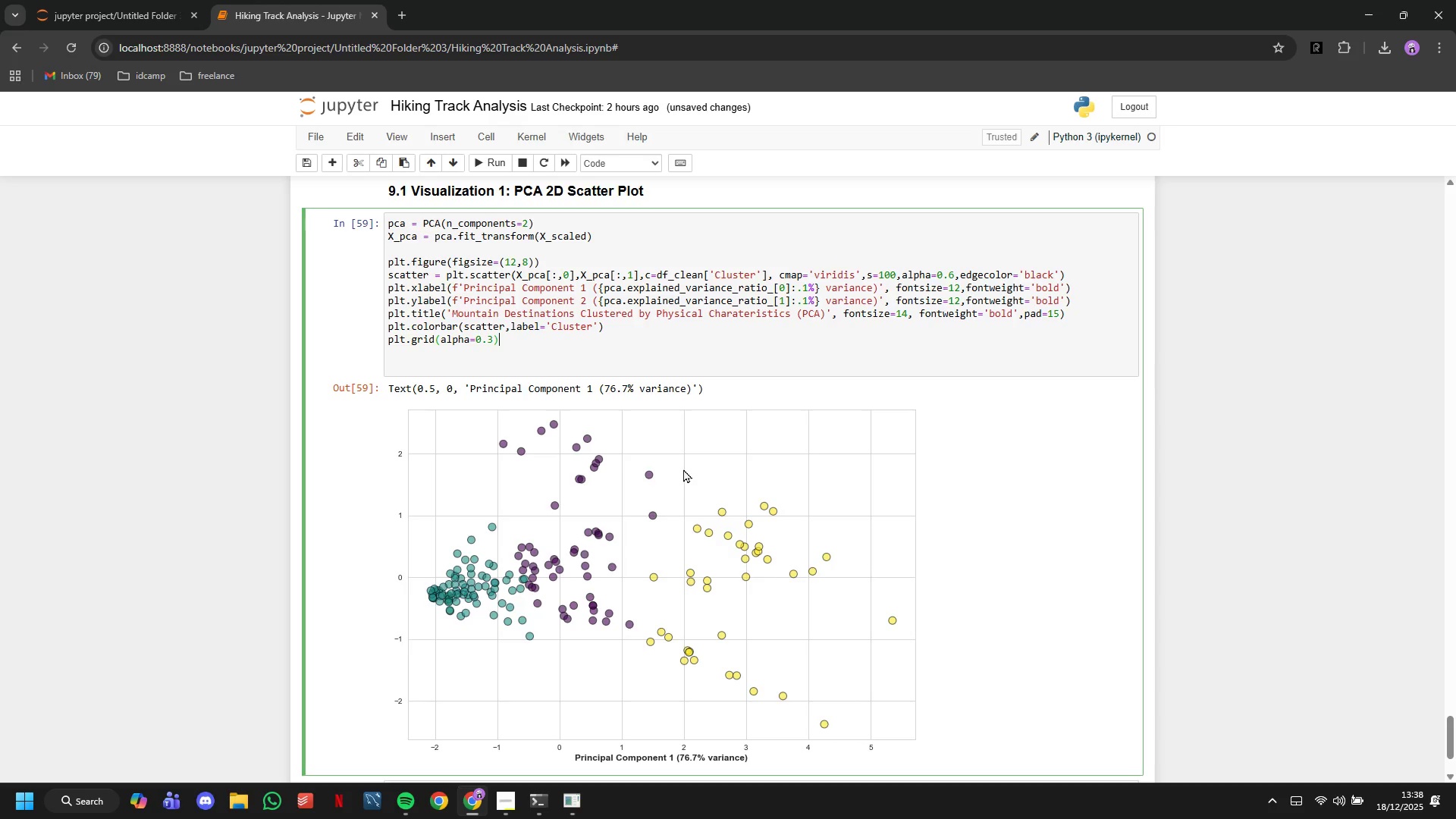 
key(ArrowLeft)
 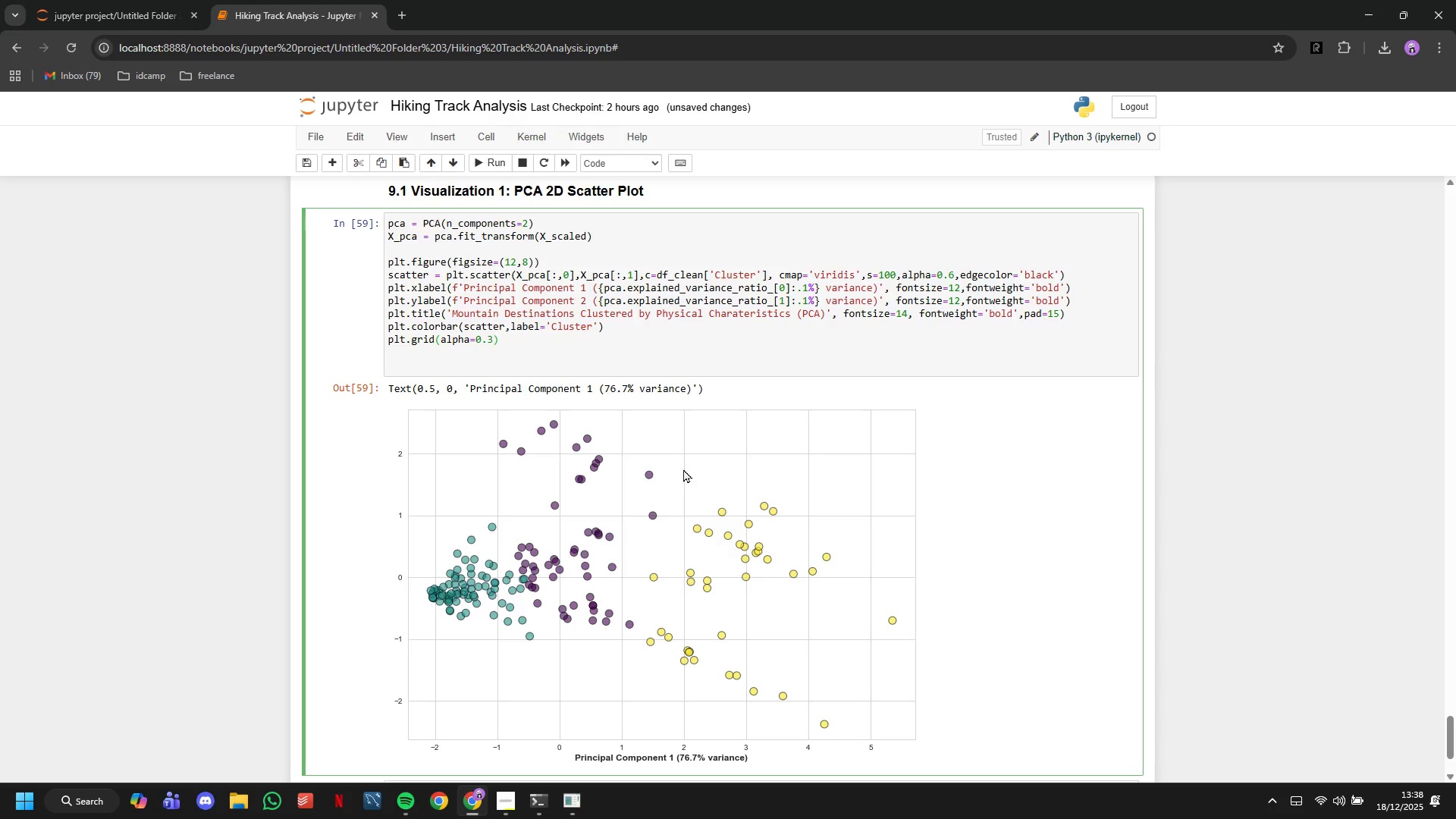 
key(ArrowRight)
 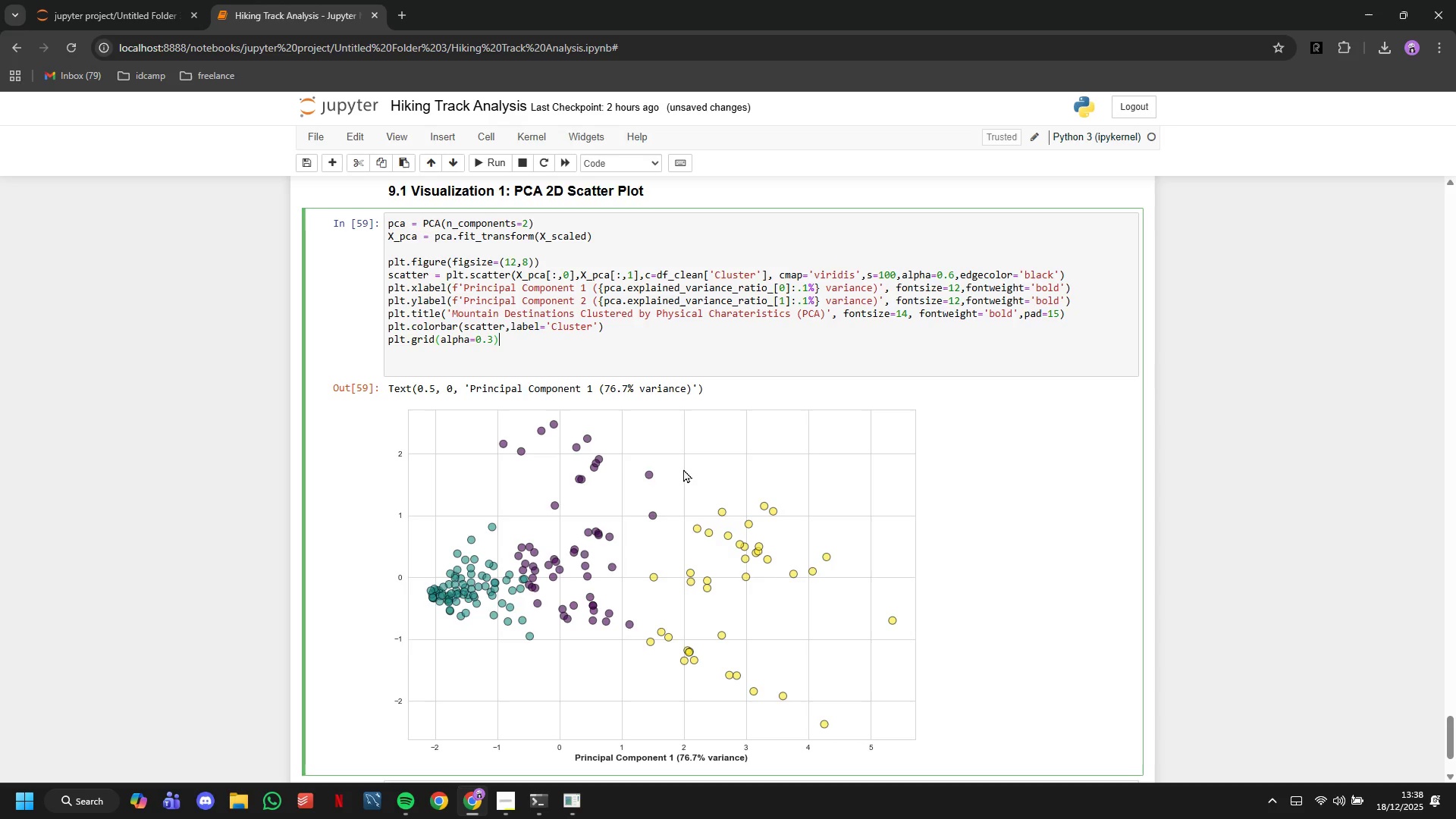 
key(ArrowDown)
 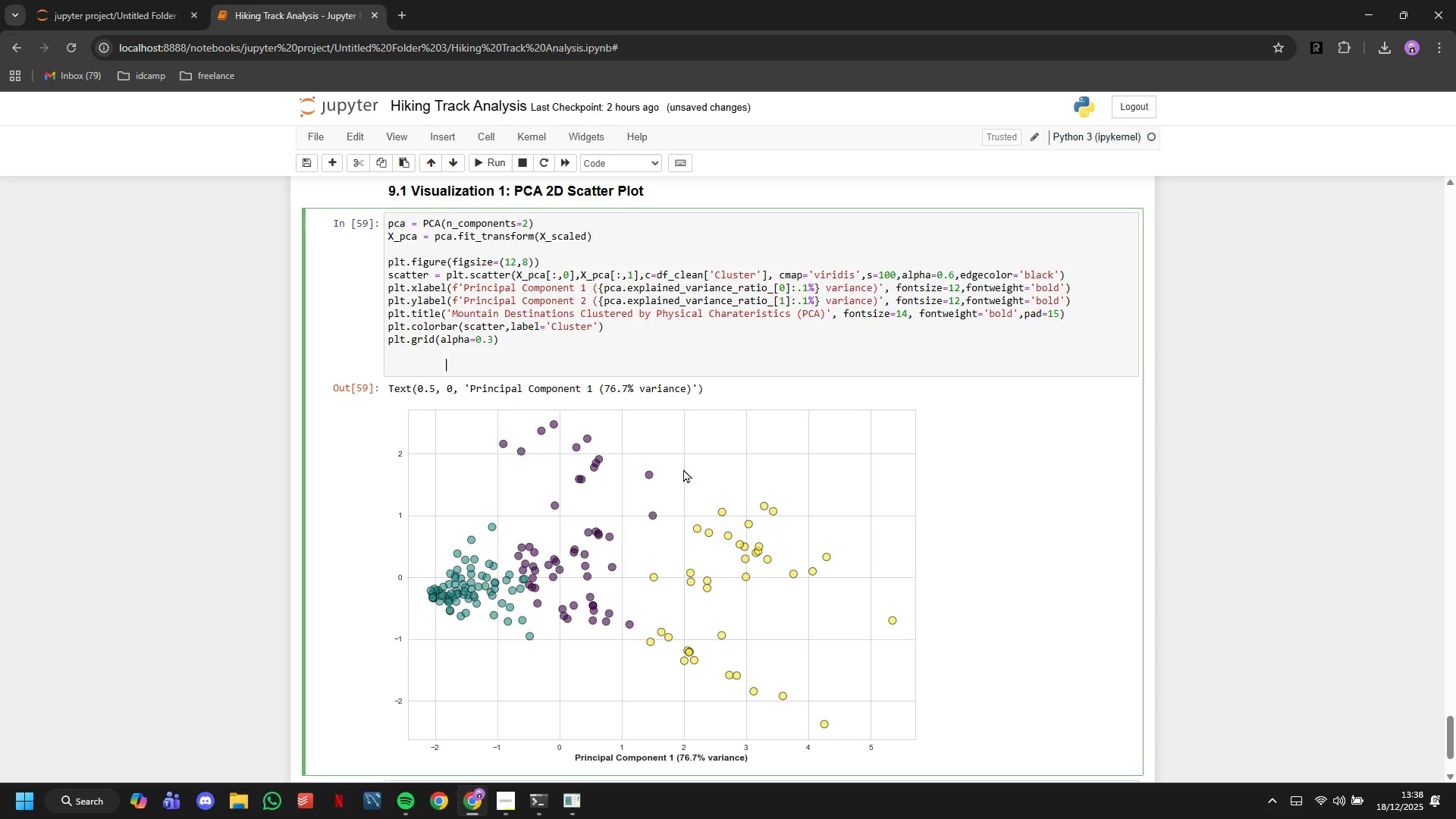 
key(ArrowDown)
 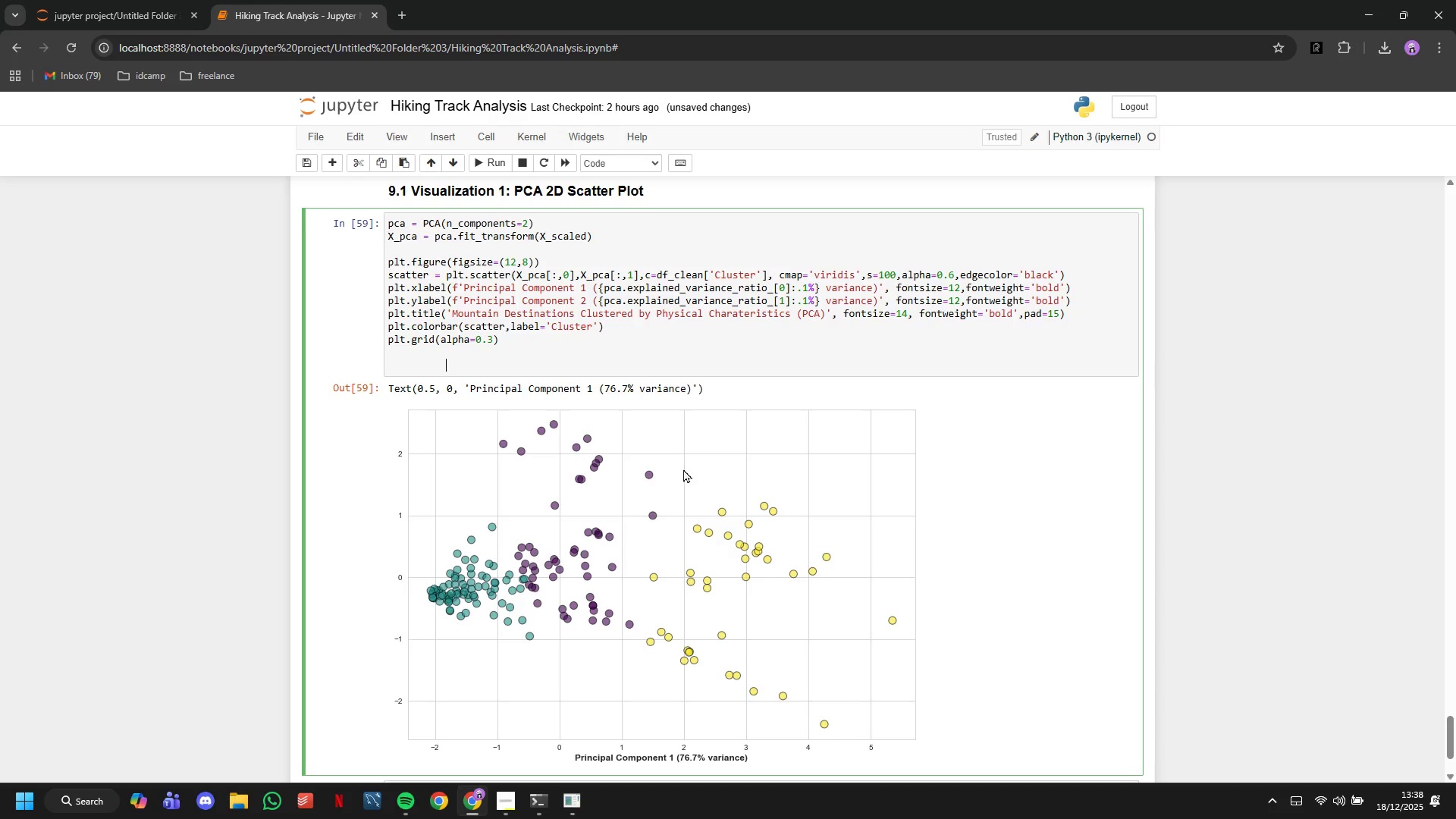 
key(Backspace)
 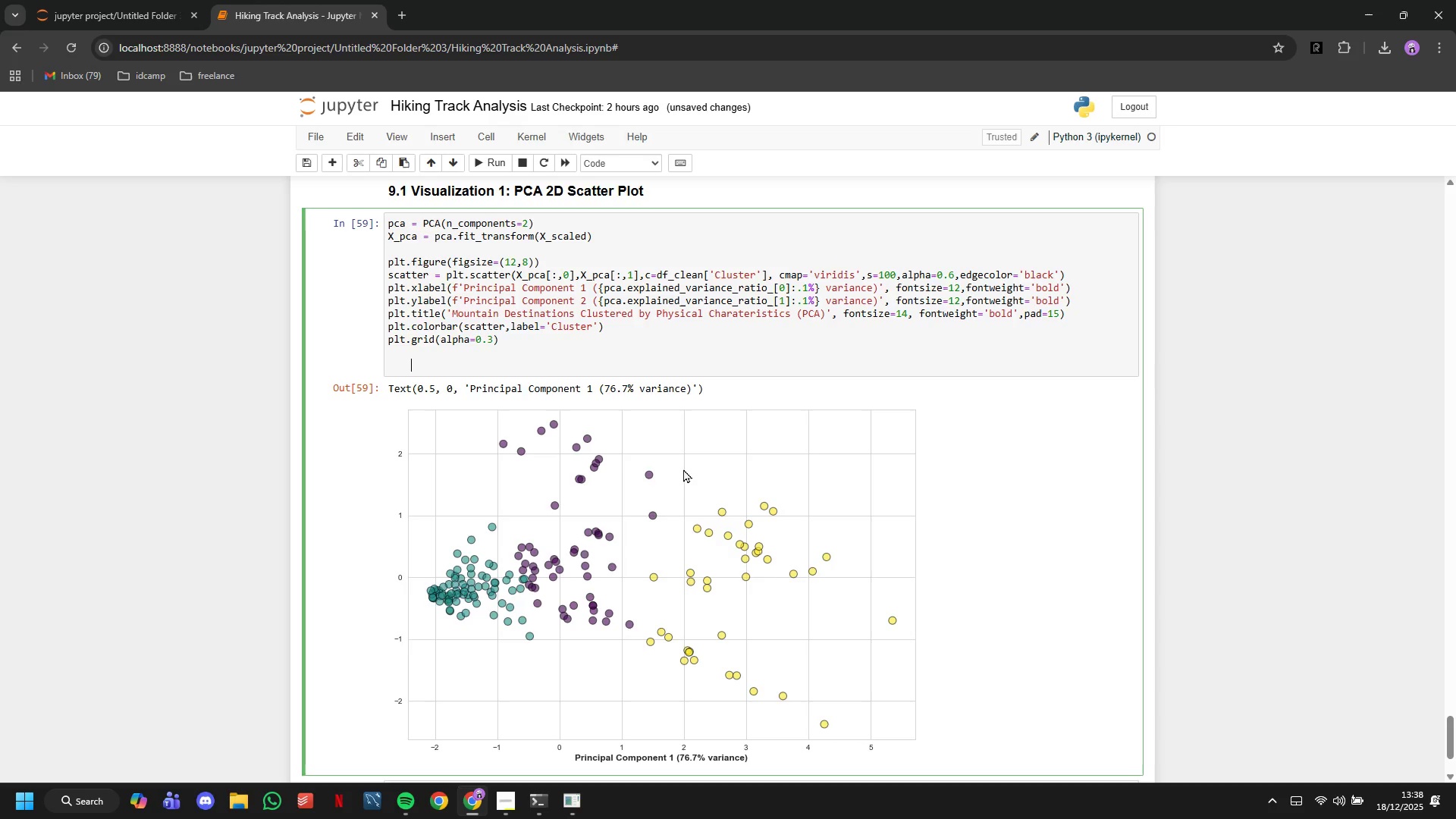 
key(Backspace)
 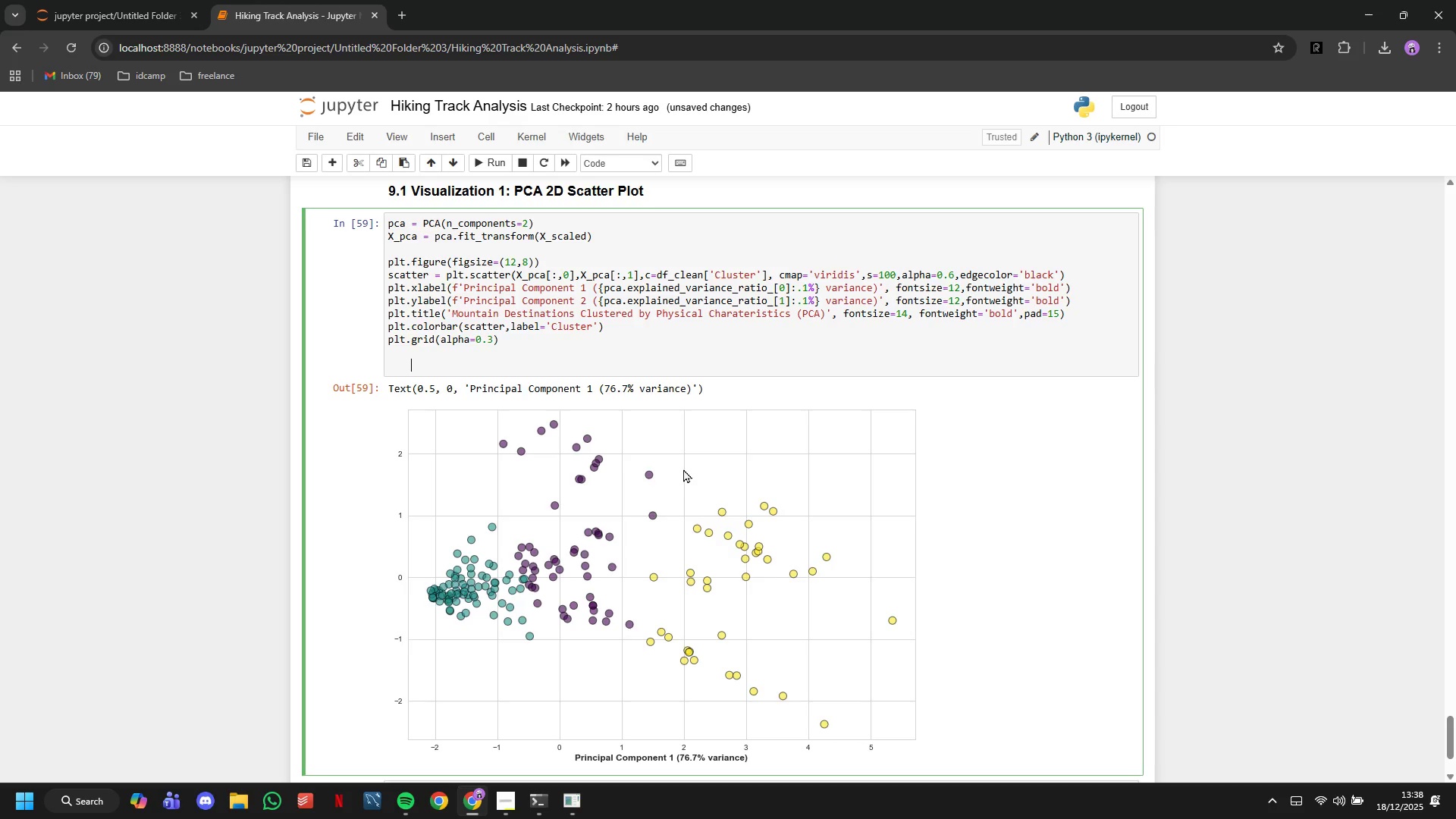 
key(Backspace)
 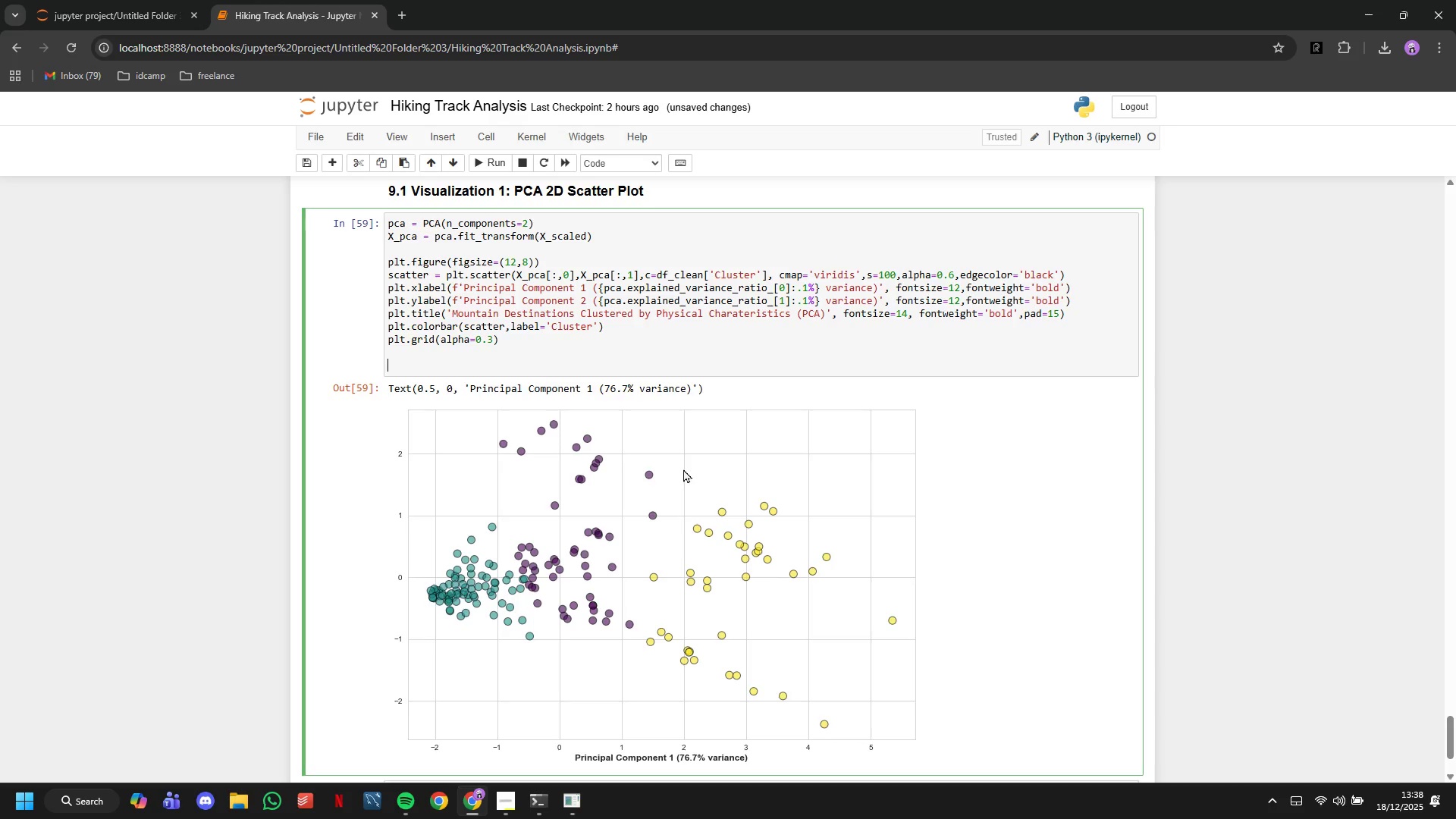 
key(Backspace)
 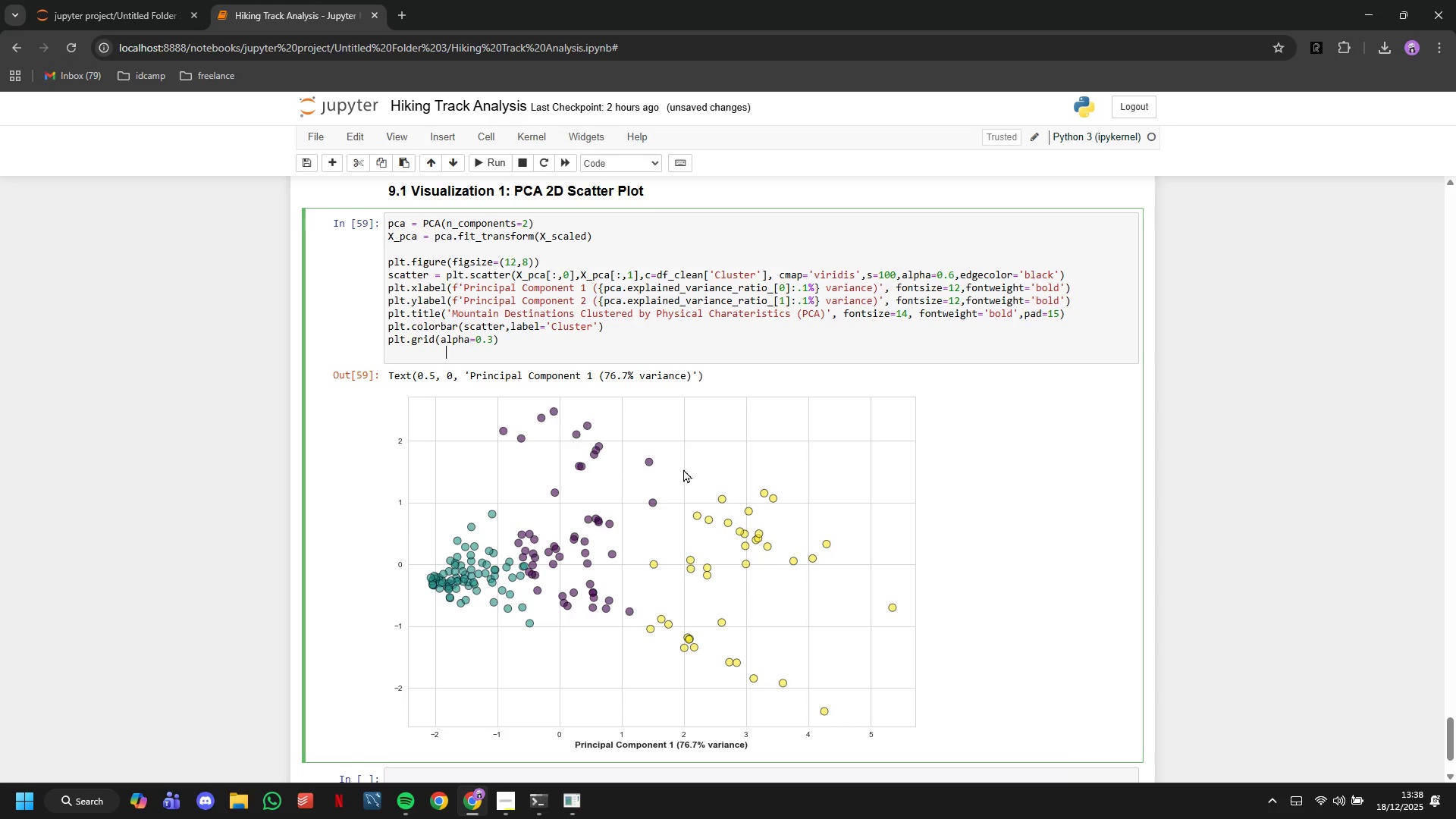 
key(Backspace)
 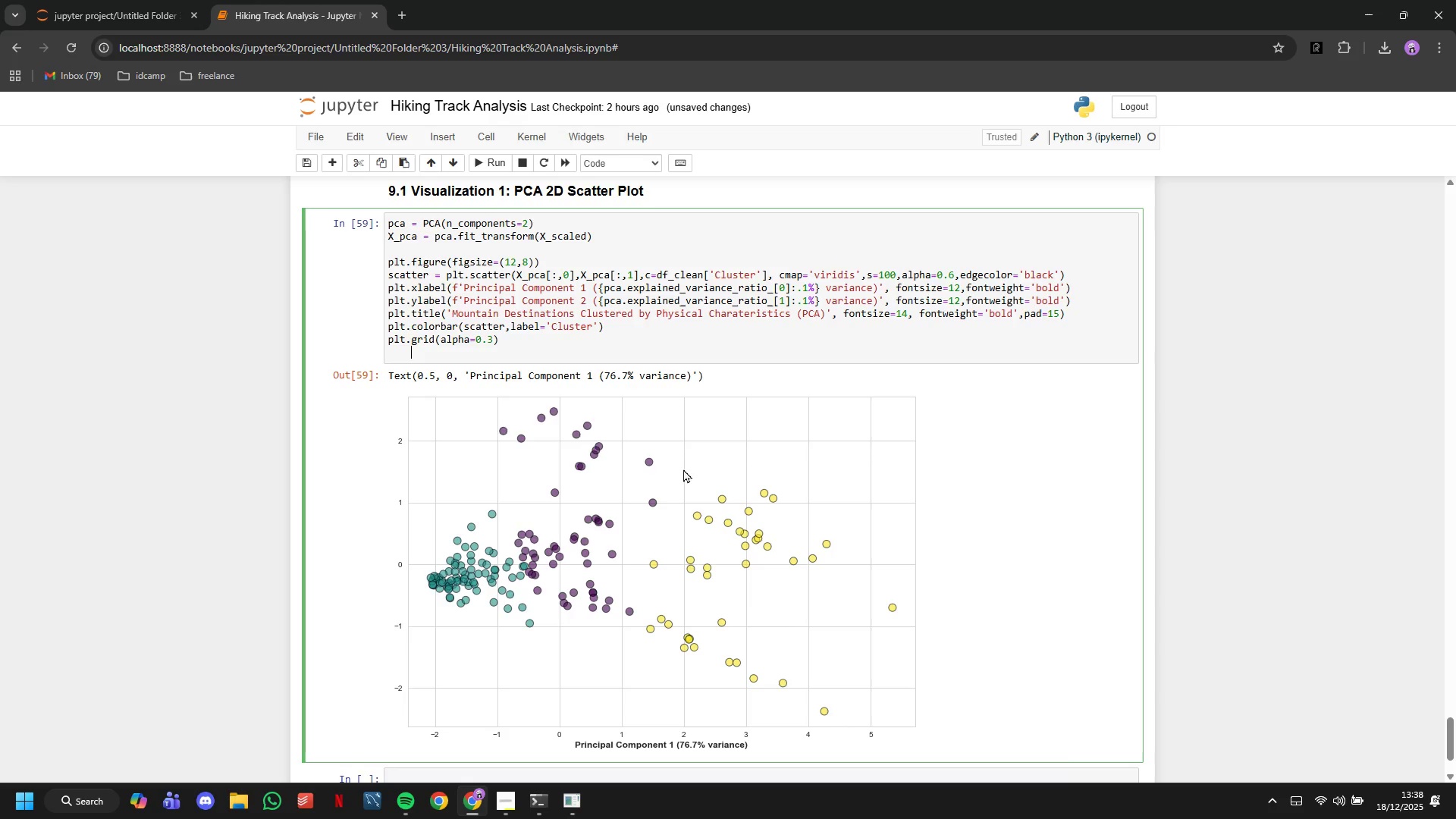 
key(Backspace)
 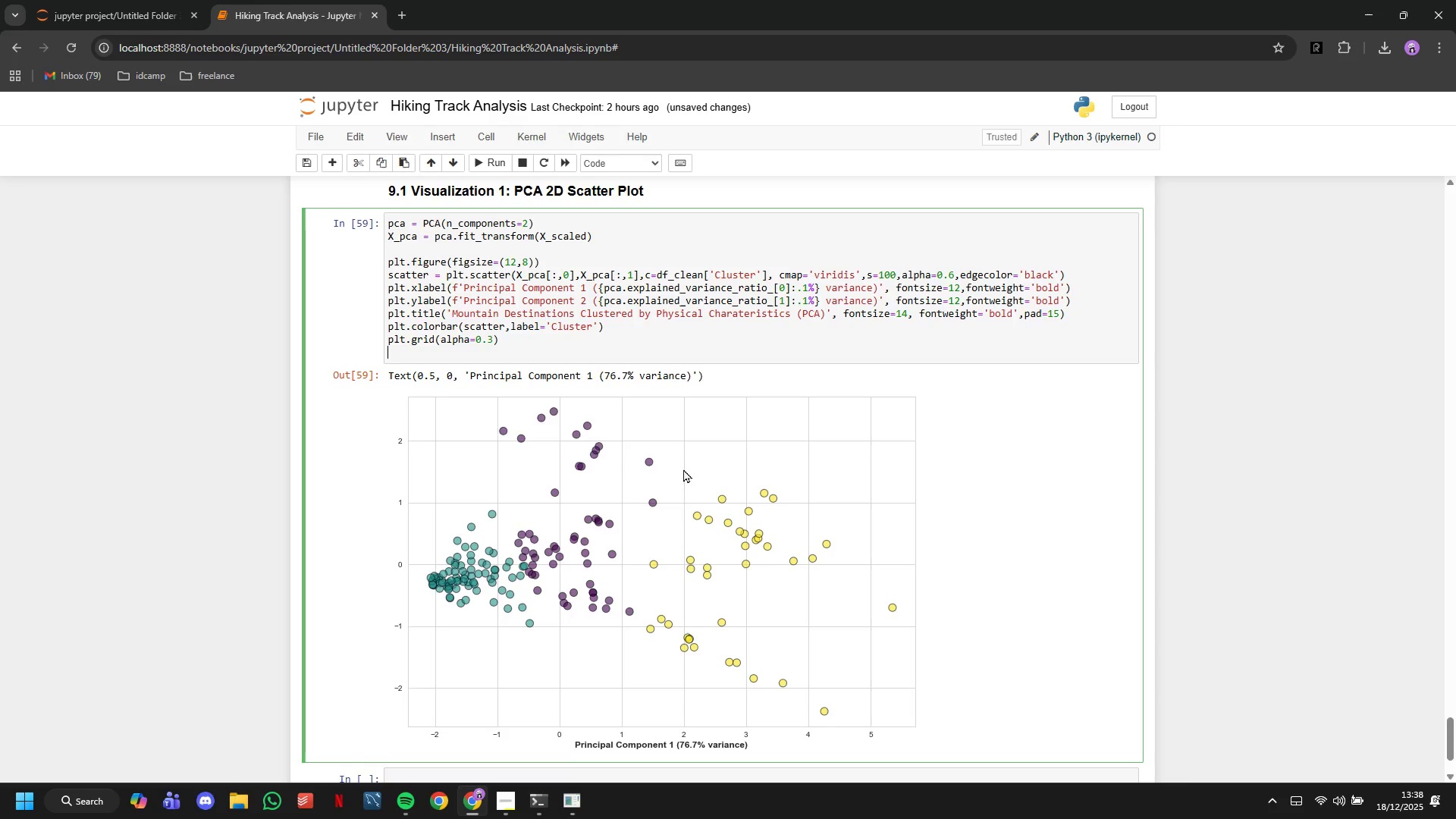 
key(Backspace)
 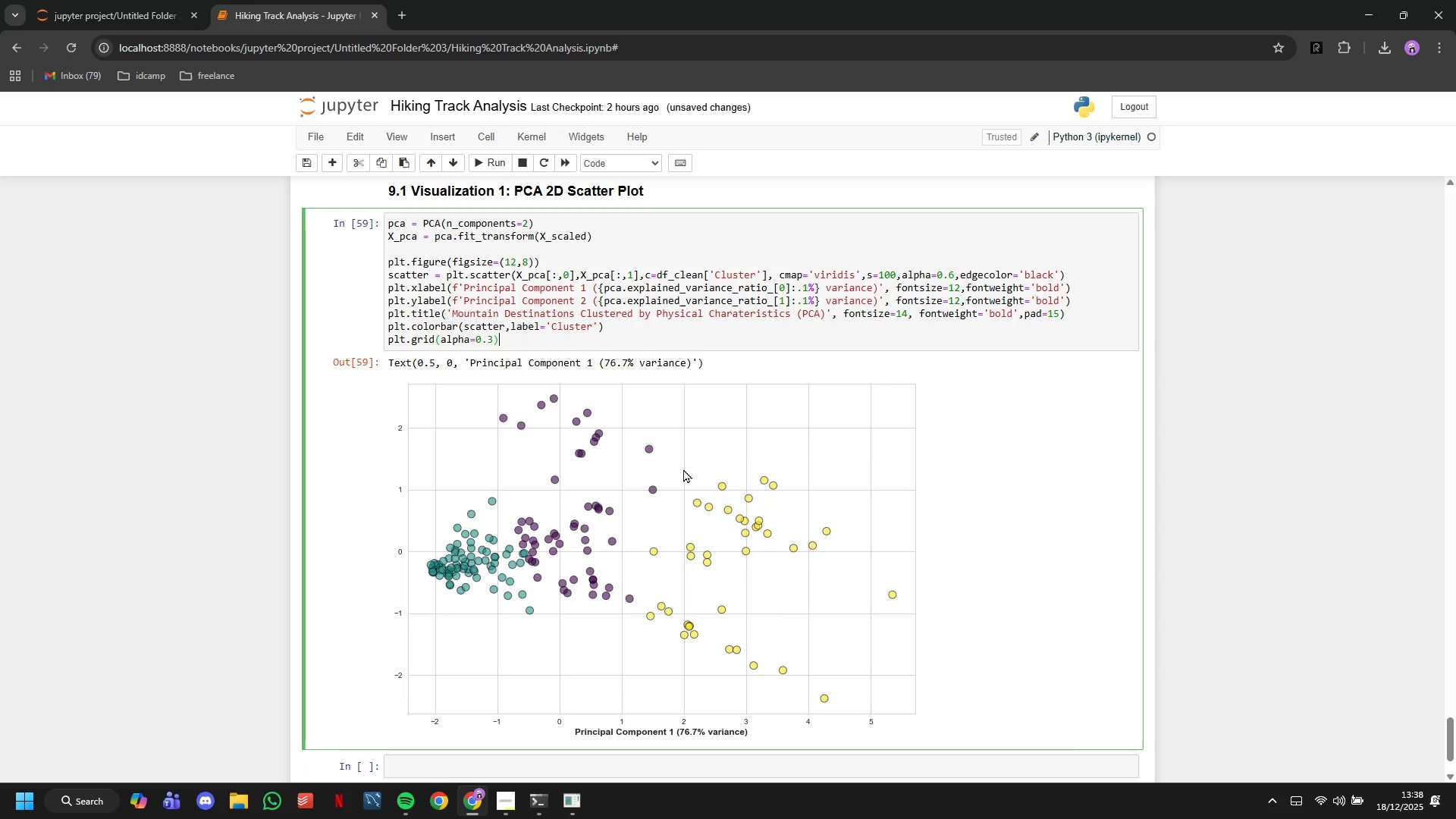 
key(Backspace)
 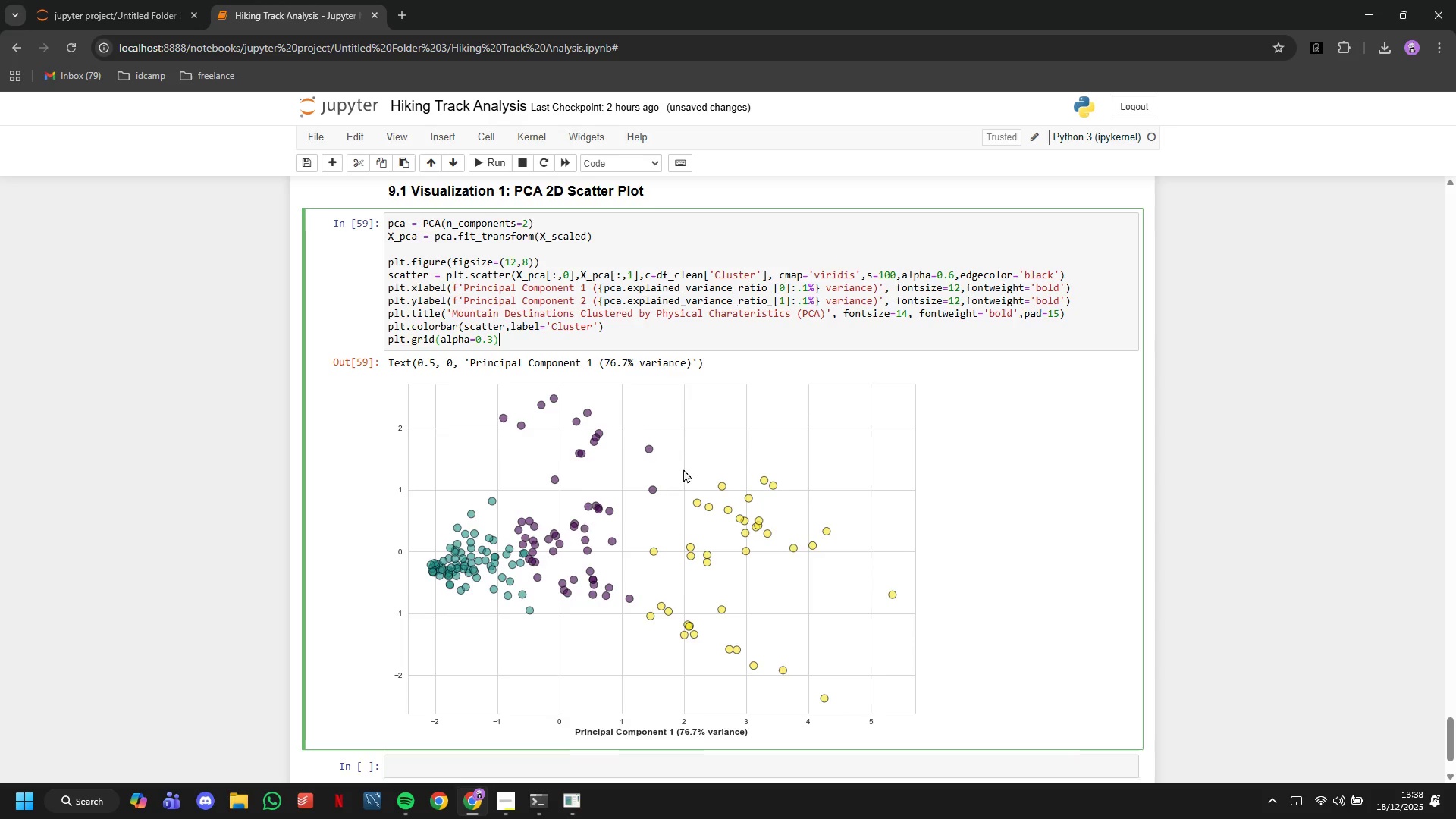 
key(Enter)
 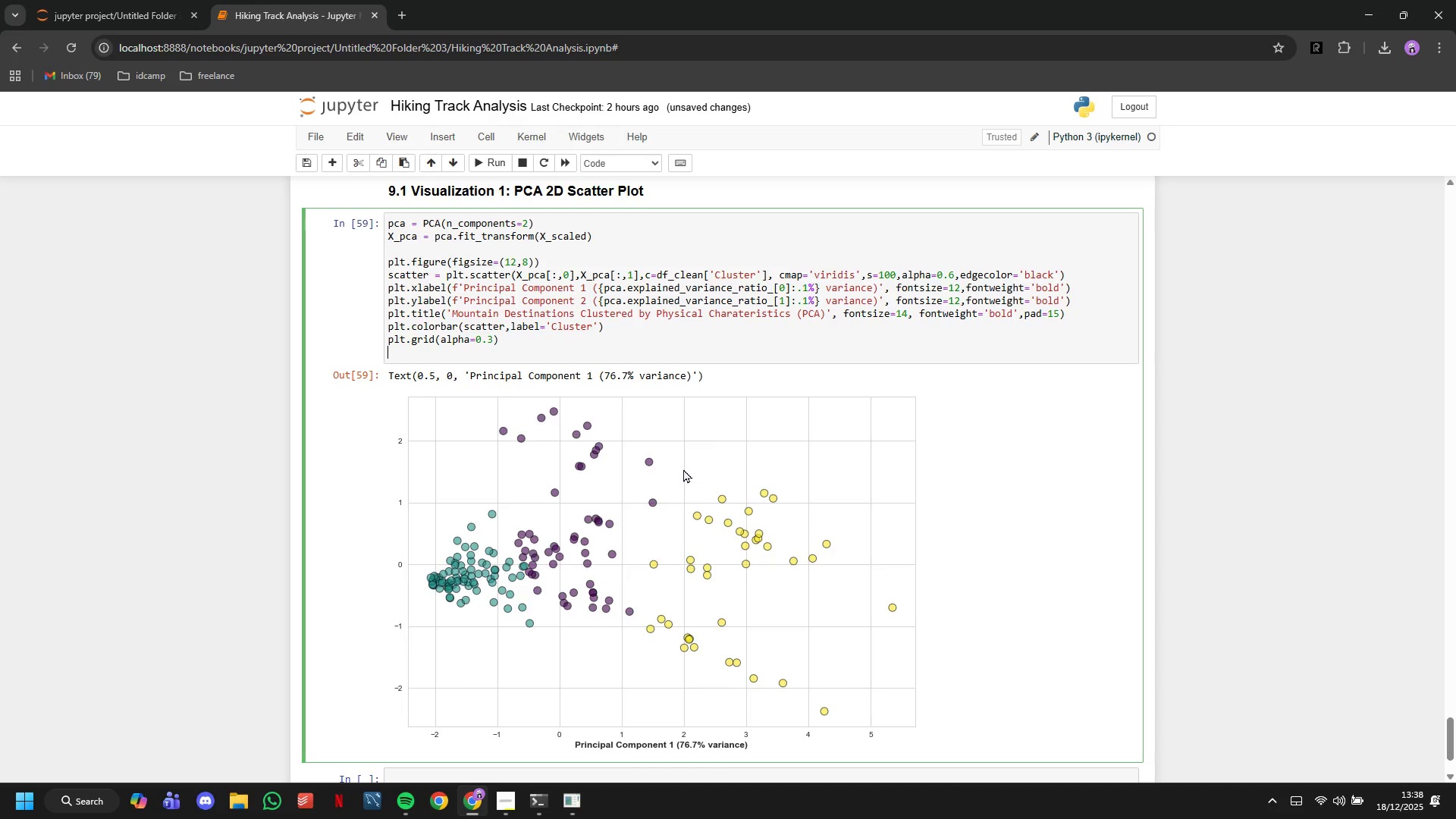 
type(plt.tight_layout()
 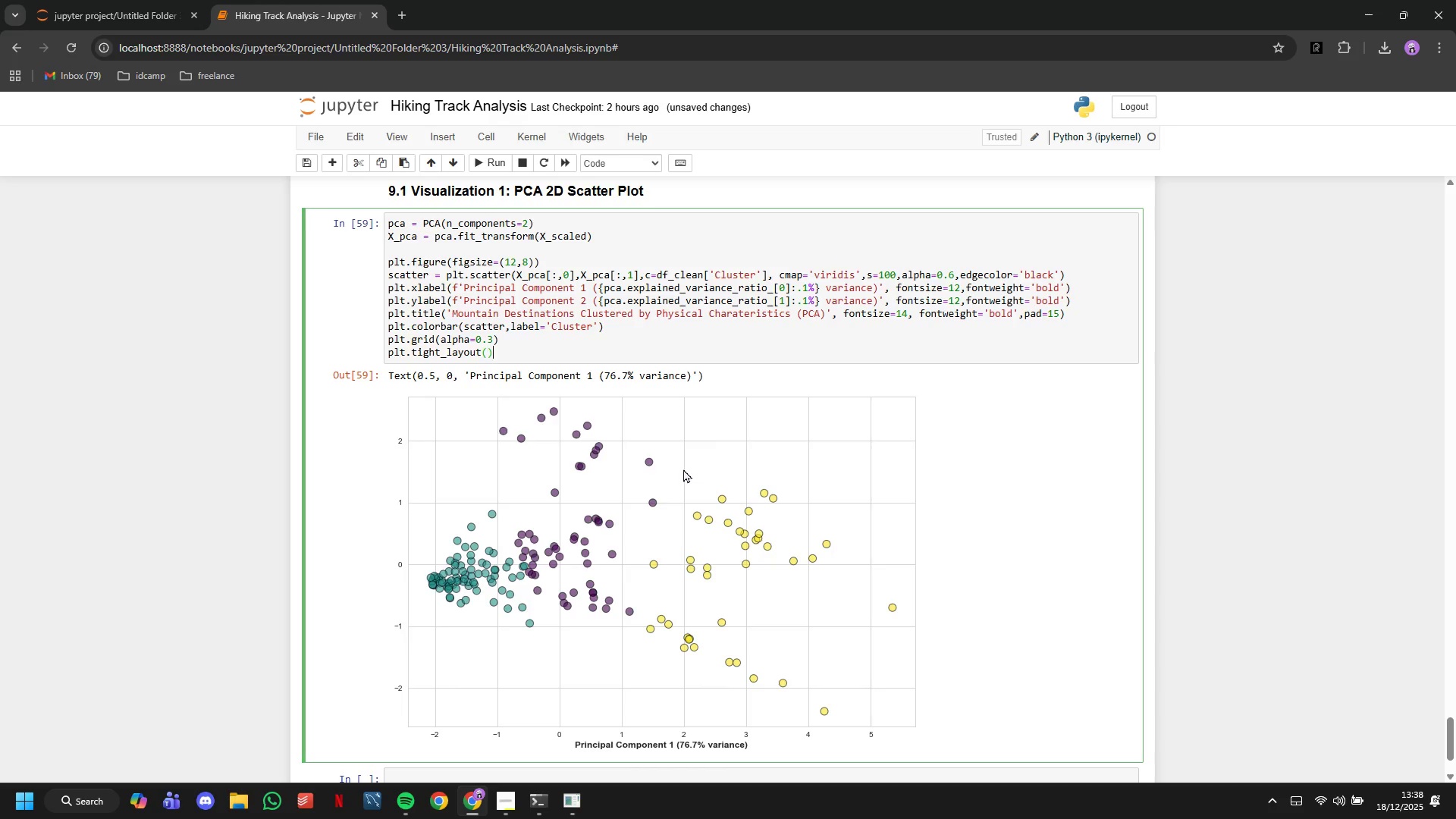 
 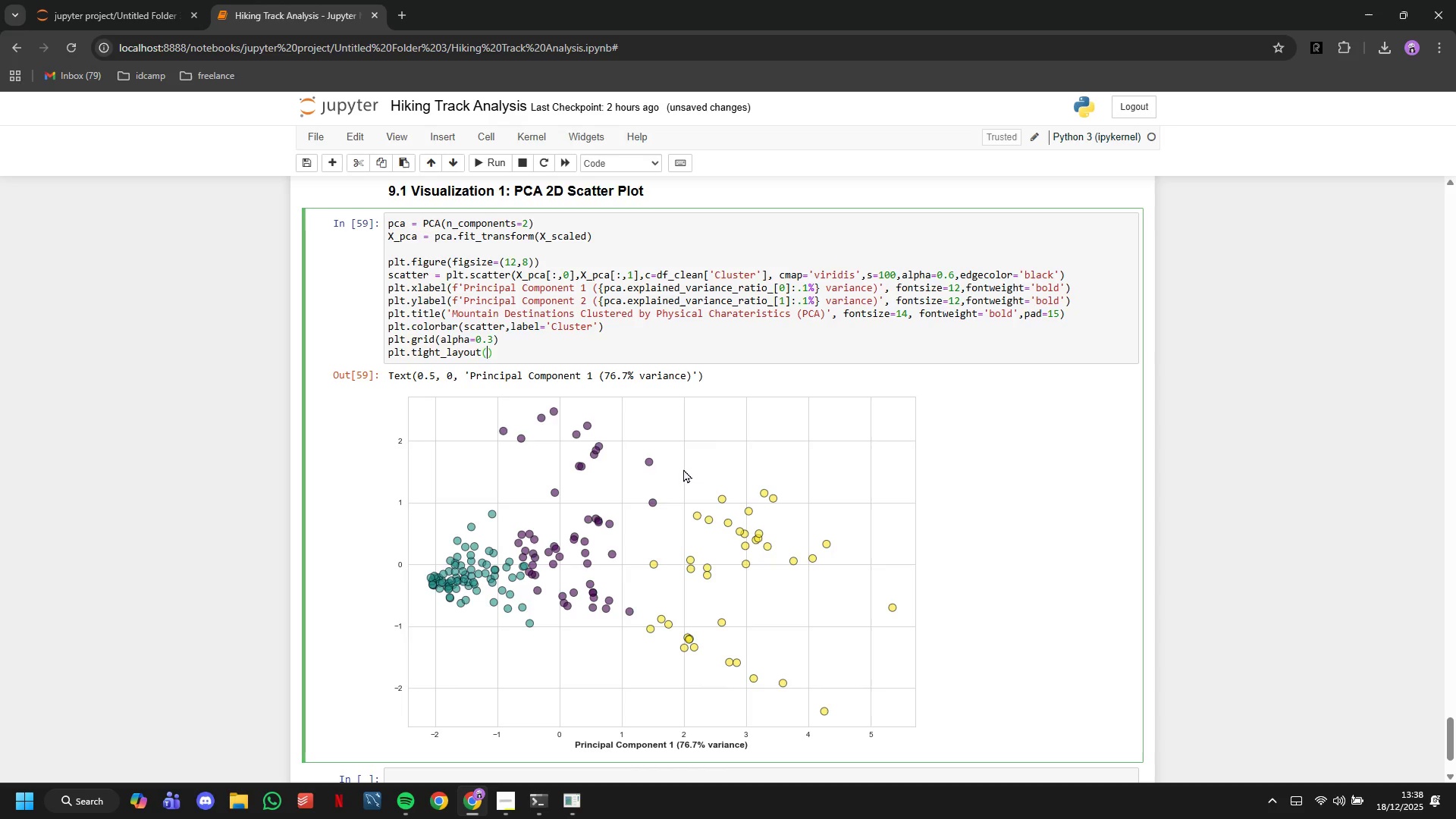 
key(ArrowRight)
 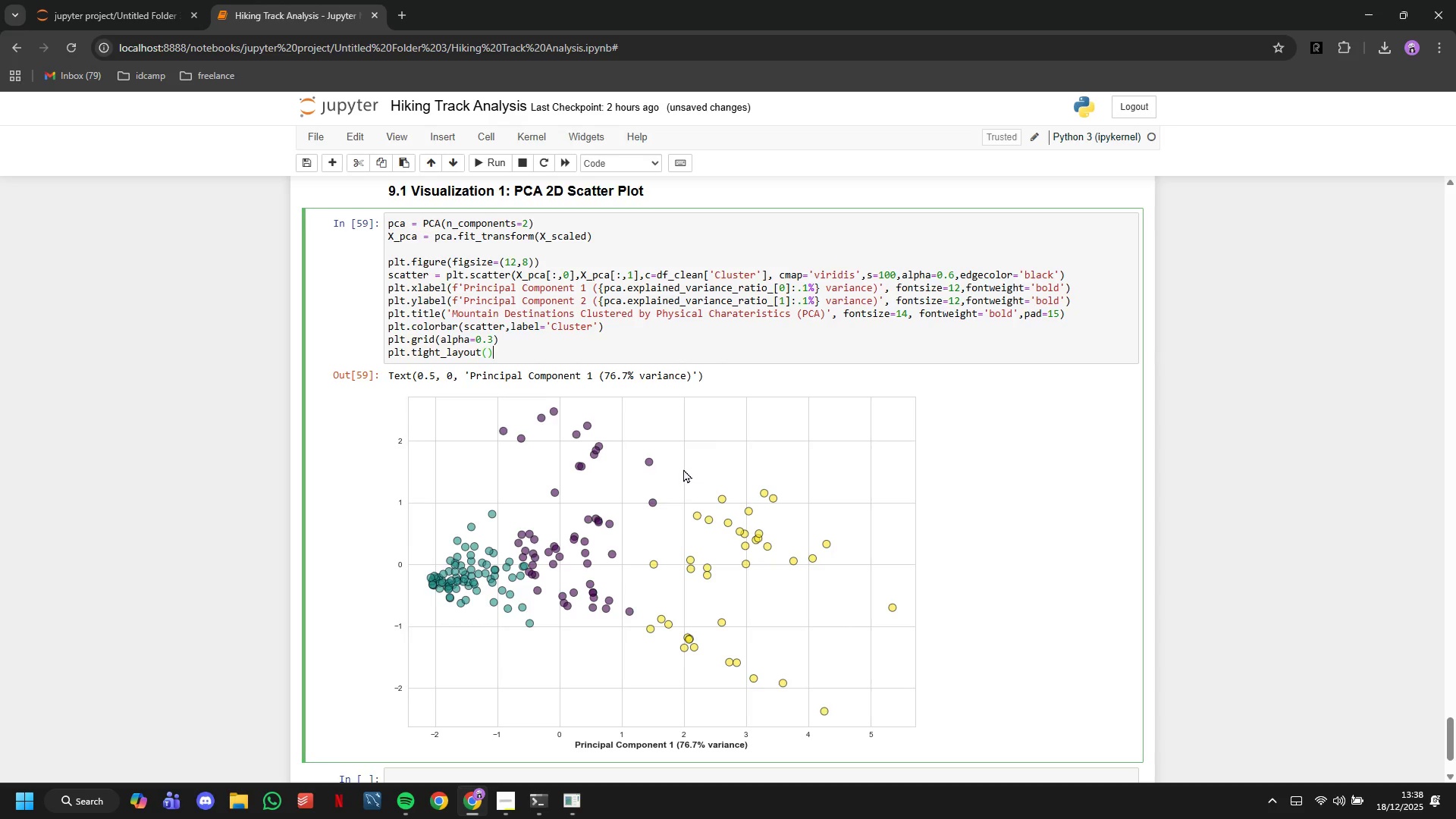 
key(Enter)
 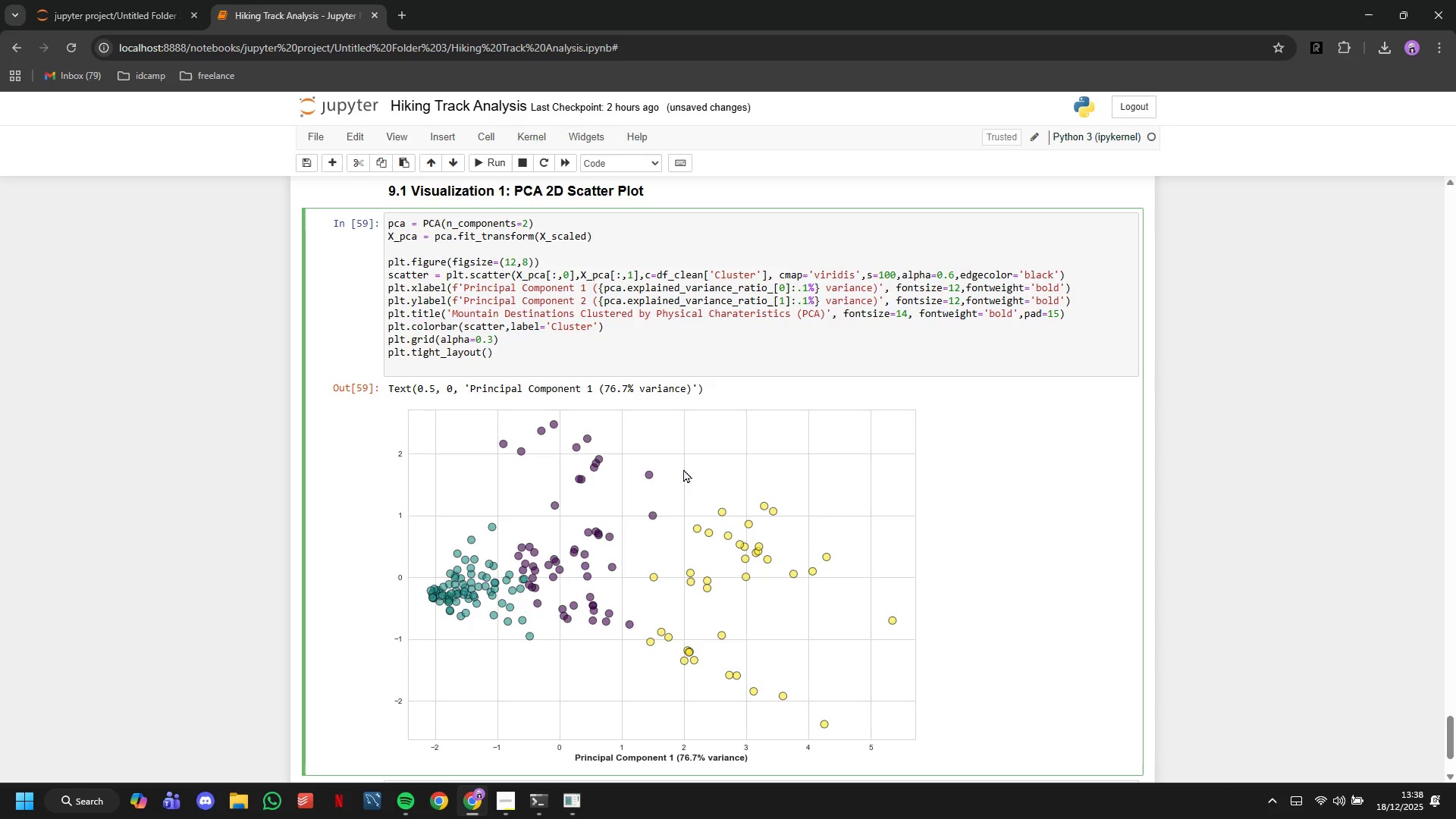 
type(plt.show()
 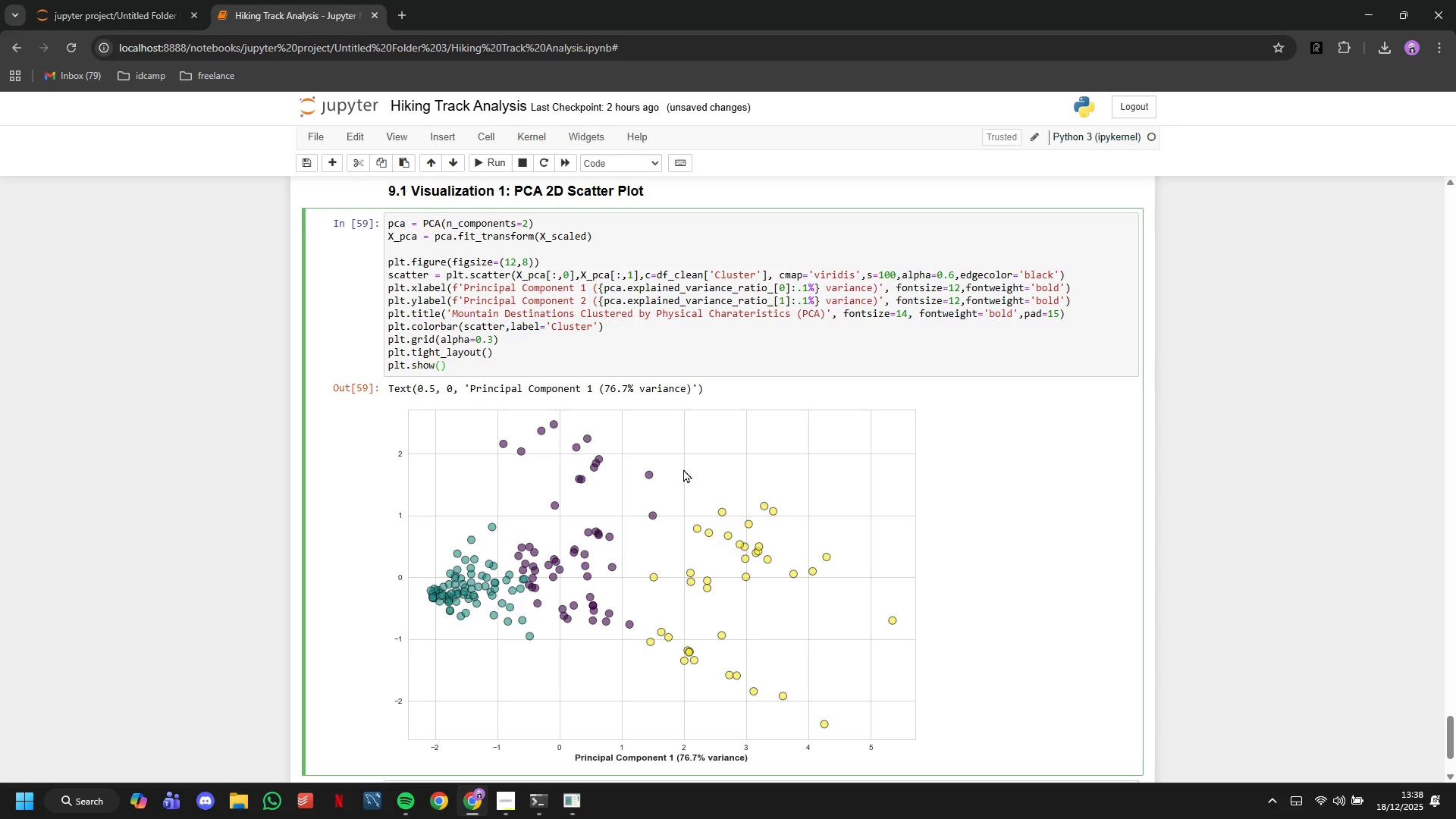 
scroll: coordinate [687, 454], scroll_direction: down, amount: 3.0
 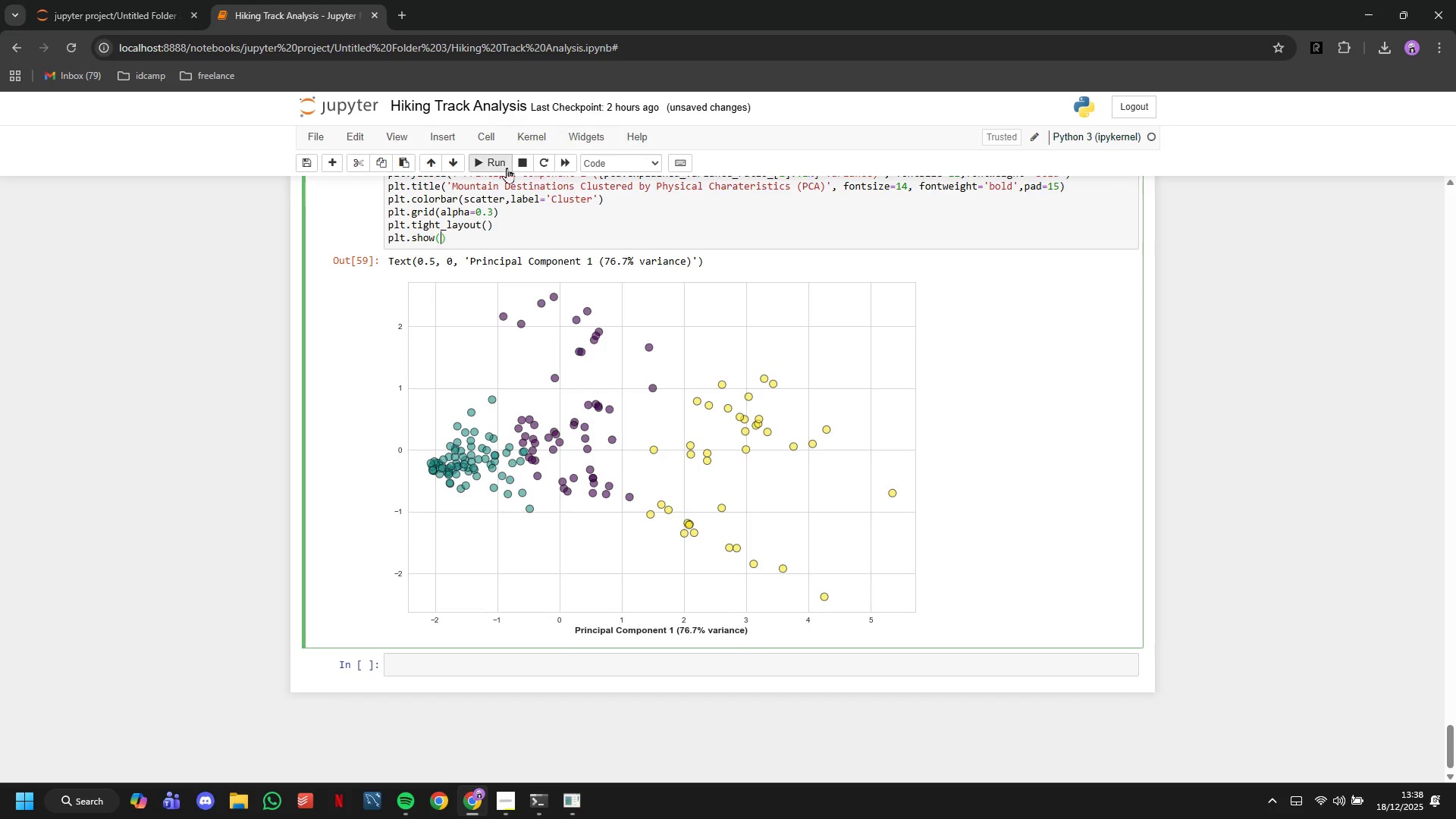 
left_click([489, 162])
 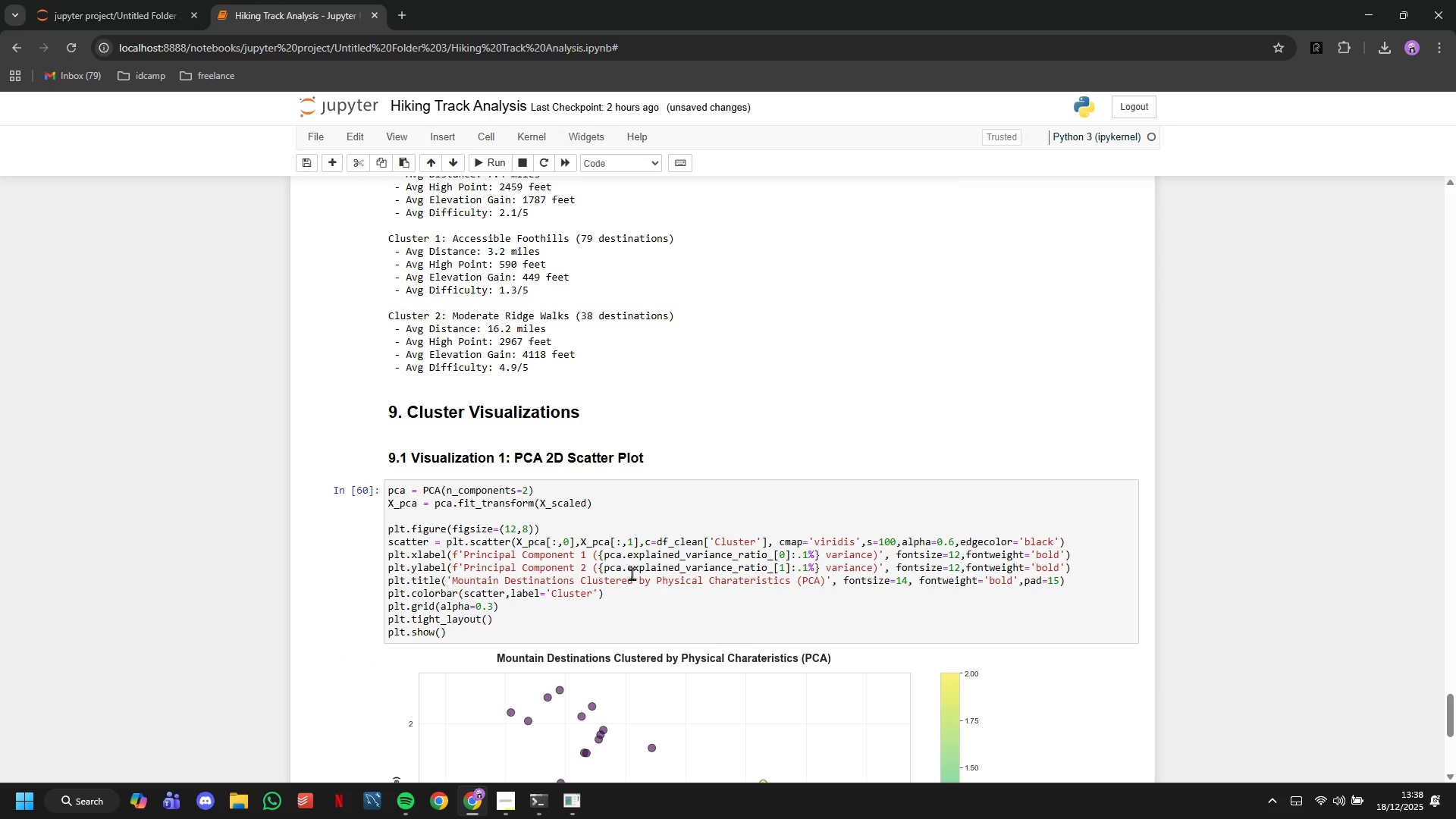 
scroll: coordinate [603, 479], scroll_direction: down, amount: 5.0
 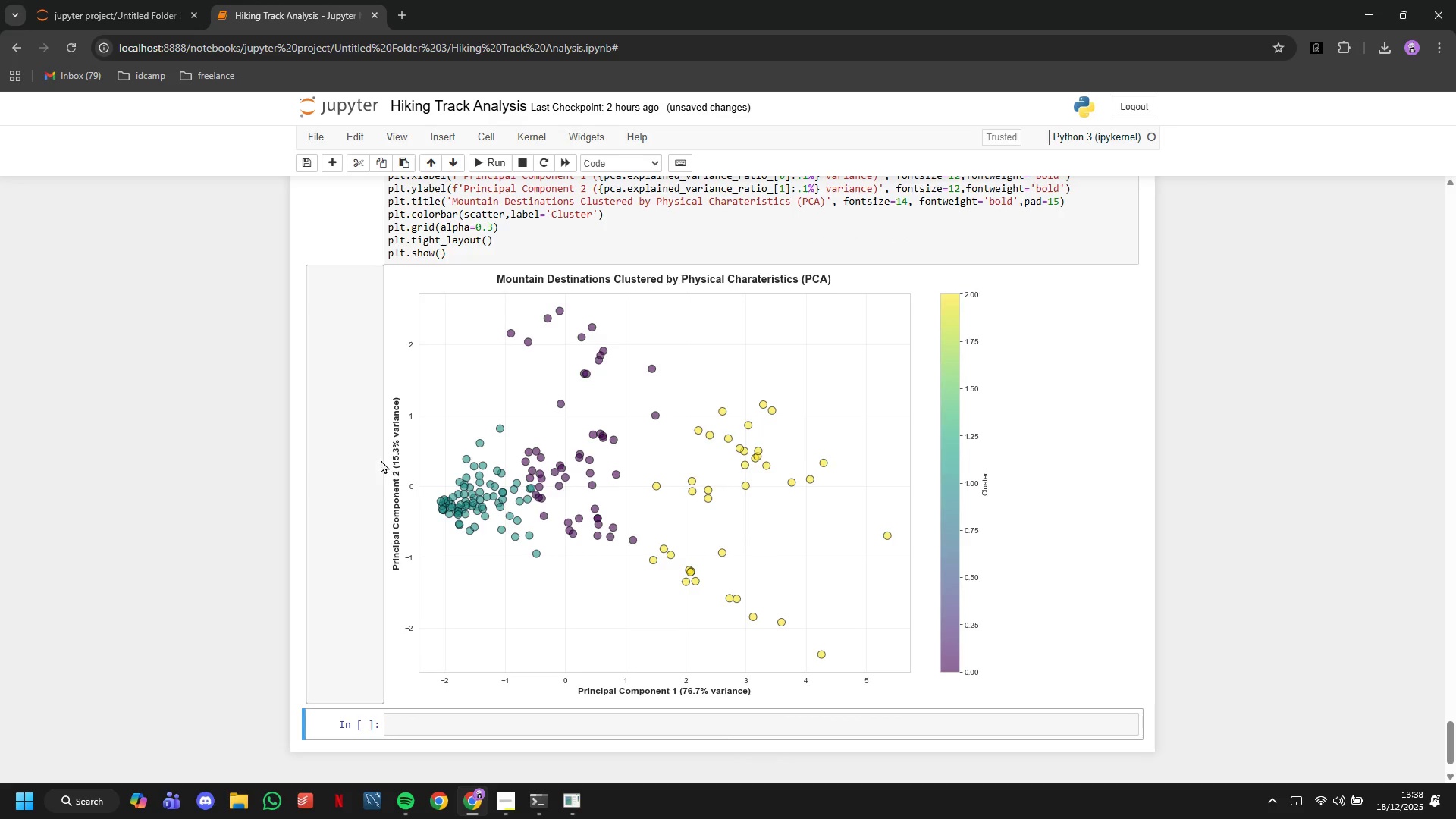 
double_click([704, 523])
 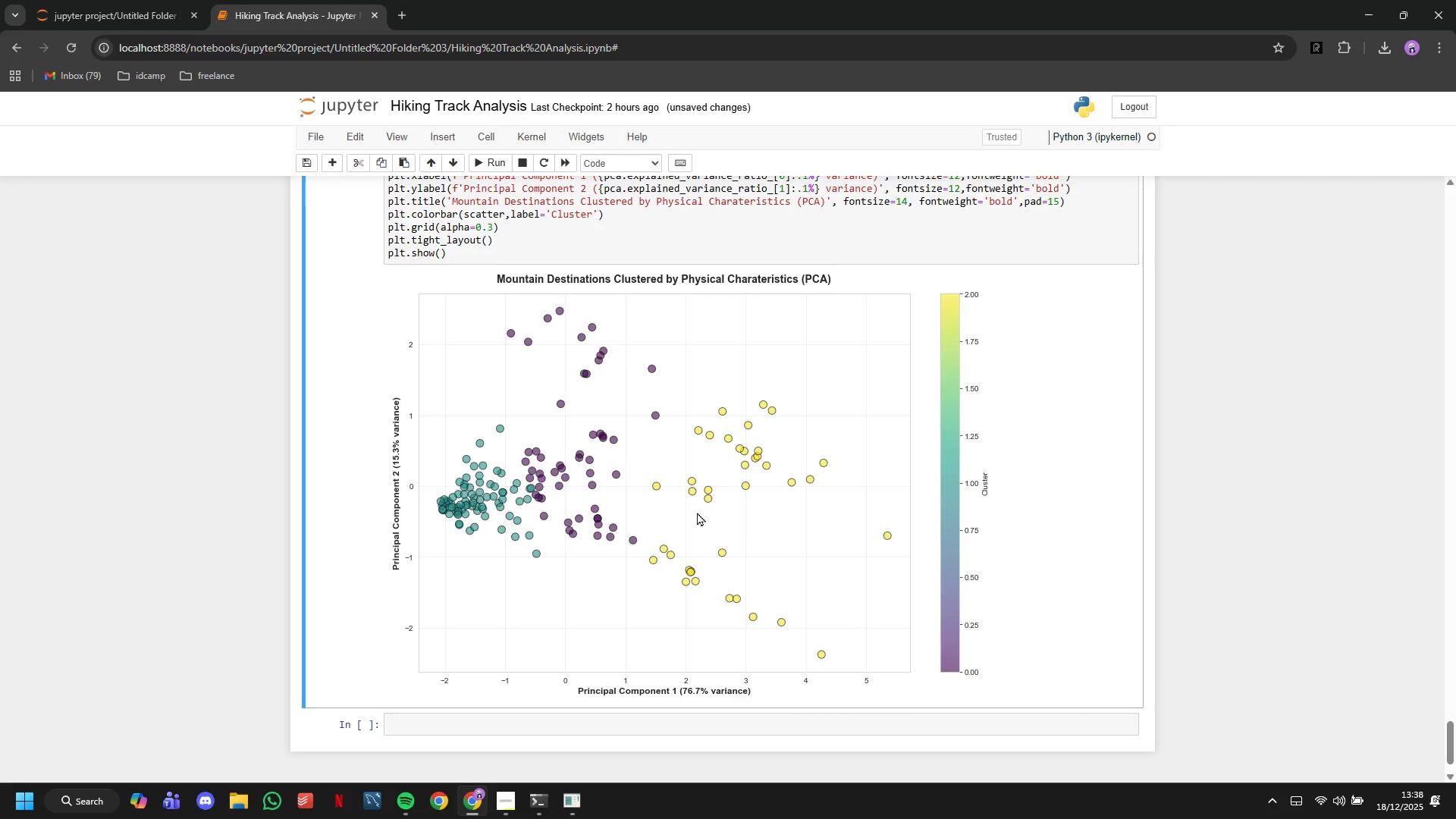 
scroll: coordinate [694, 508], scroll_direction: down, amount: 2.0
 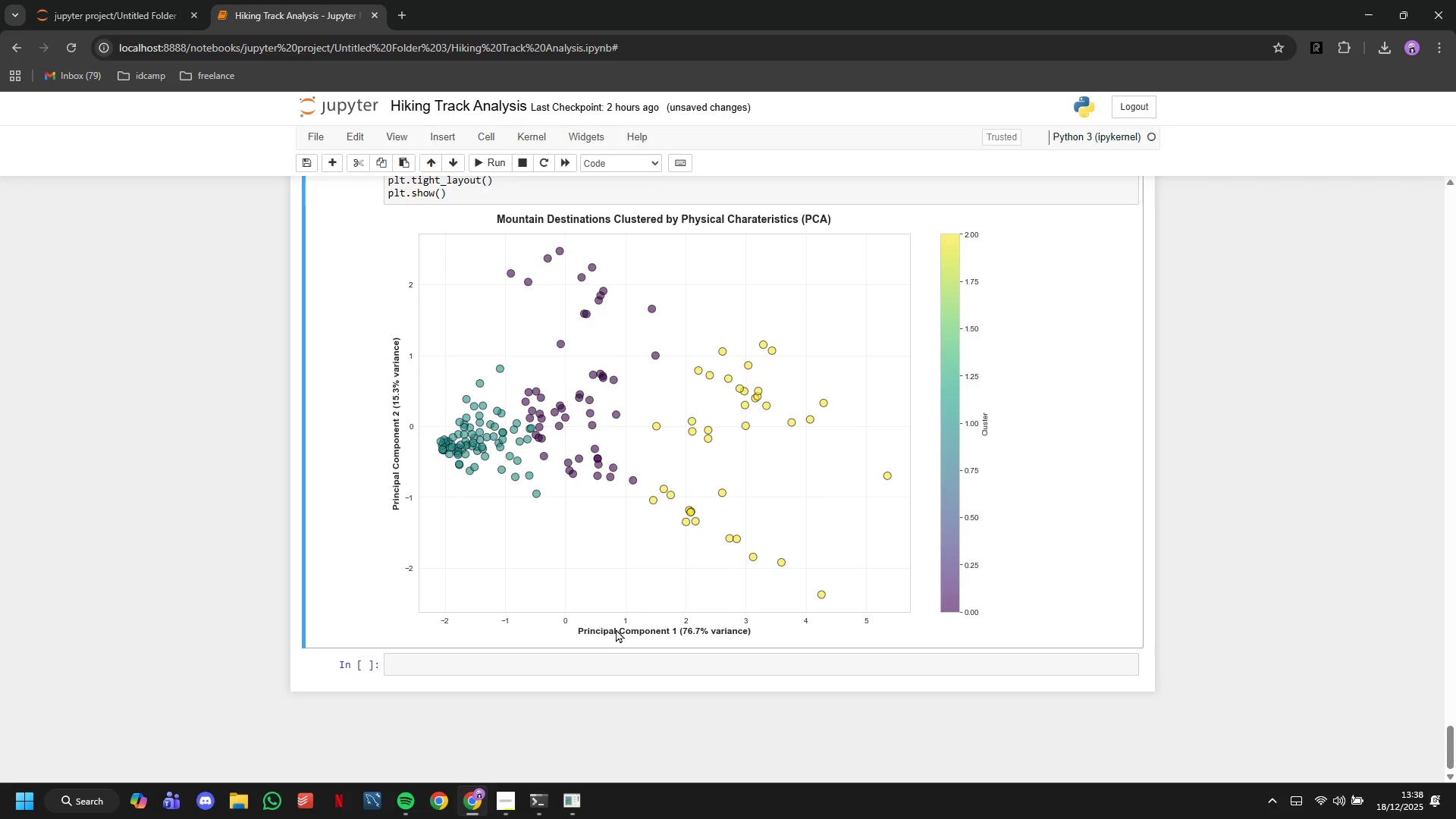 
left_click([626, 661])
 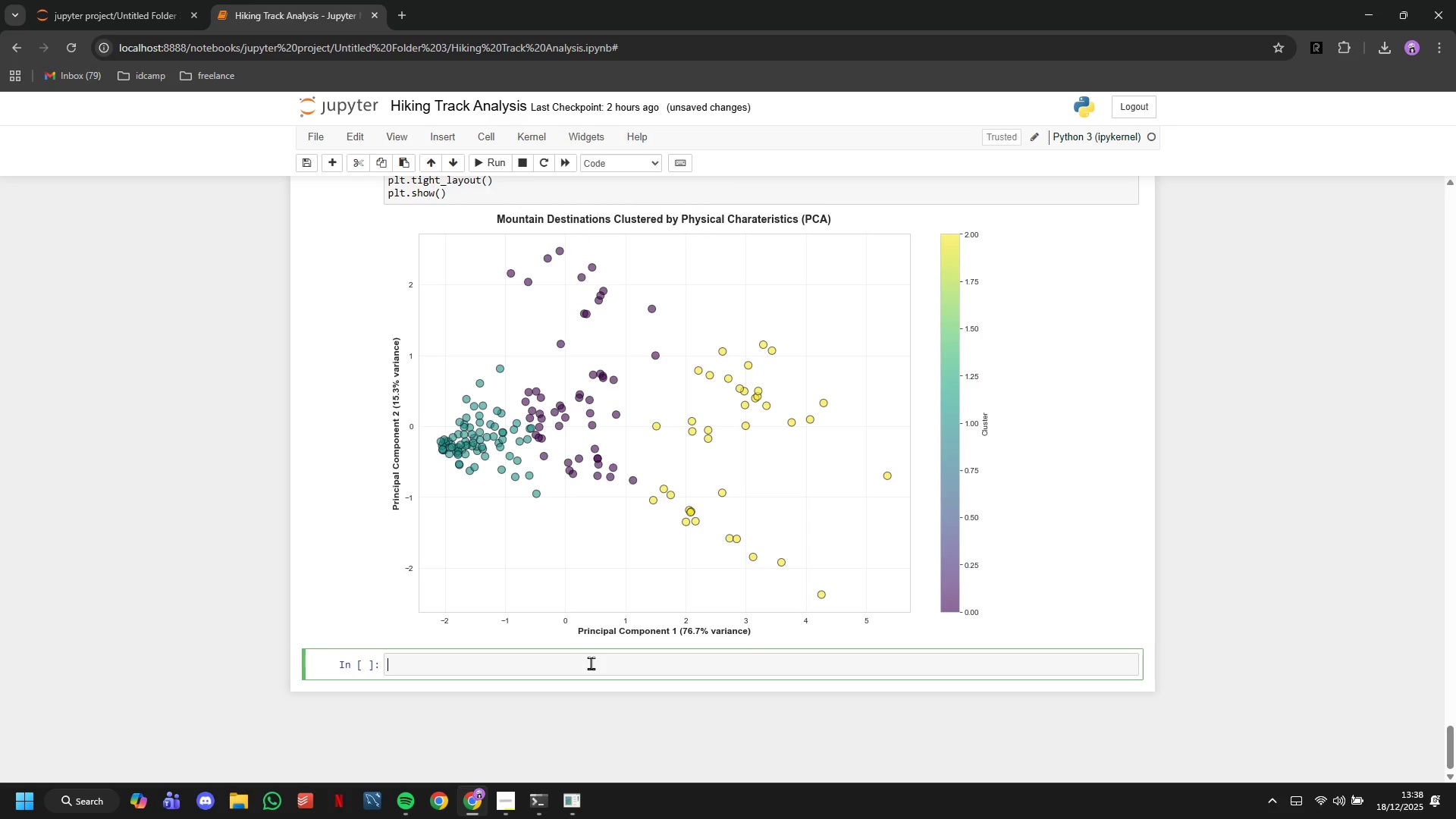 
wait(11.31)
 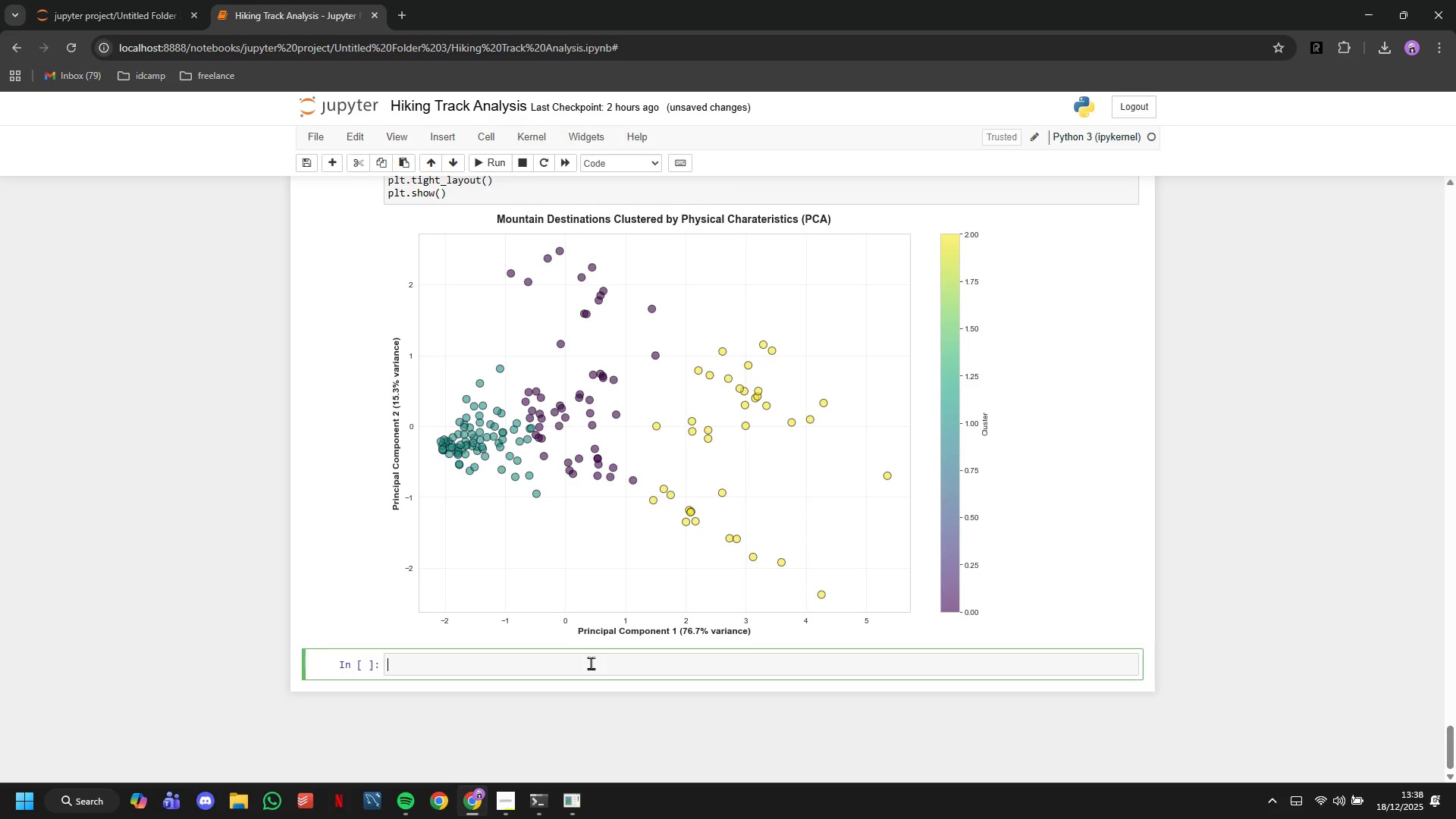 
left_click([631, 167])
 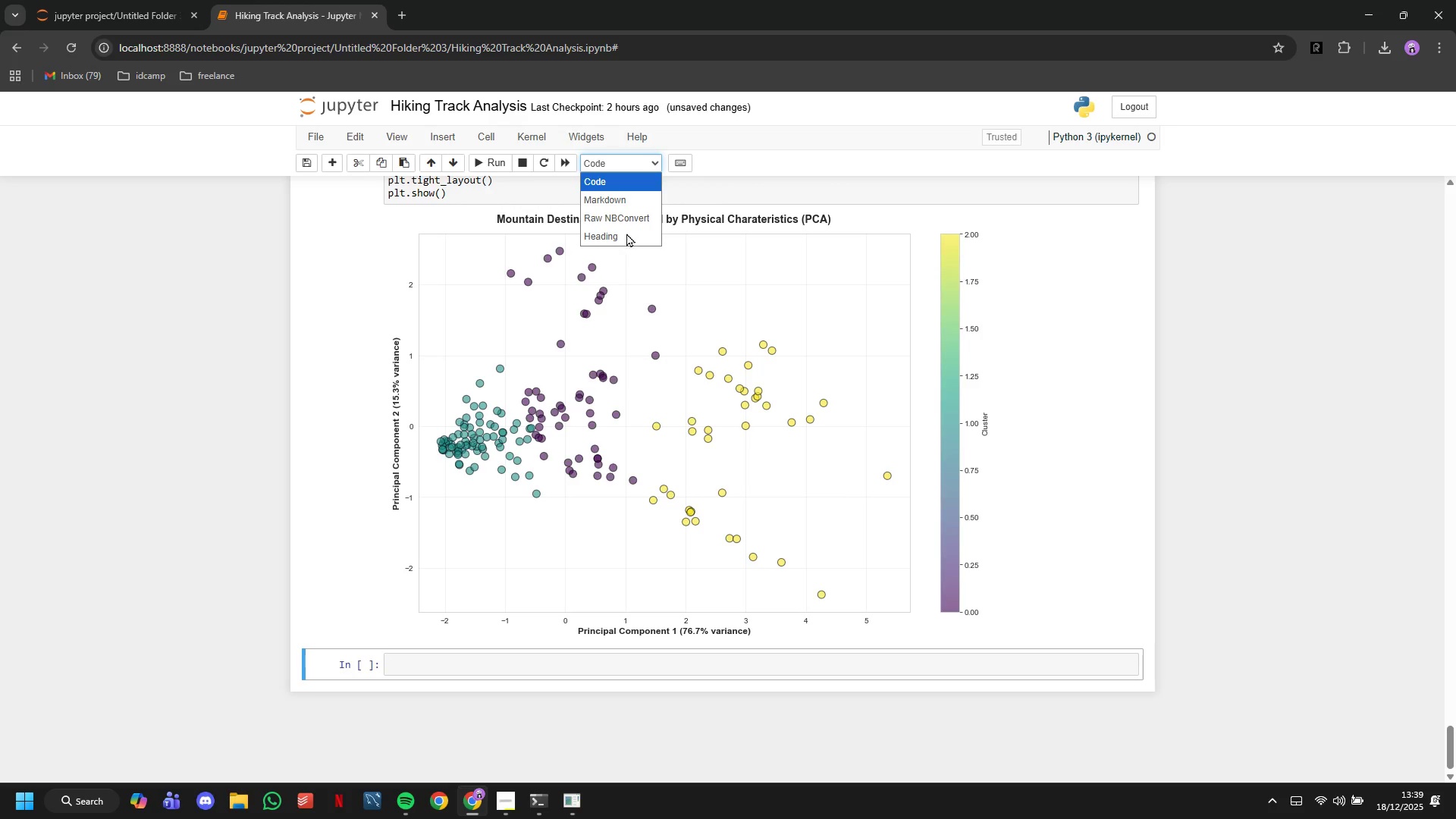 
left_click([624, 237])
 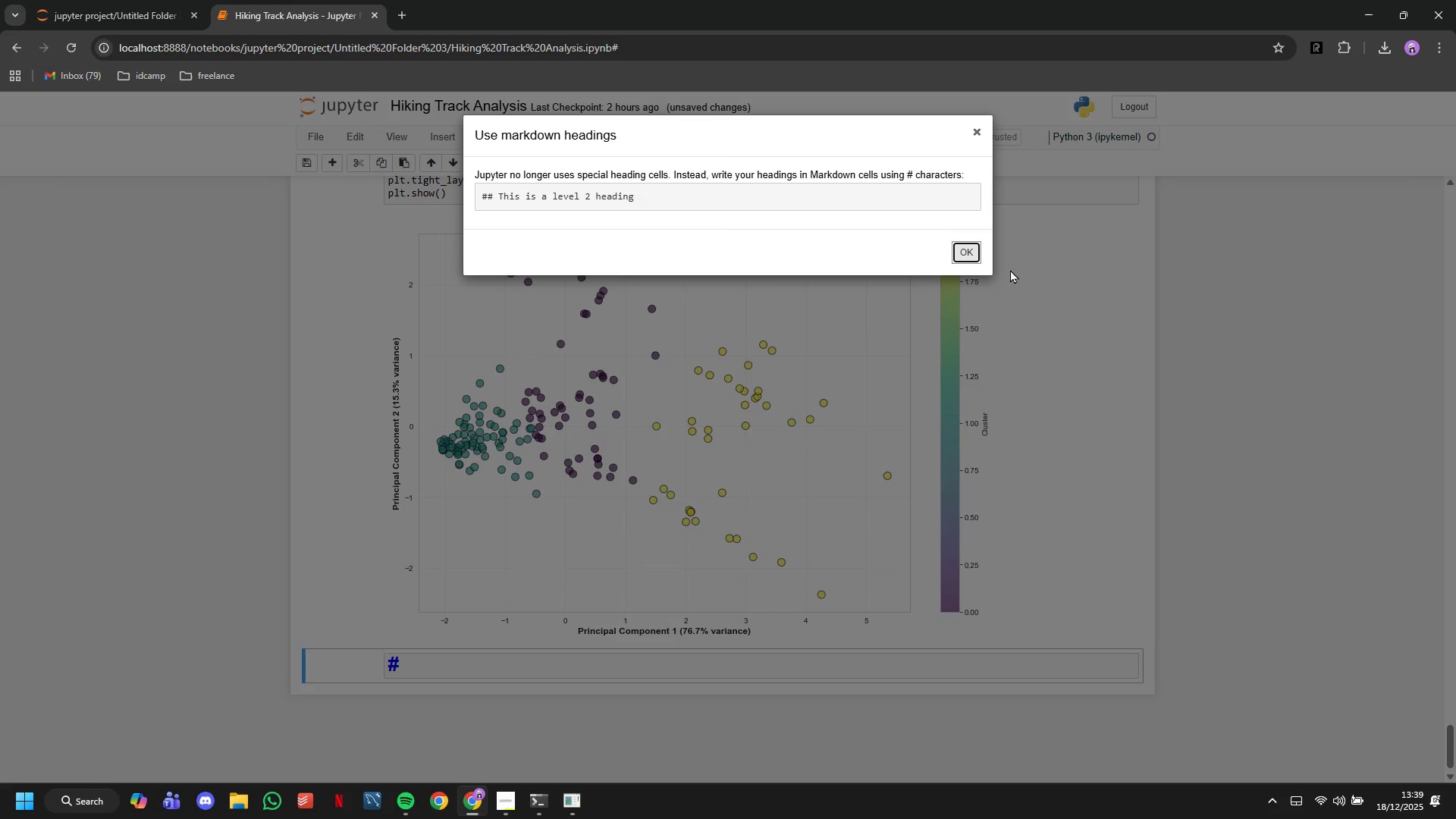 
left_click([969, 258])
 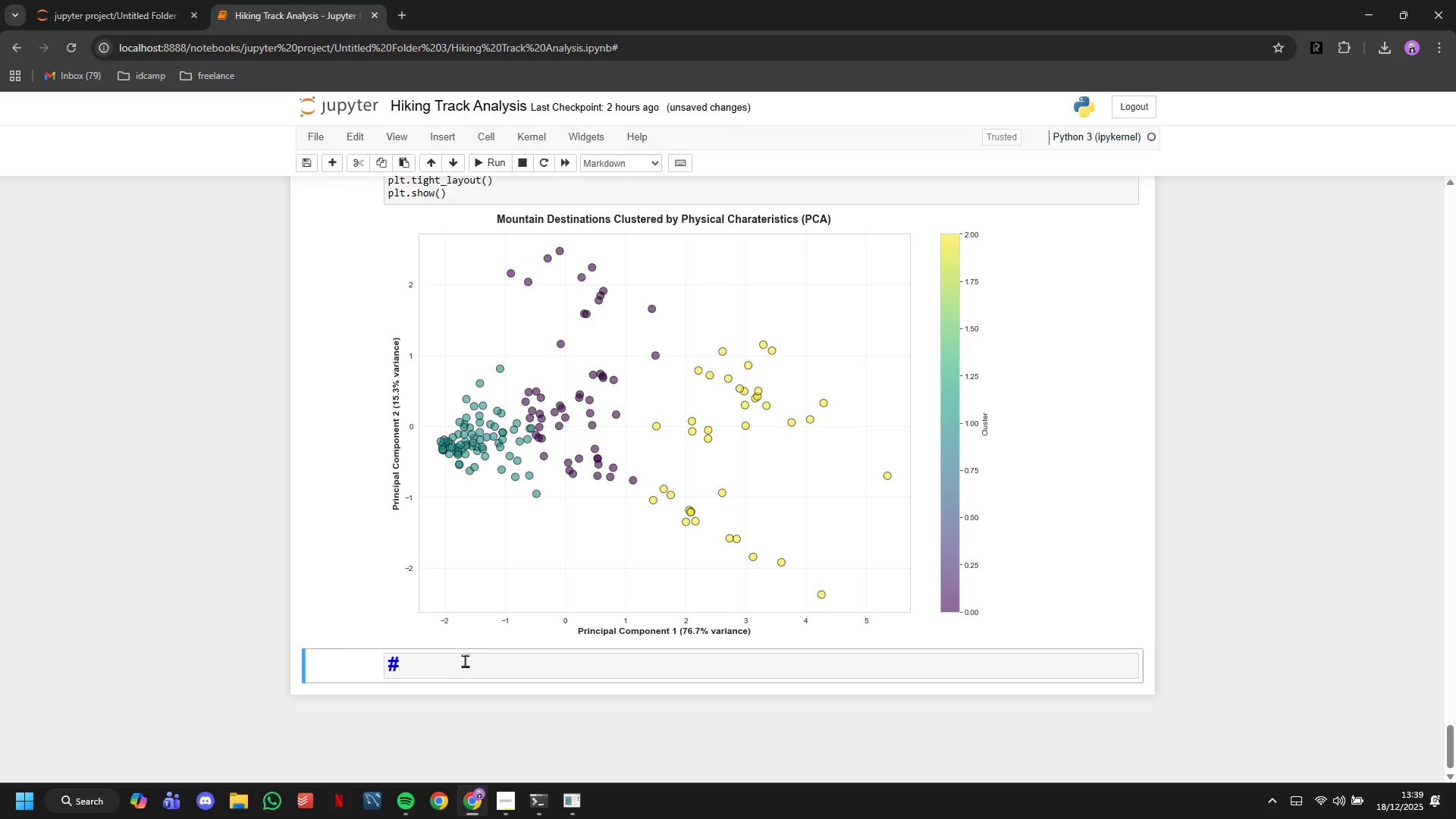 
left_click([467, 667])
 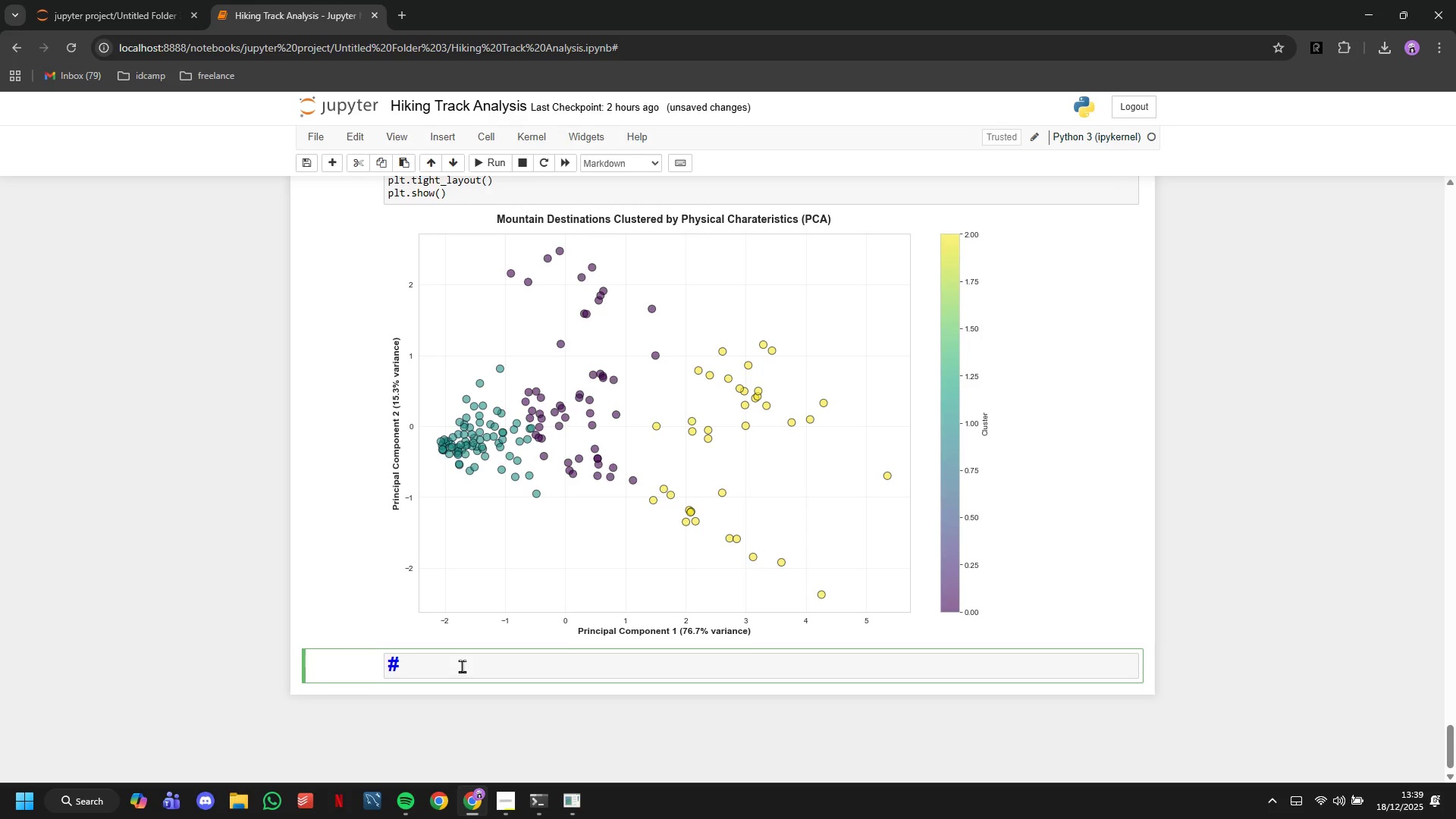 
key(ArrowLeft)
 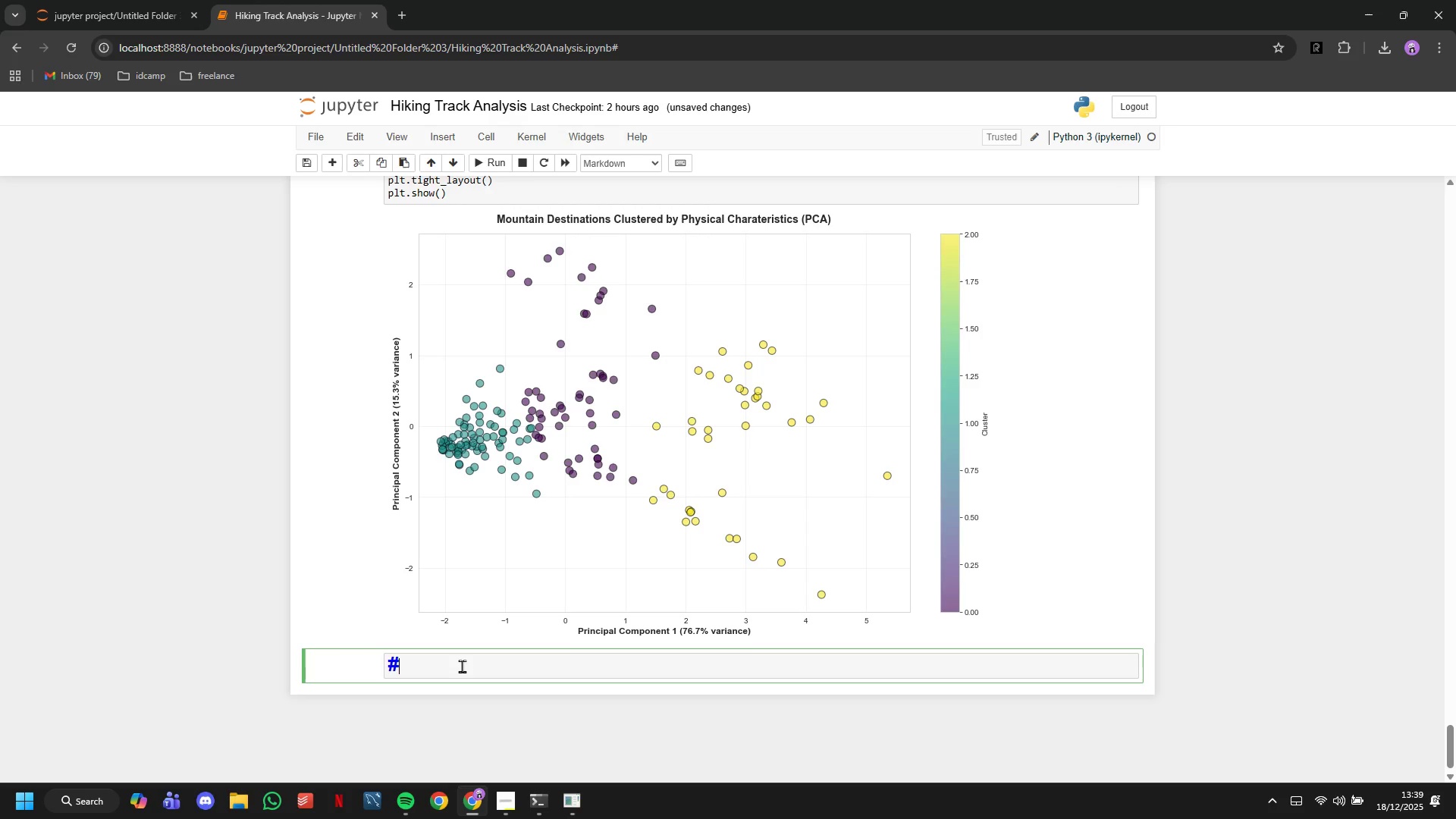 
type(## 9.2 Visualizations 2: Cluster Comparison by Features)
 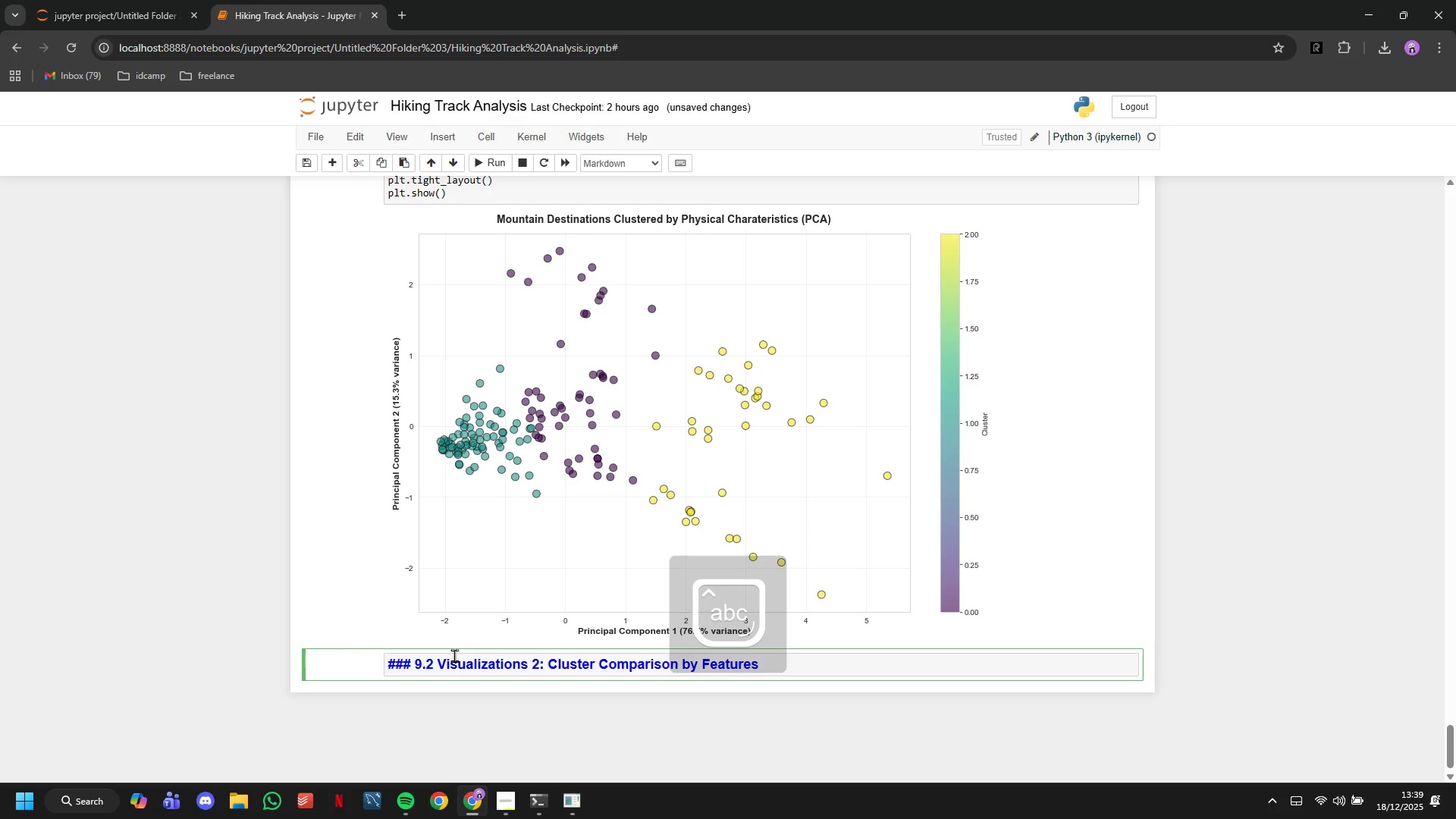 
left_click([491, 162])
 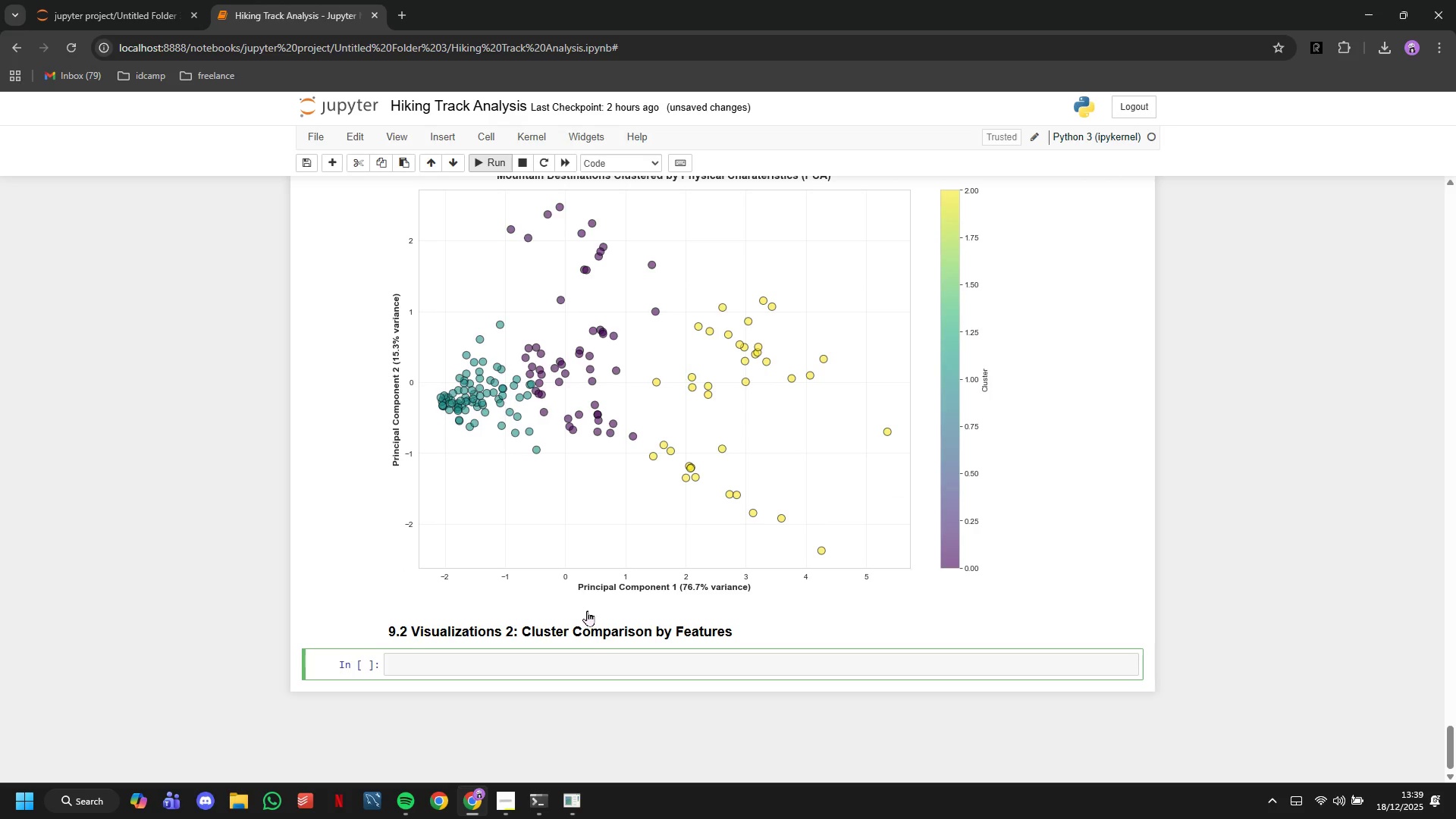 
type(fig)
 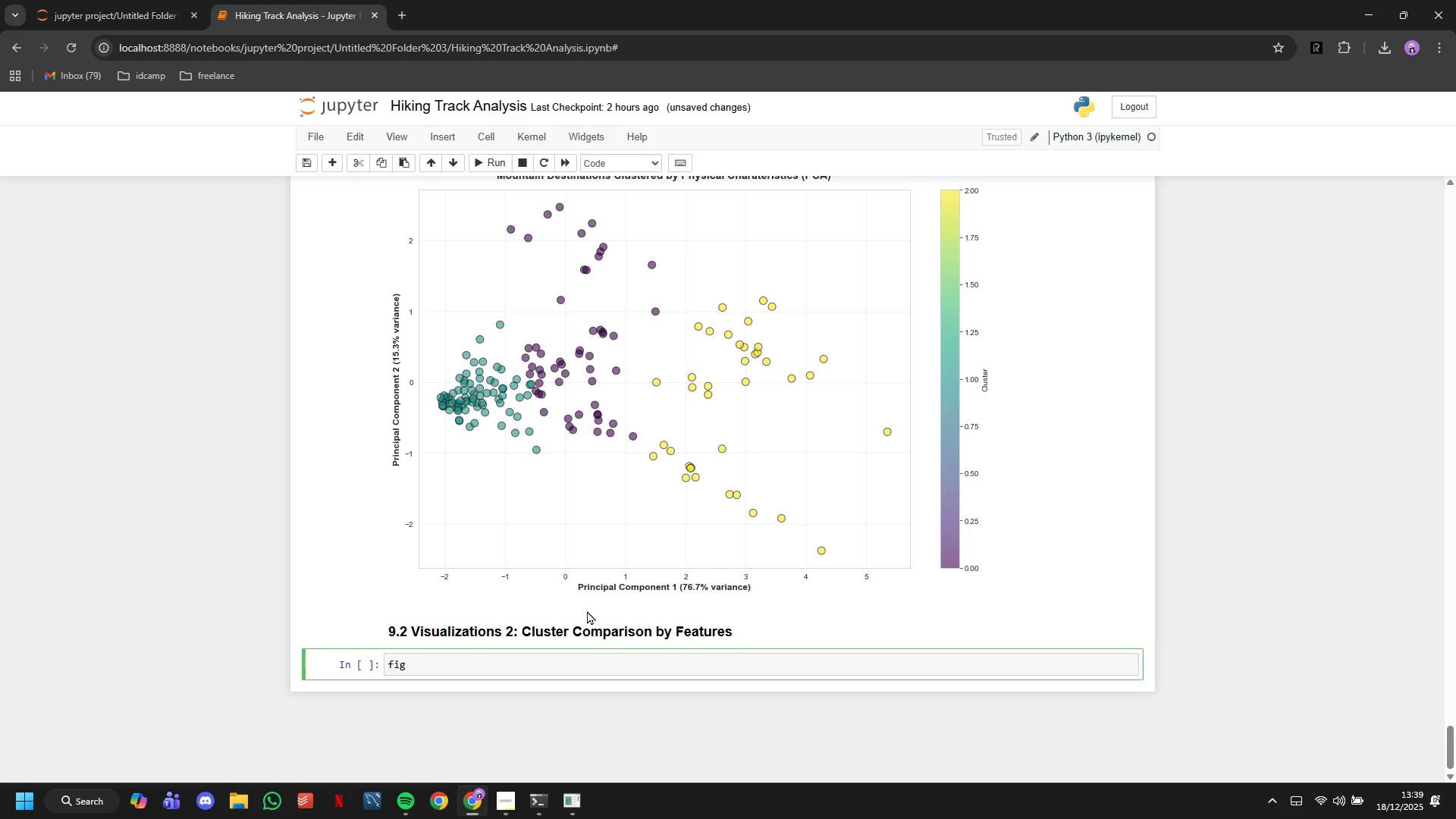 
wait(6.53)
 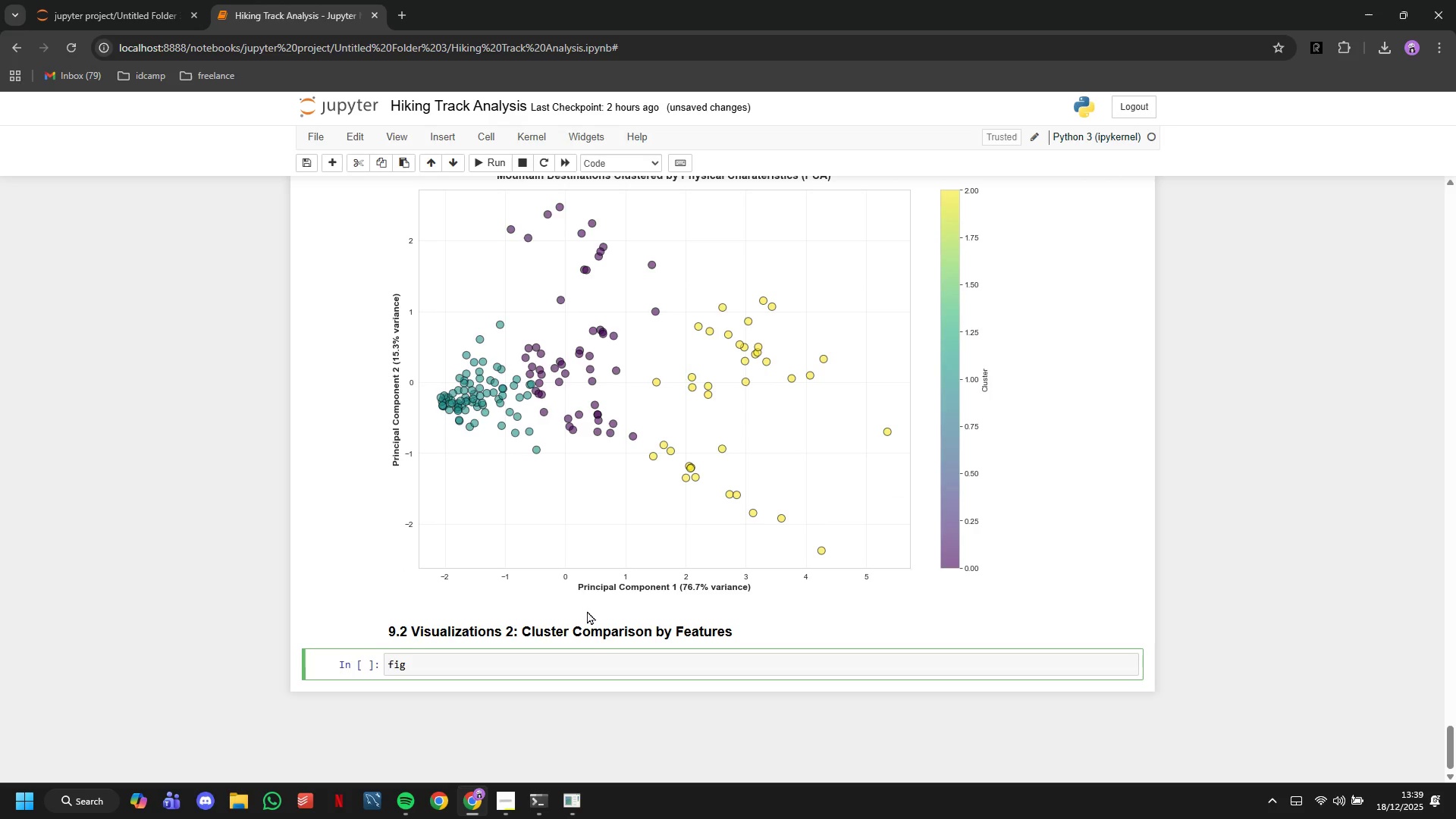 
type(, axes -)
key(Backspace)
type(= plt.subplots(2,2,figsize=))
key(Backspace)
type((14,10)
 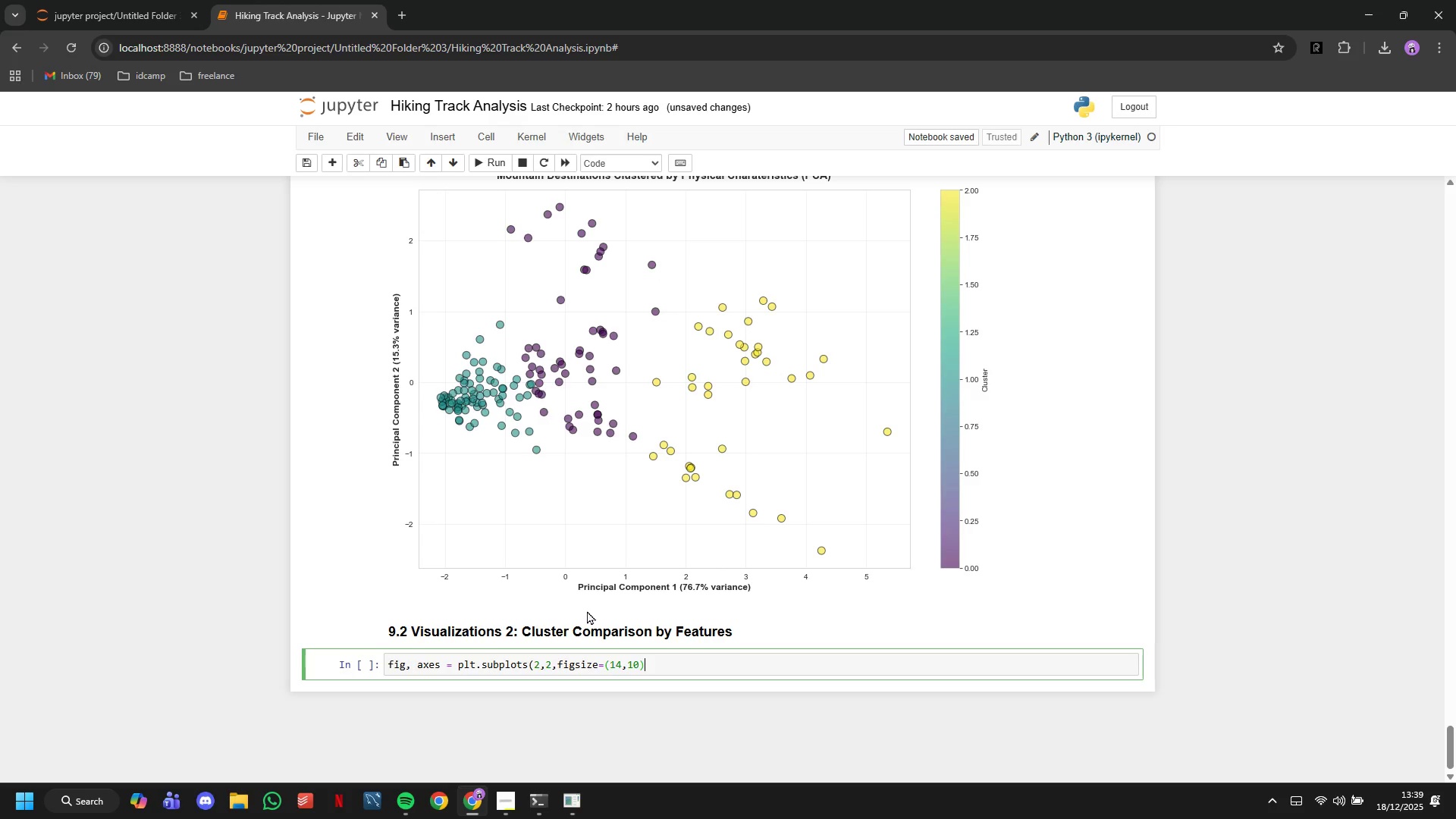 
 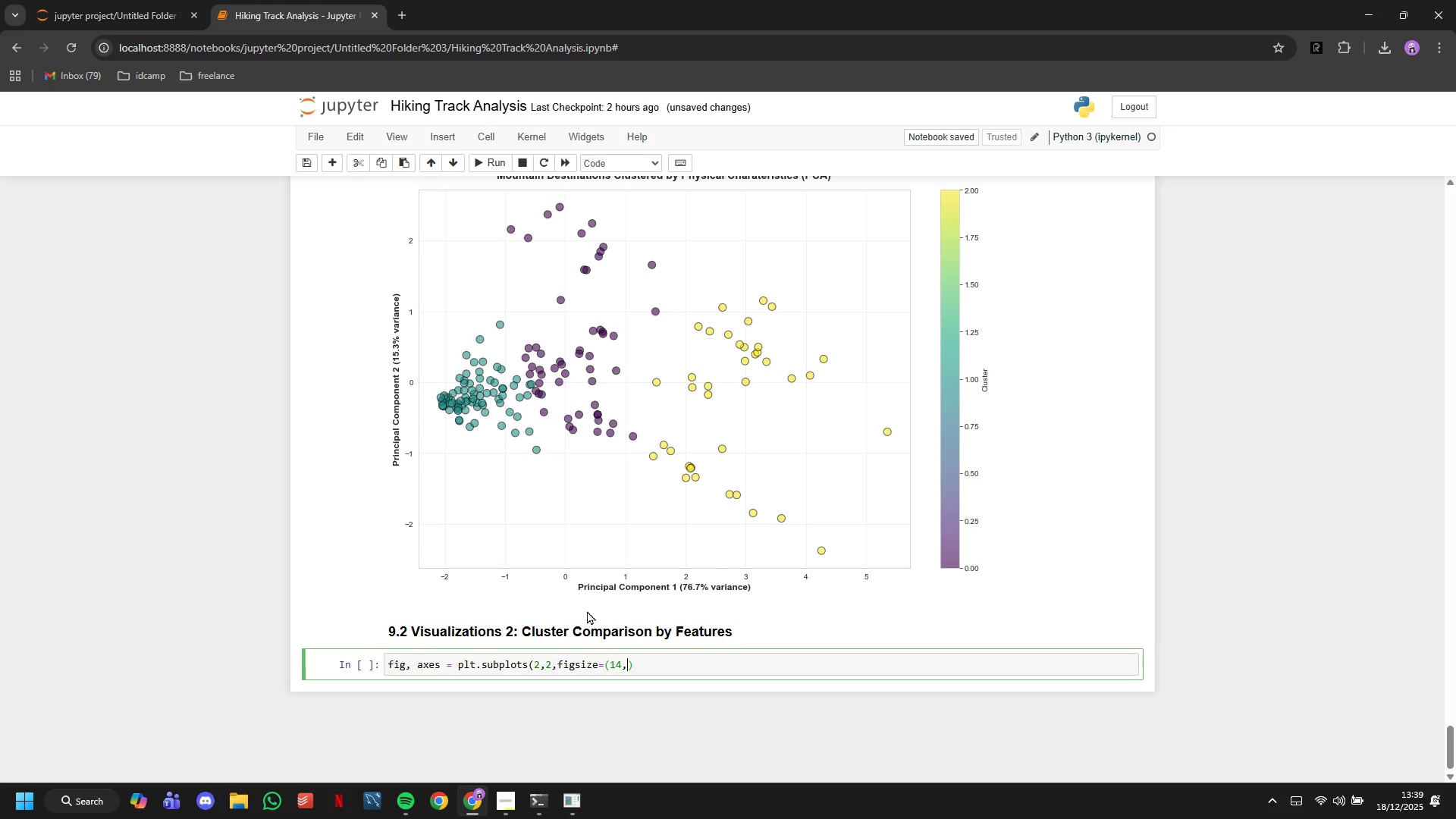 
key(ArrowRight)
 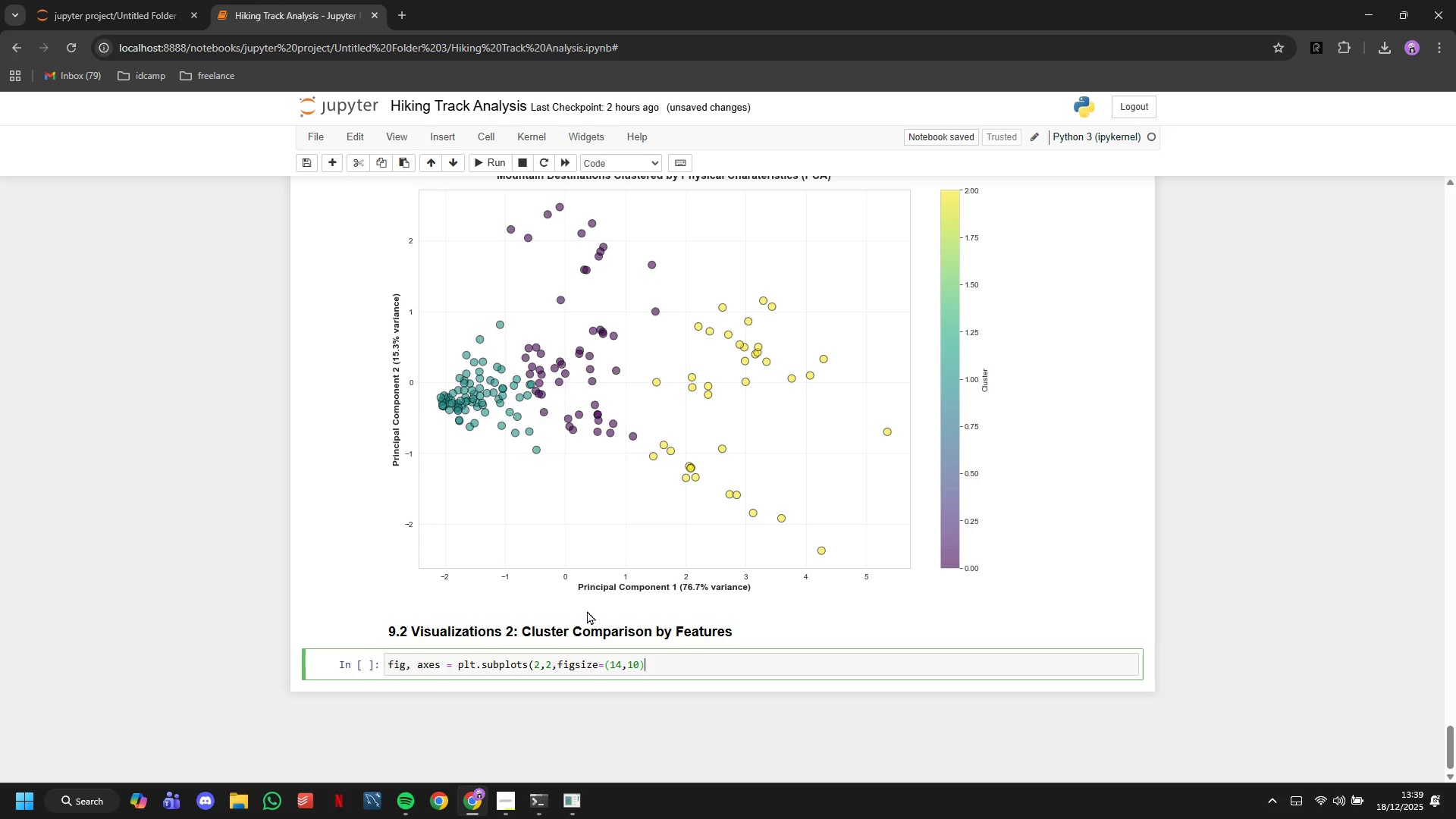 
key(Shift+ShiftLeft)
 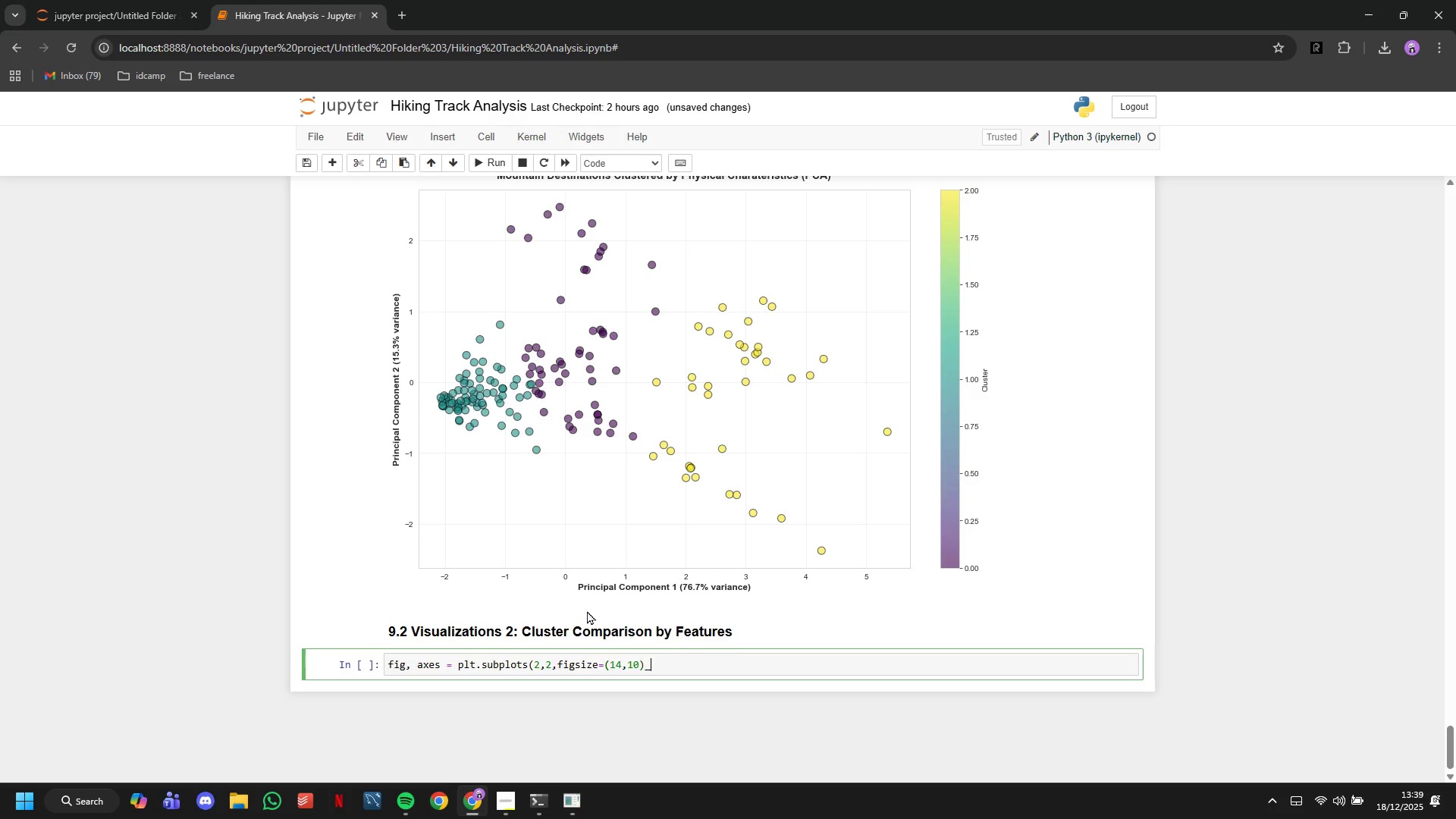 
key(Shift+Minus)
 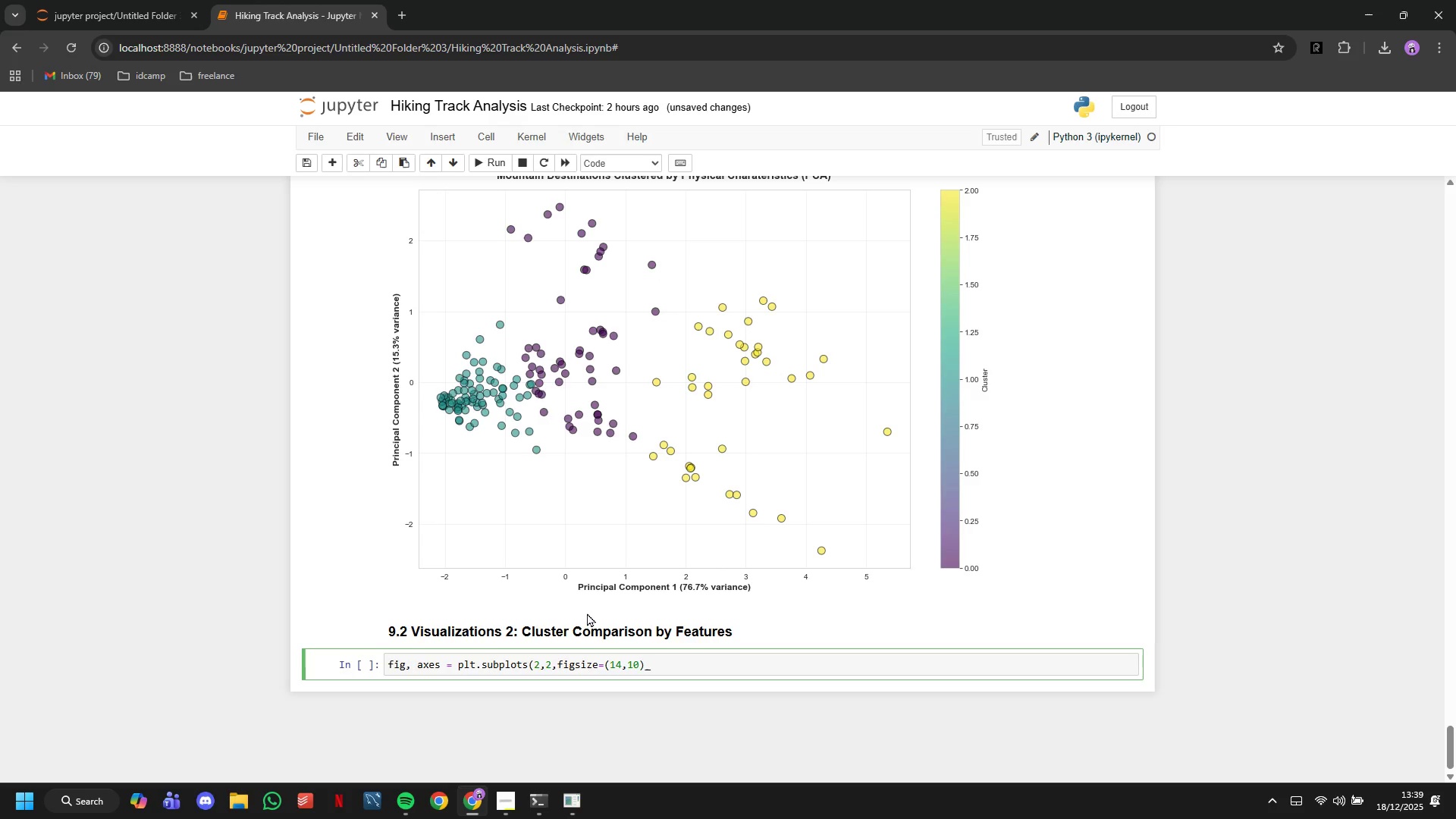 
hold_key(key=ArrowLeft, duration=1.03)
 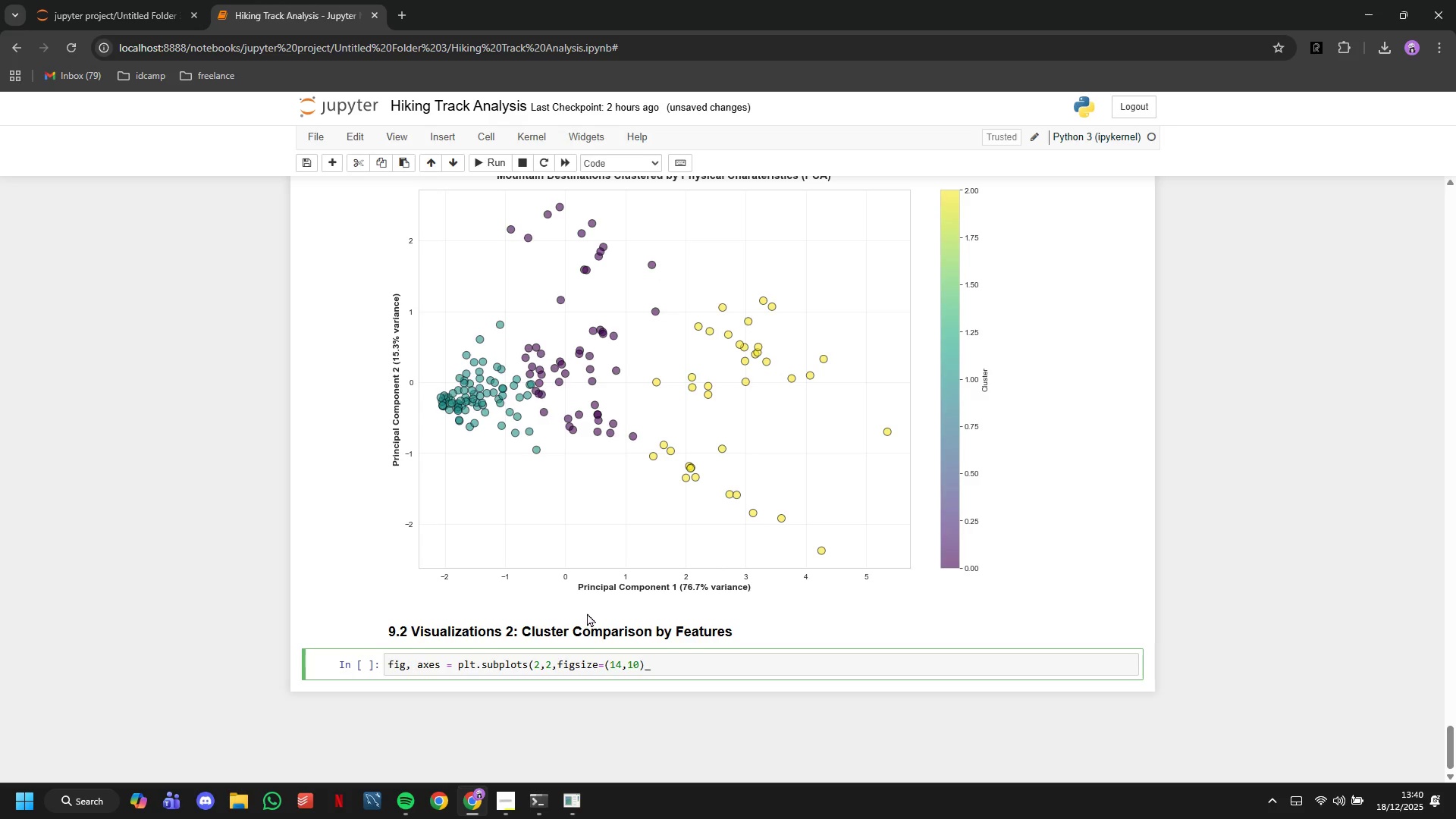 
hold_key(key=ArrowRight, duration=1.38)
 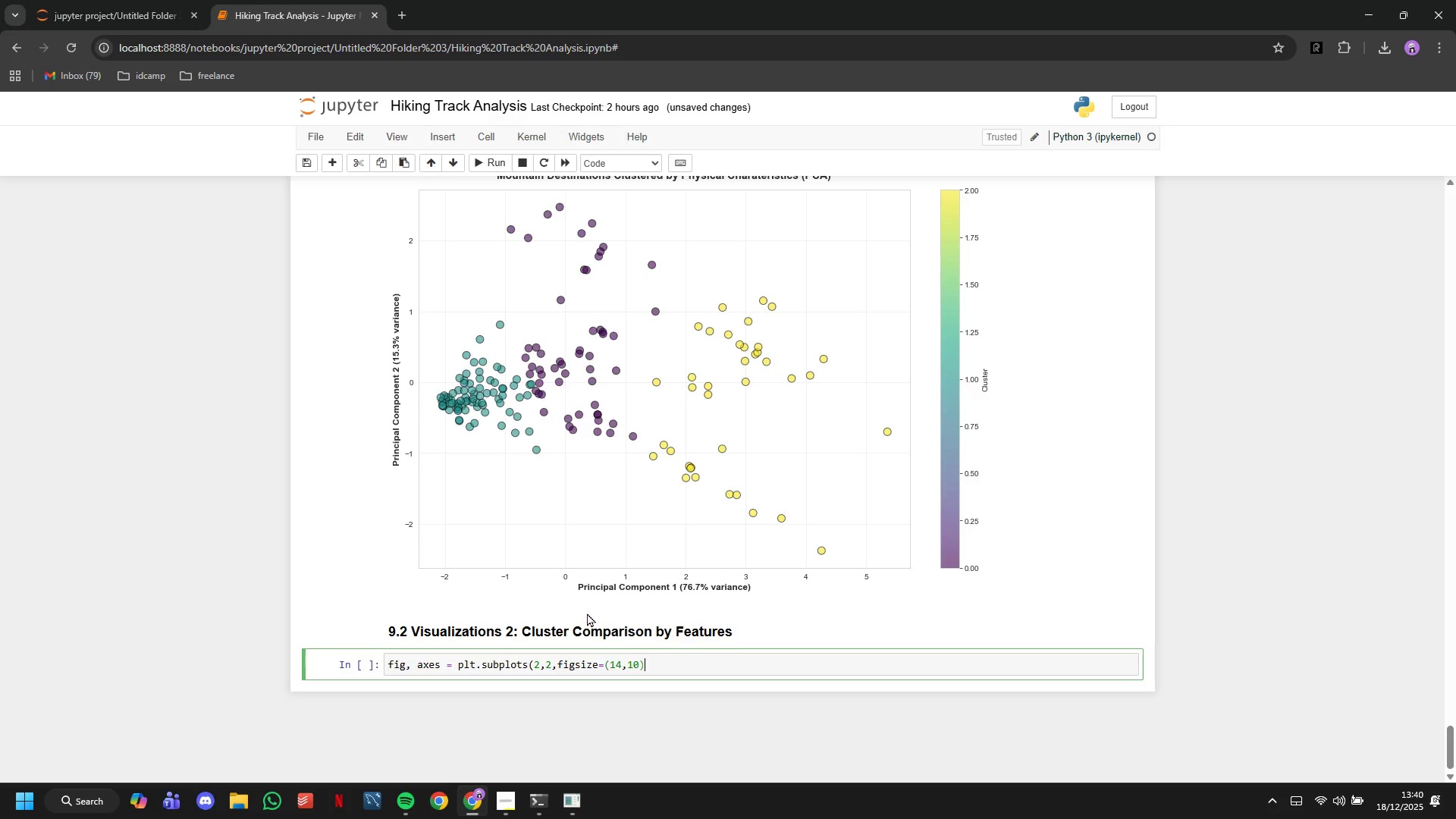 
key(Backspace)
 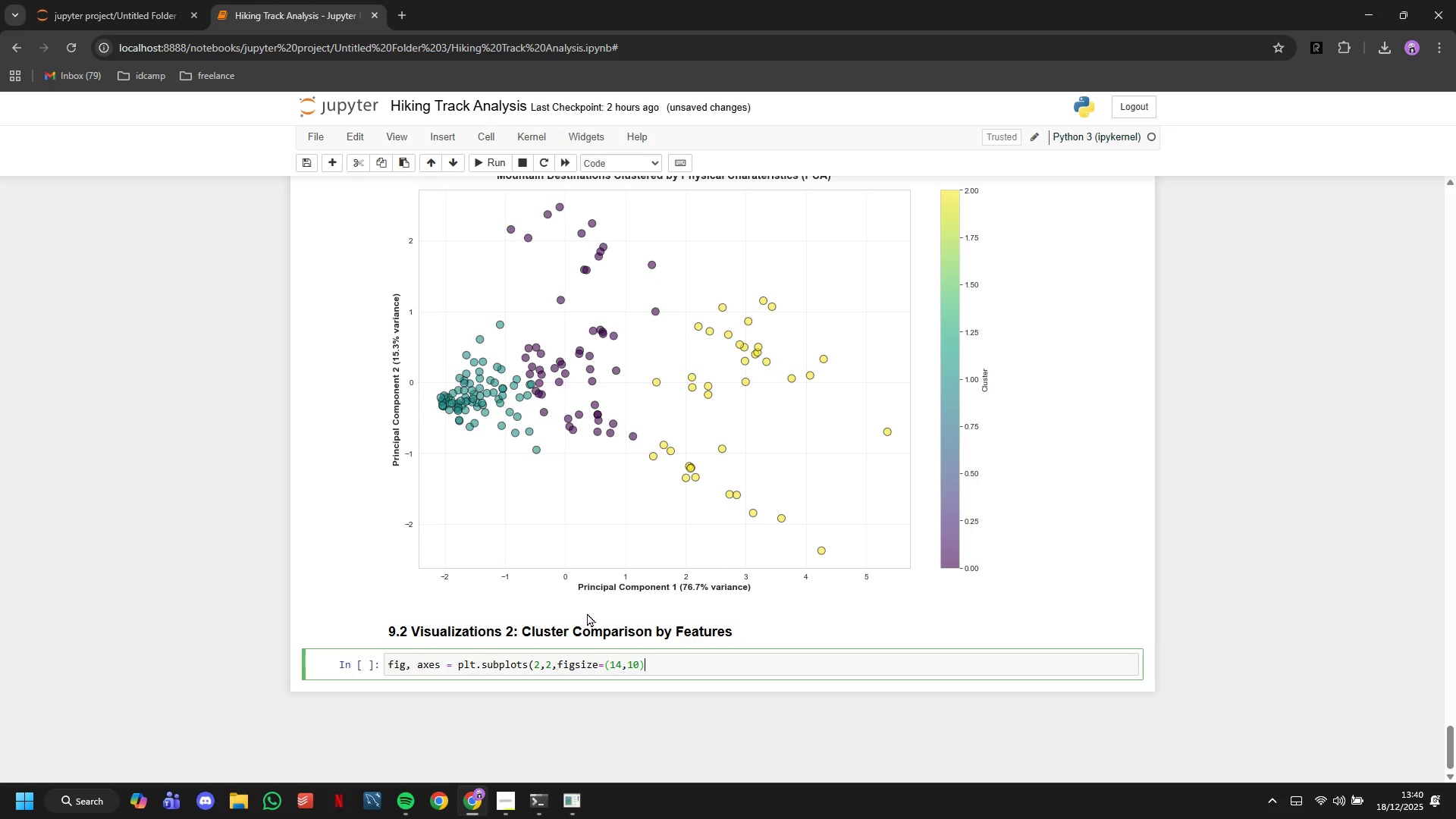 
key(Shift+ShiftLeft)
 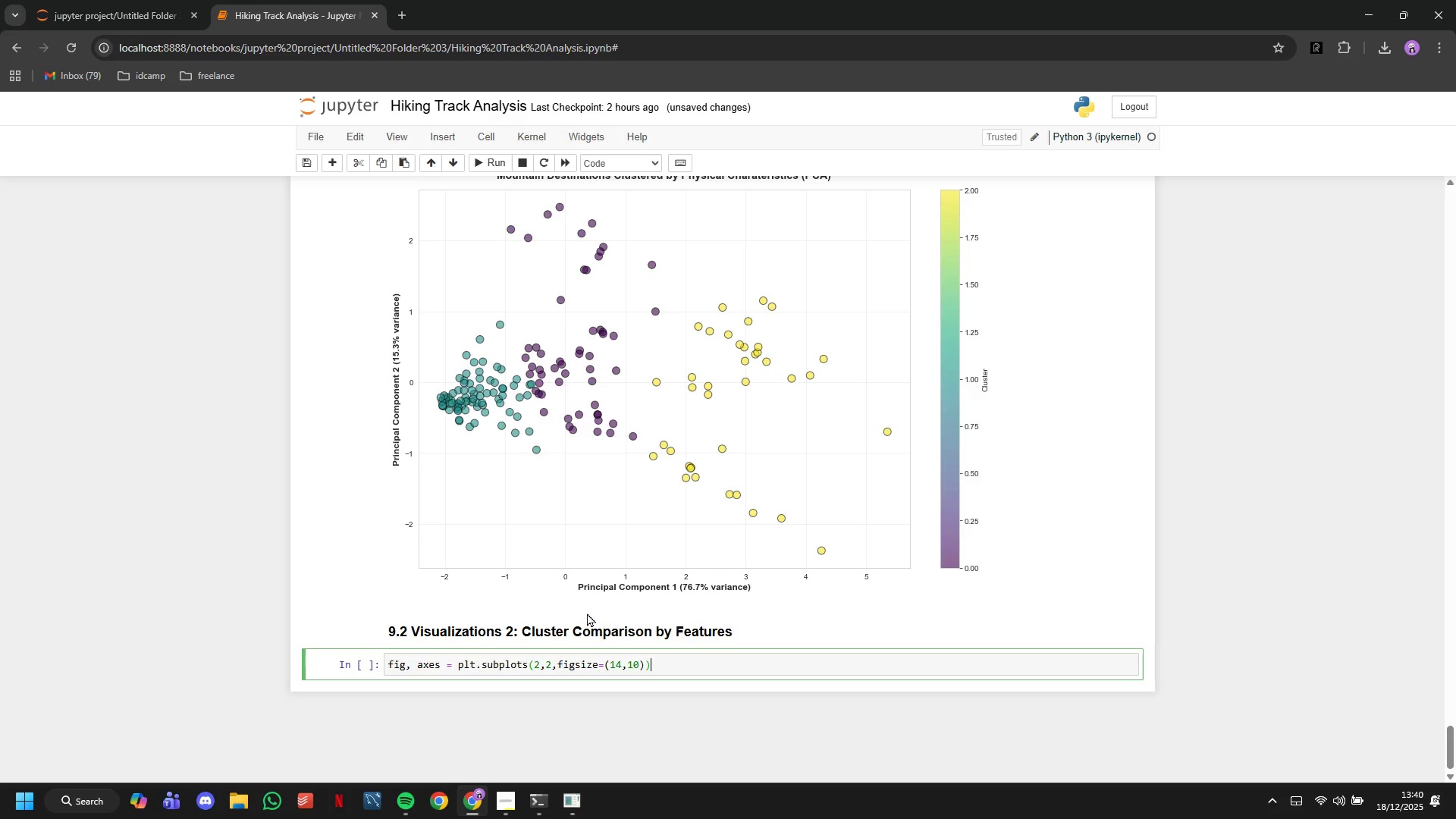 
key(Shift+0)
 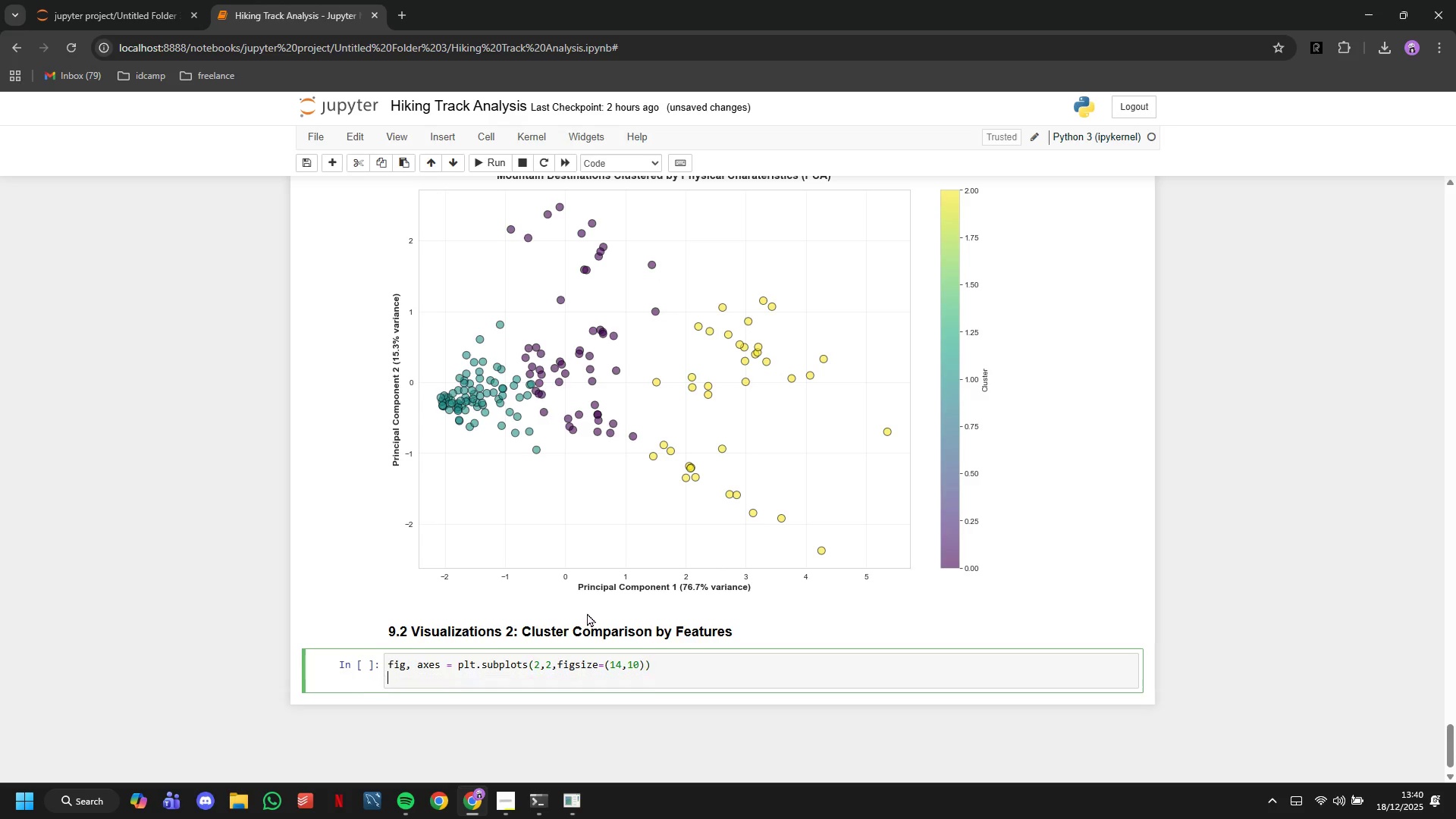 
key(Enter)
 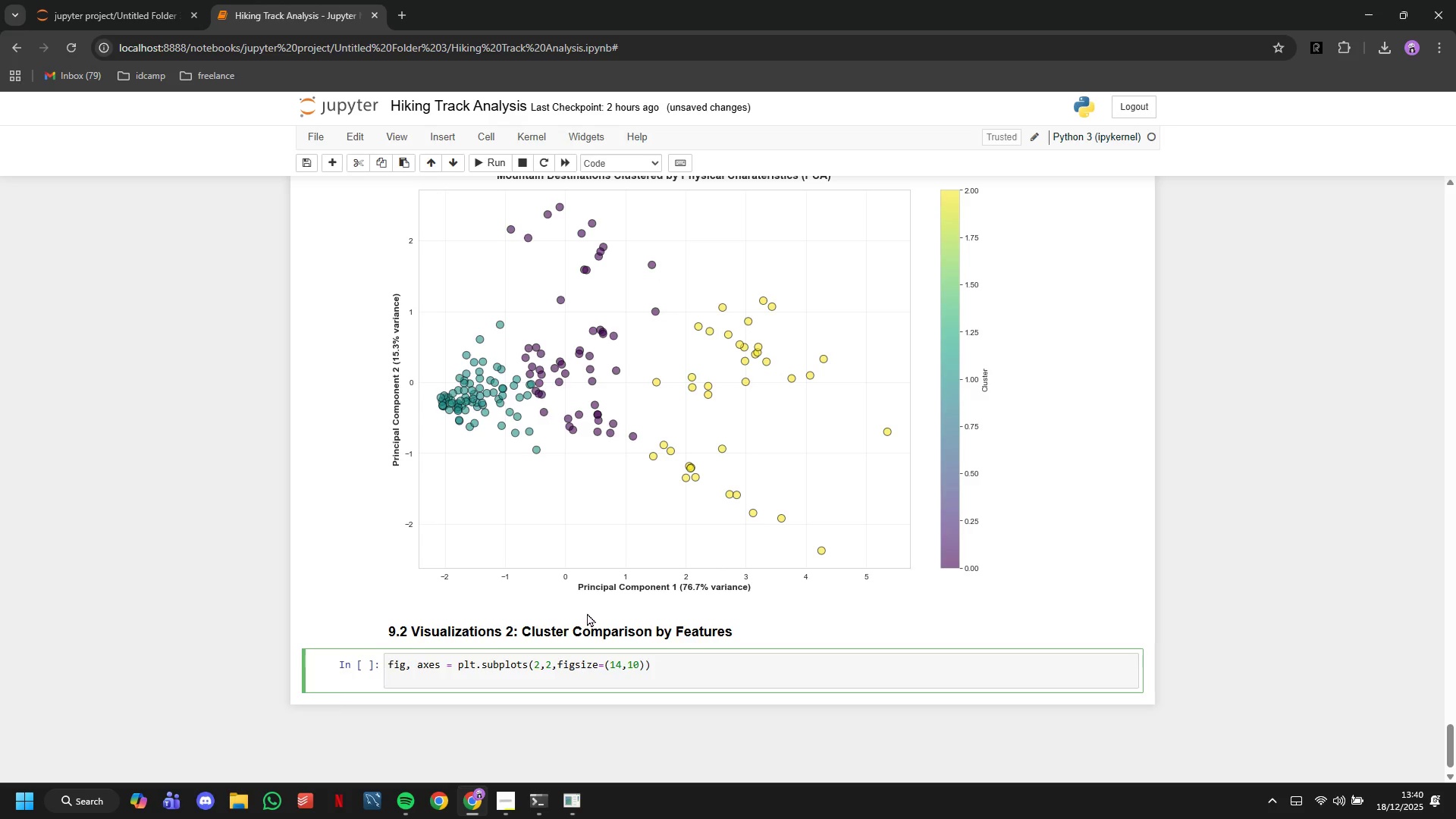 
type(fig.suptitle(;)
key(Backspace)
type('Cluster Characteristics Comaprison)
 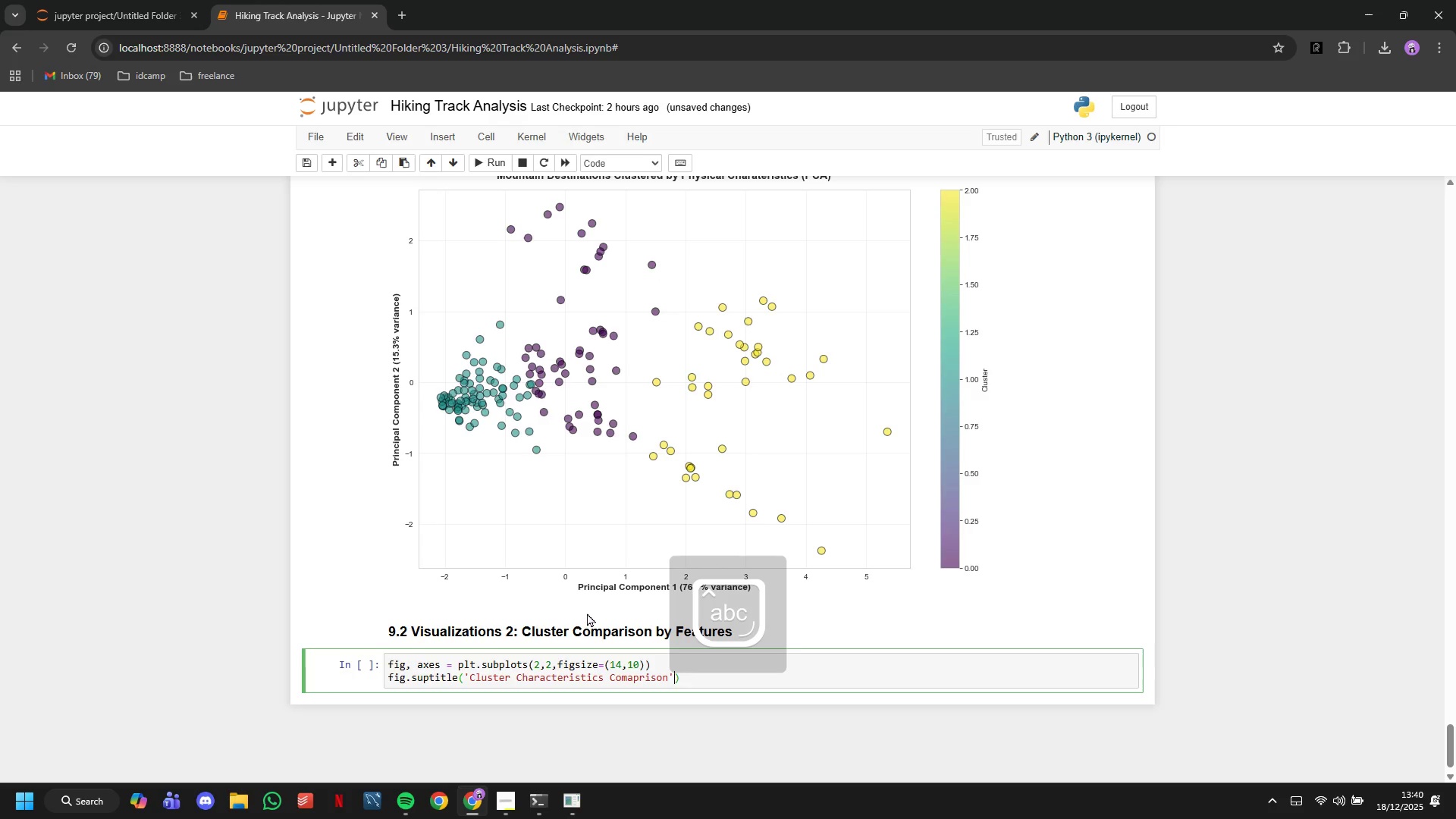 
 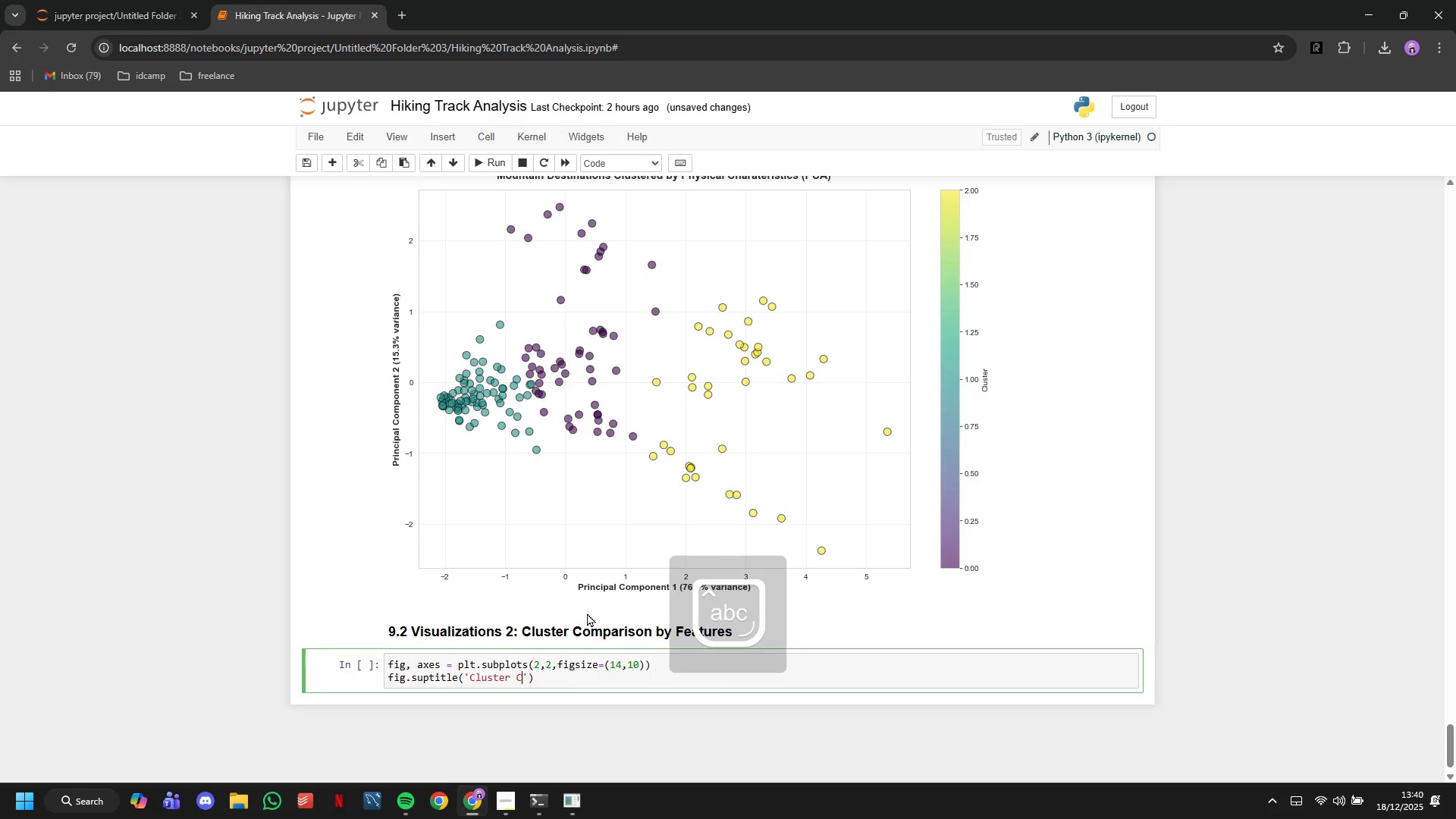 
key(ArrowRight)
 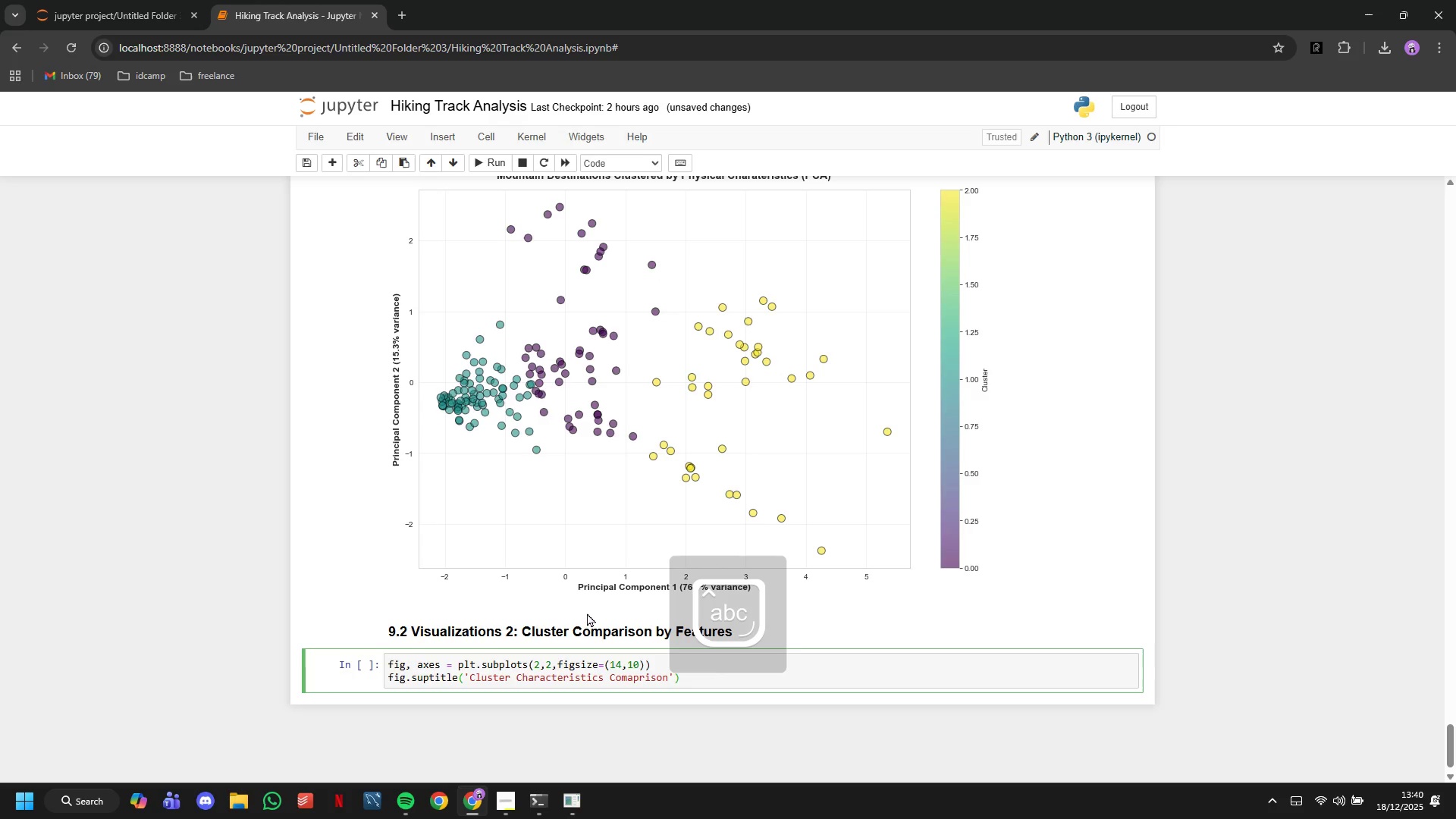 
type(, )
key(Backspace)
type(fontsize=16,fontweight='bold)
 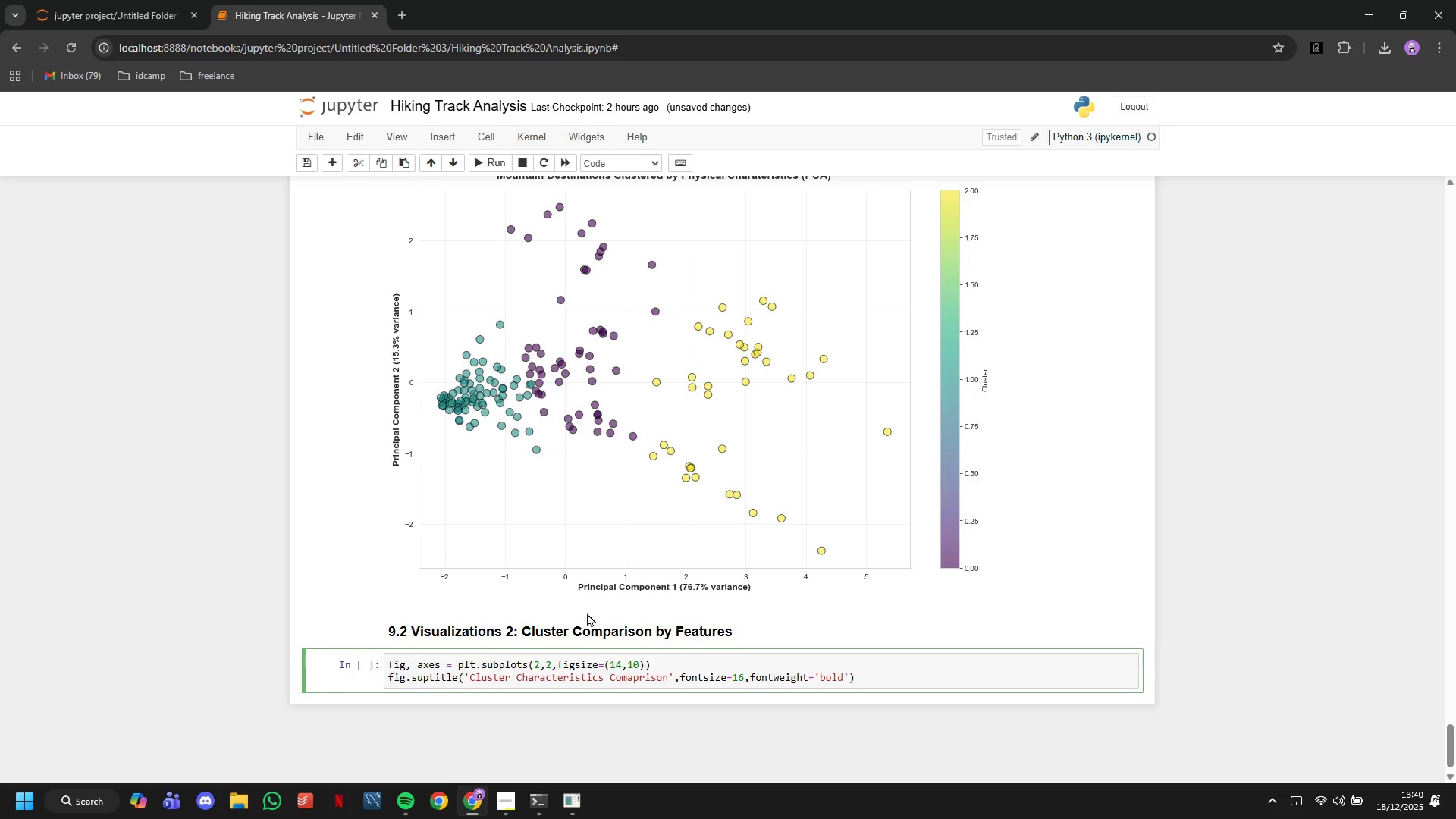 
key(ArrowRight)
 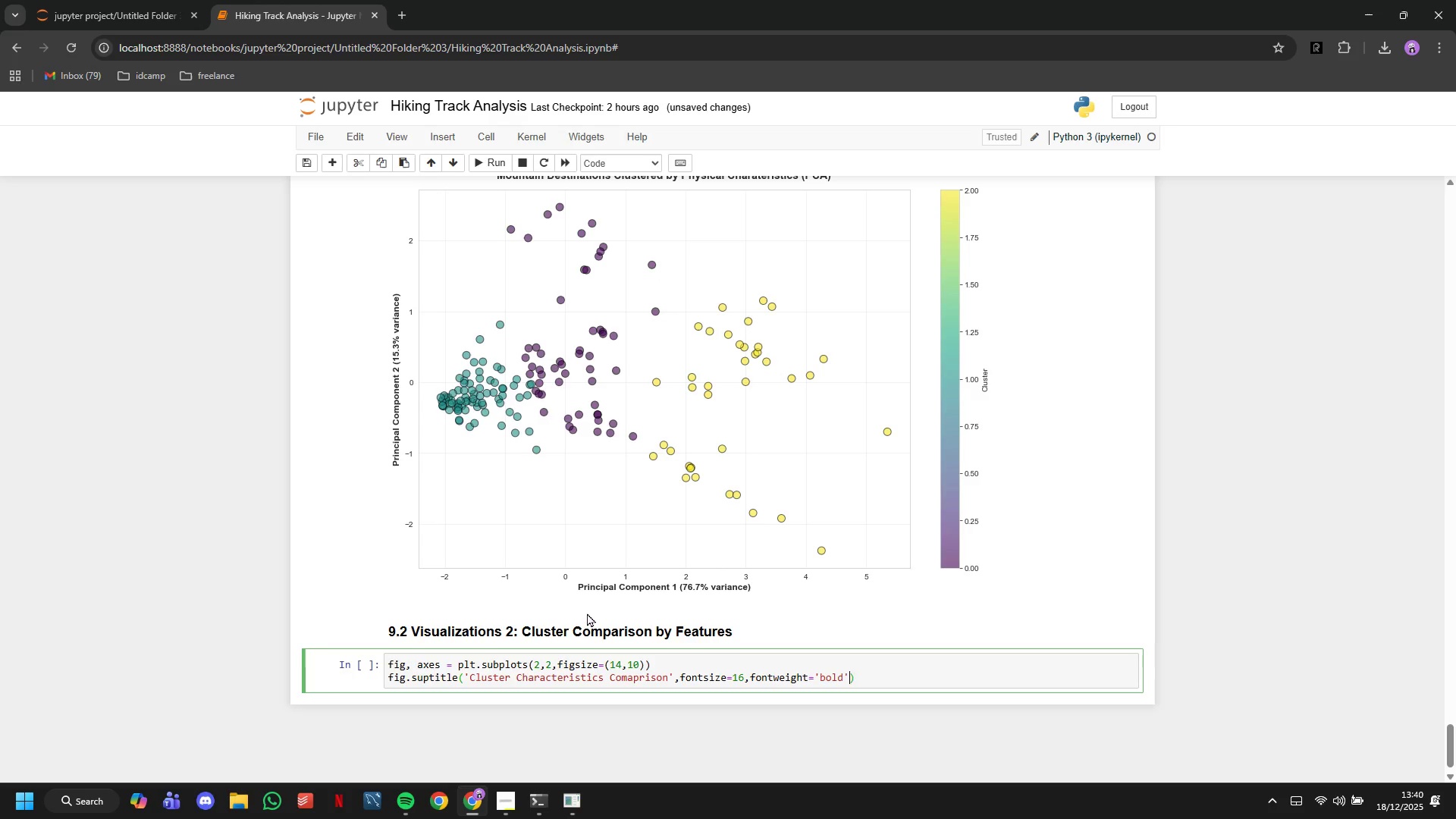 
key(ArrowRight)
 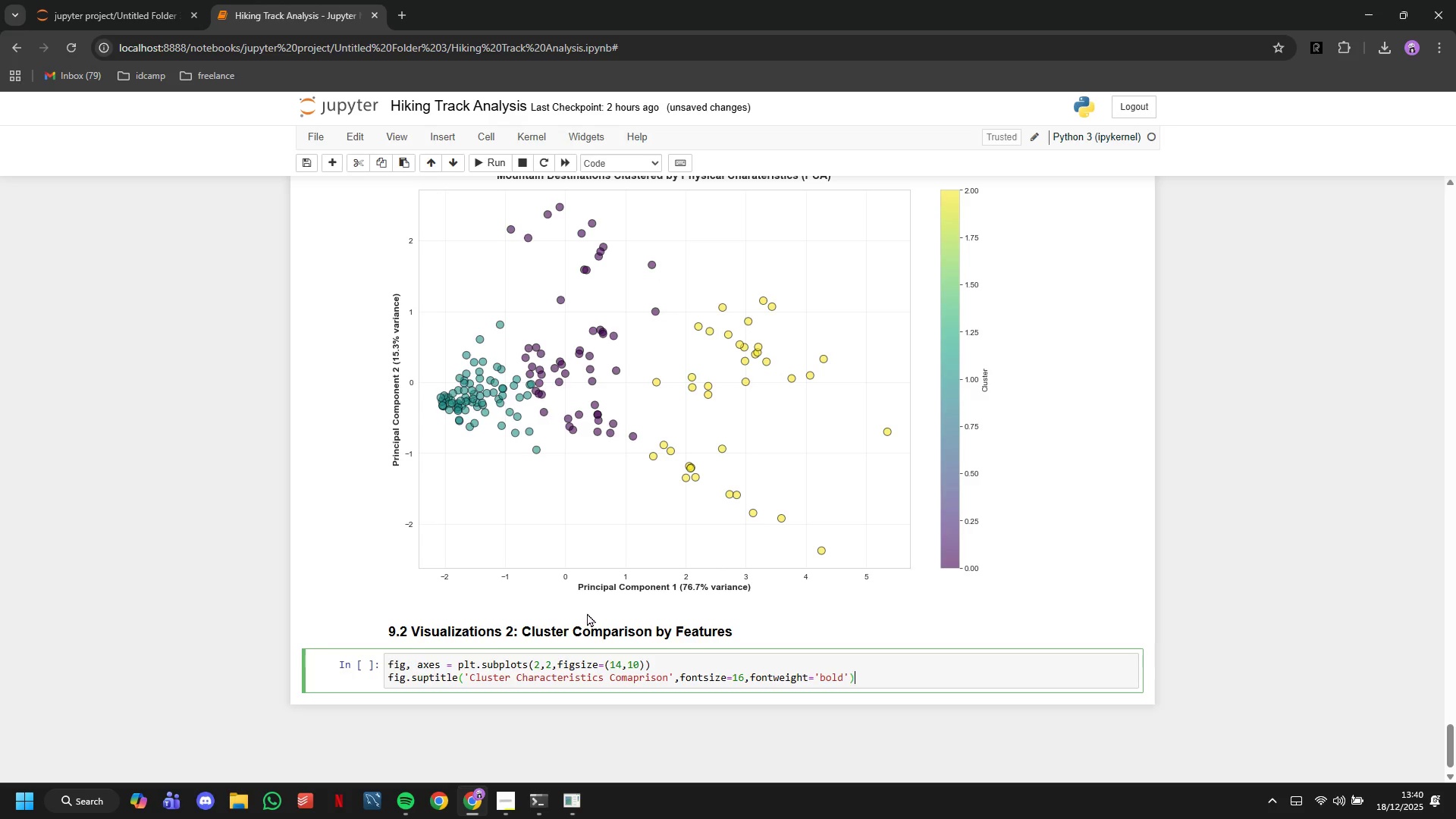 
key(ArrowRight)
 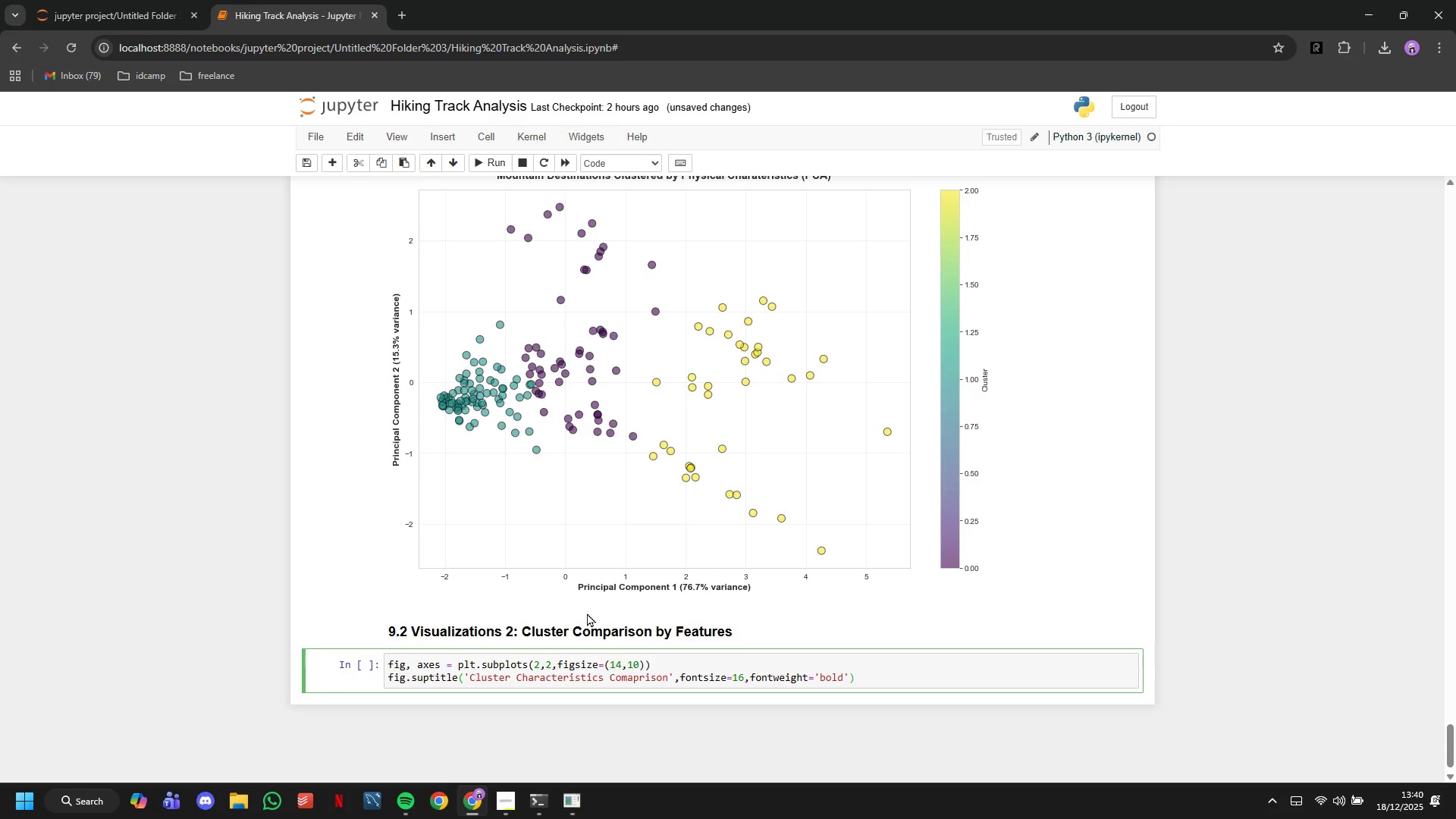 
key(Enter)
 